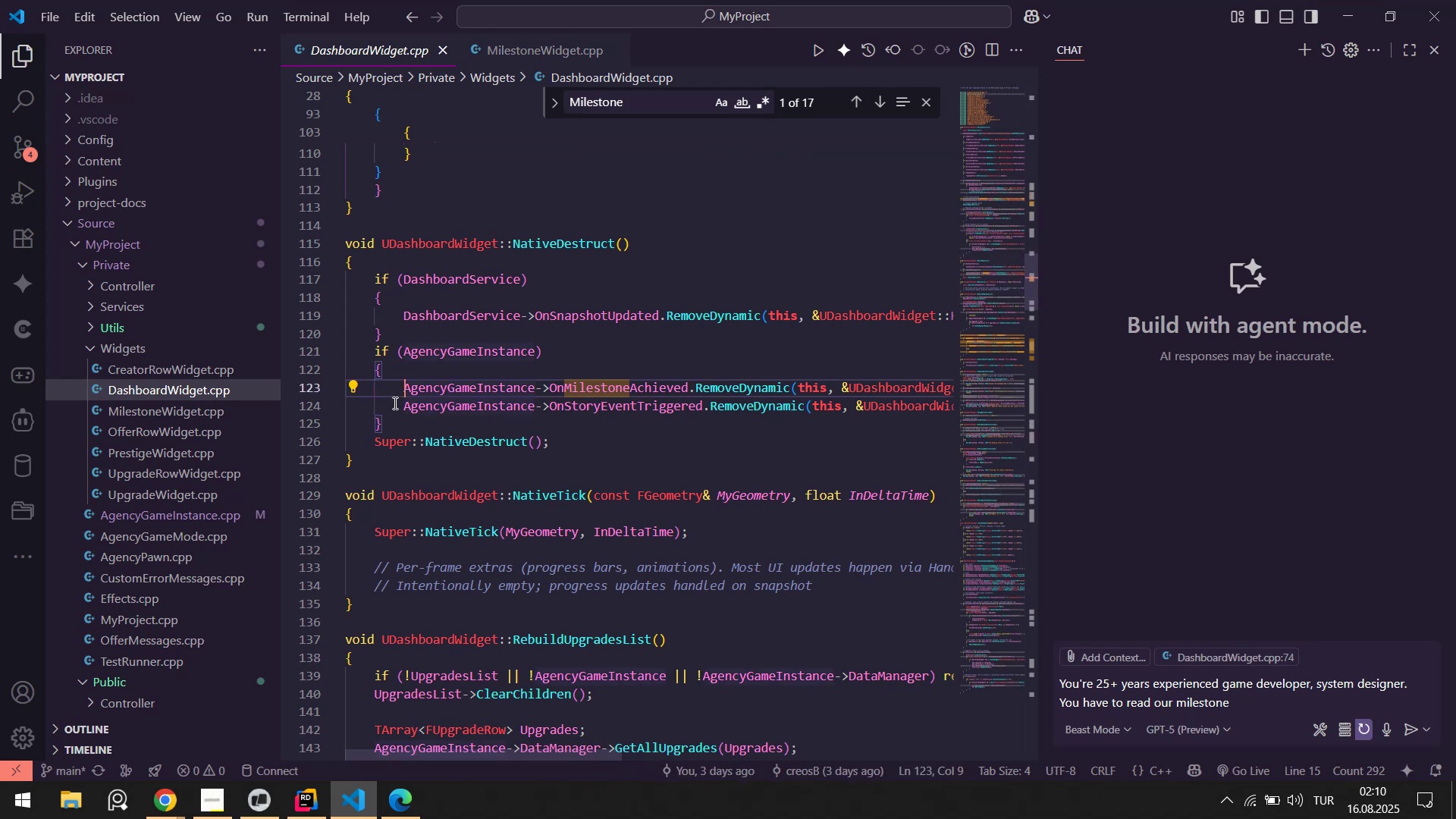 
left_click_drag(start_coordinate=[395, 404], to_coordinate=[393, 391])
 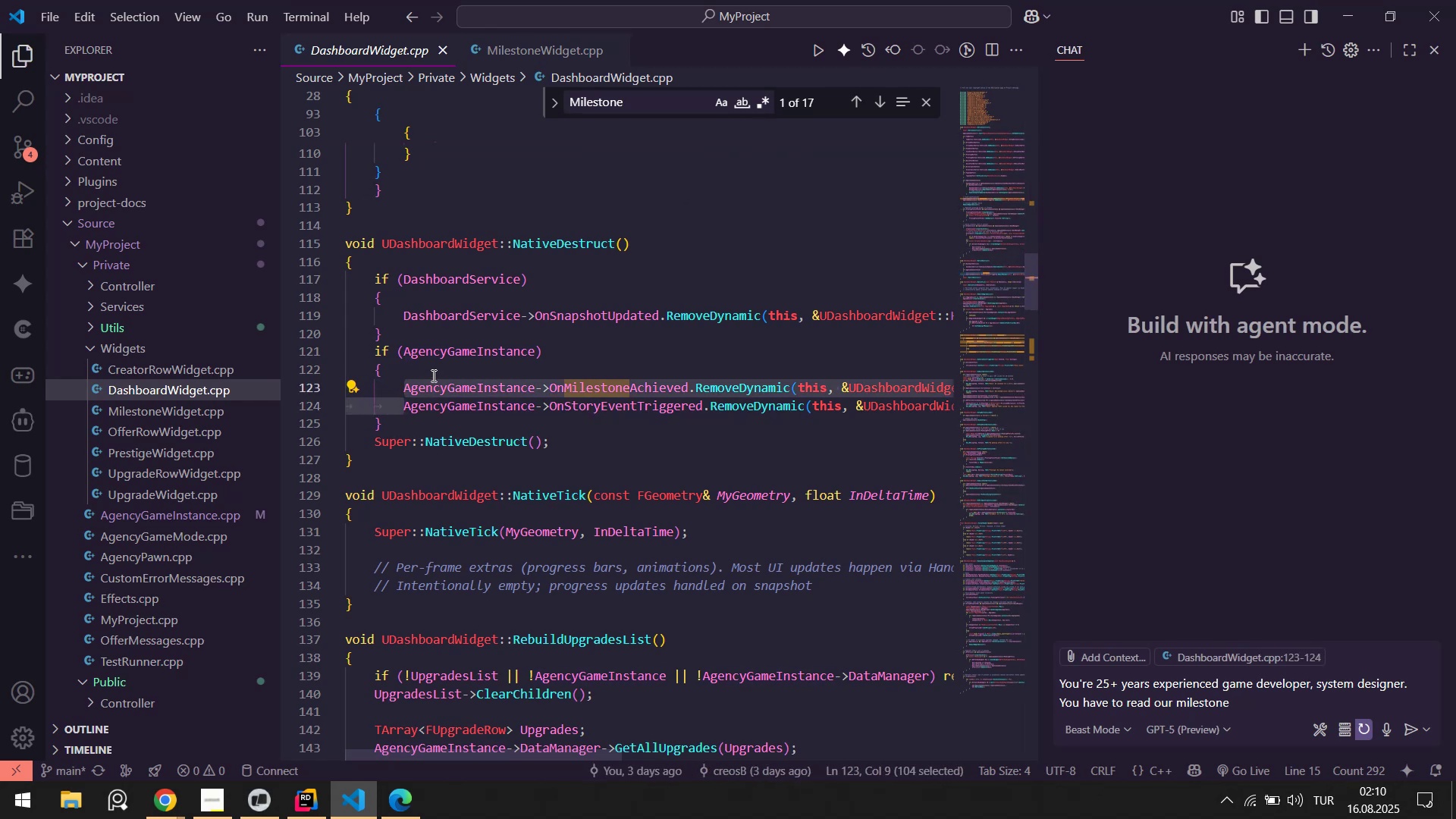 
key(Control+ControlLeft)
 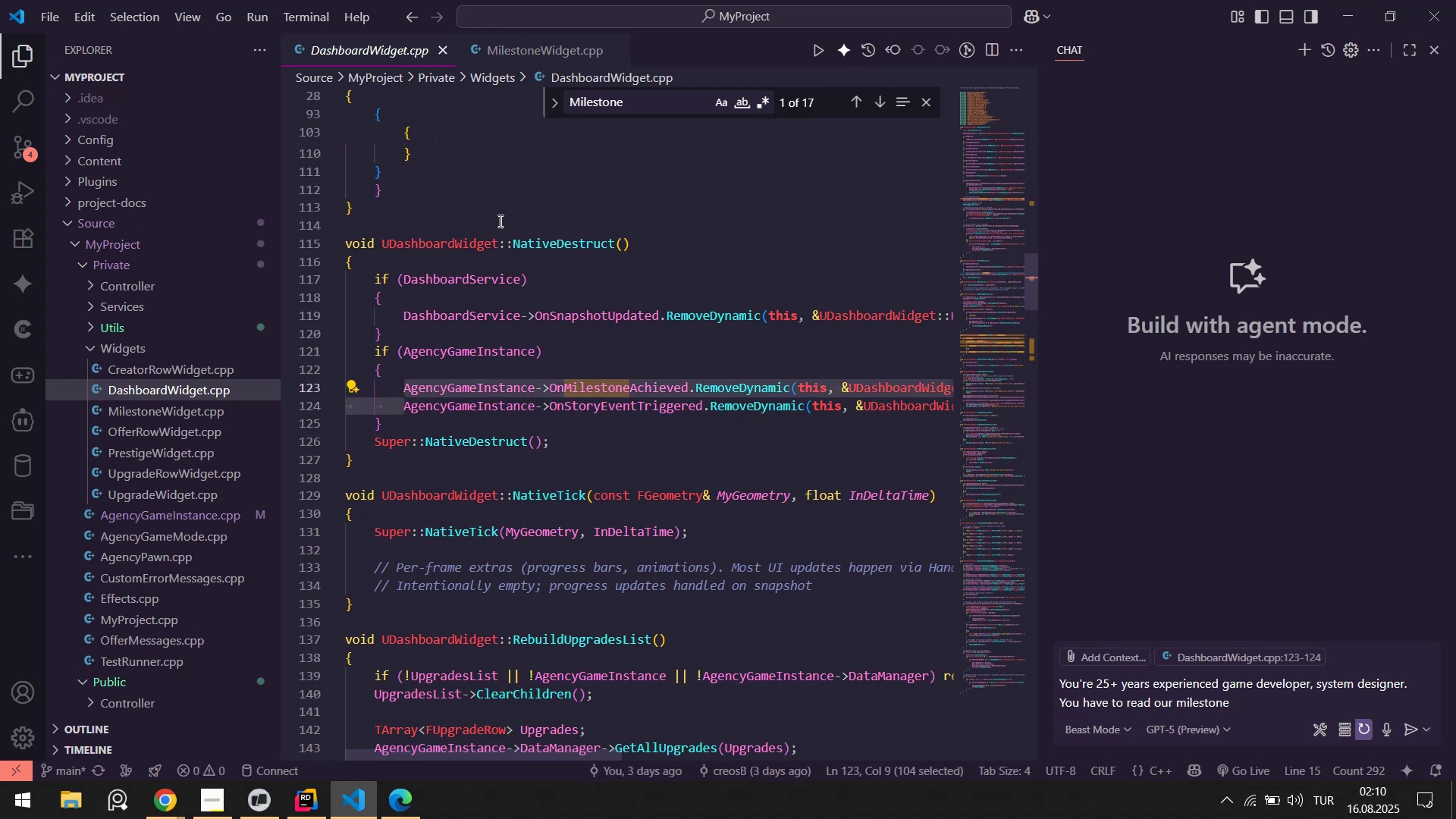 
key(Control+C)
 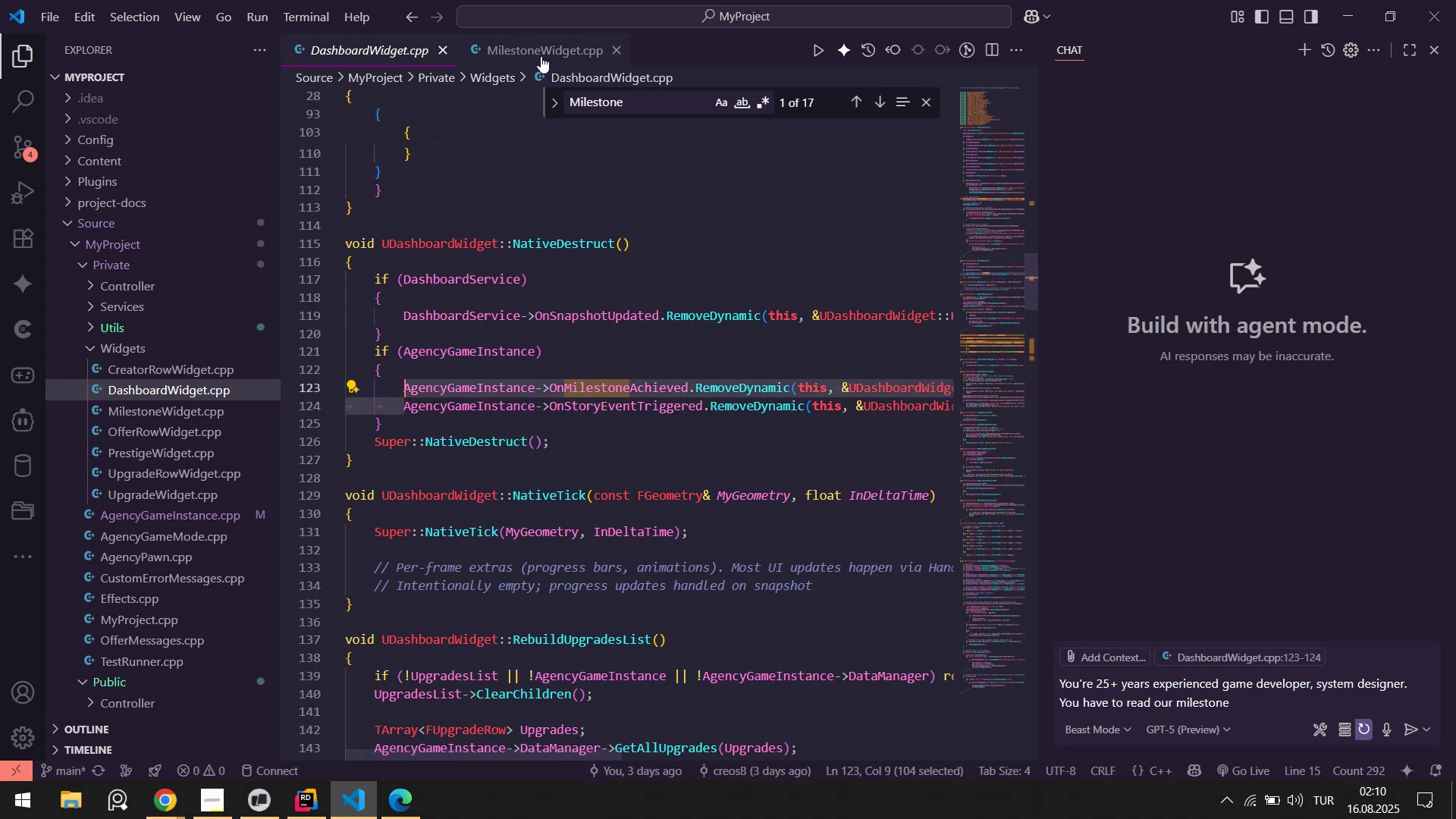 
left_click([541, 55])
 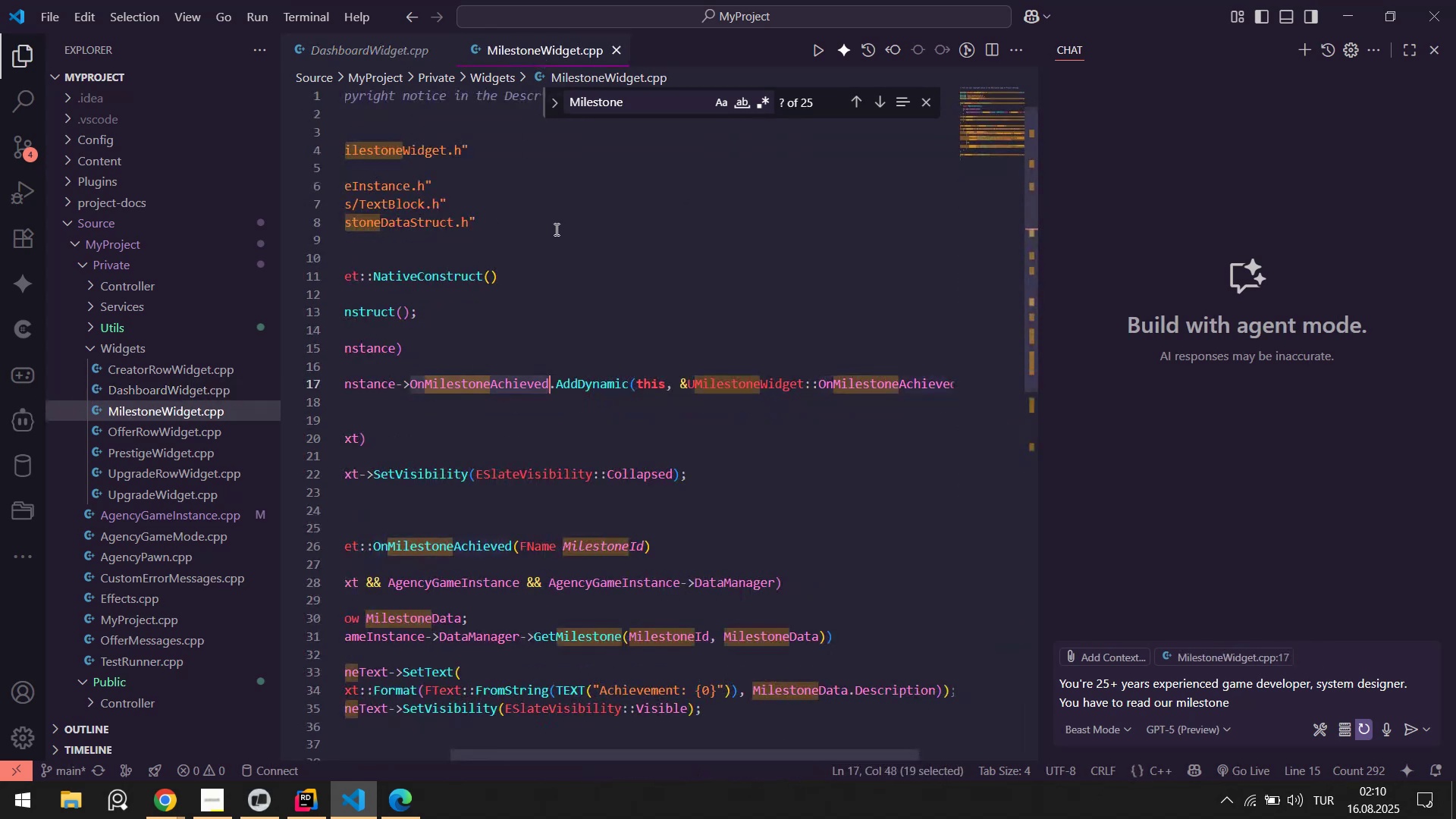 
scroll: coordinate [549, 389], scroll_direction: down, amount: 10.0
 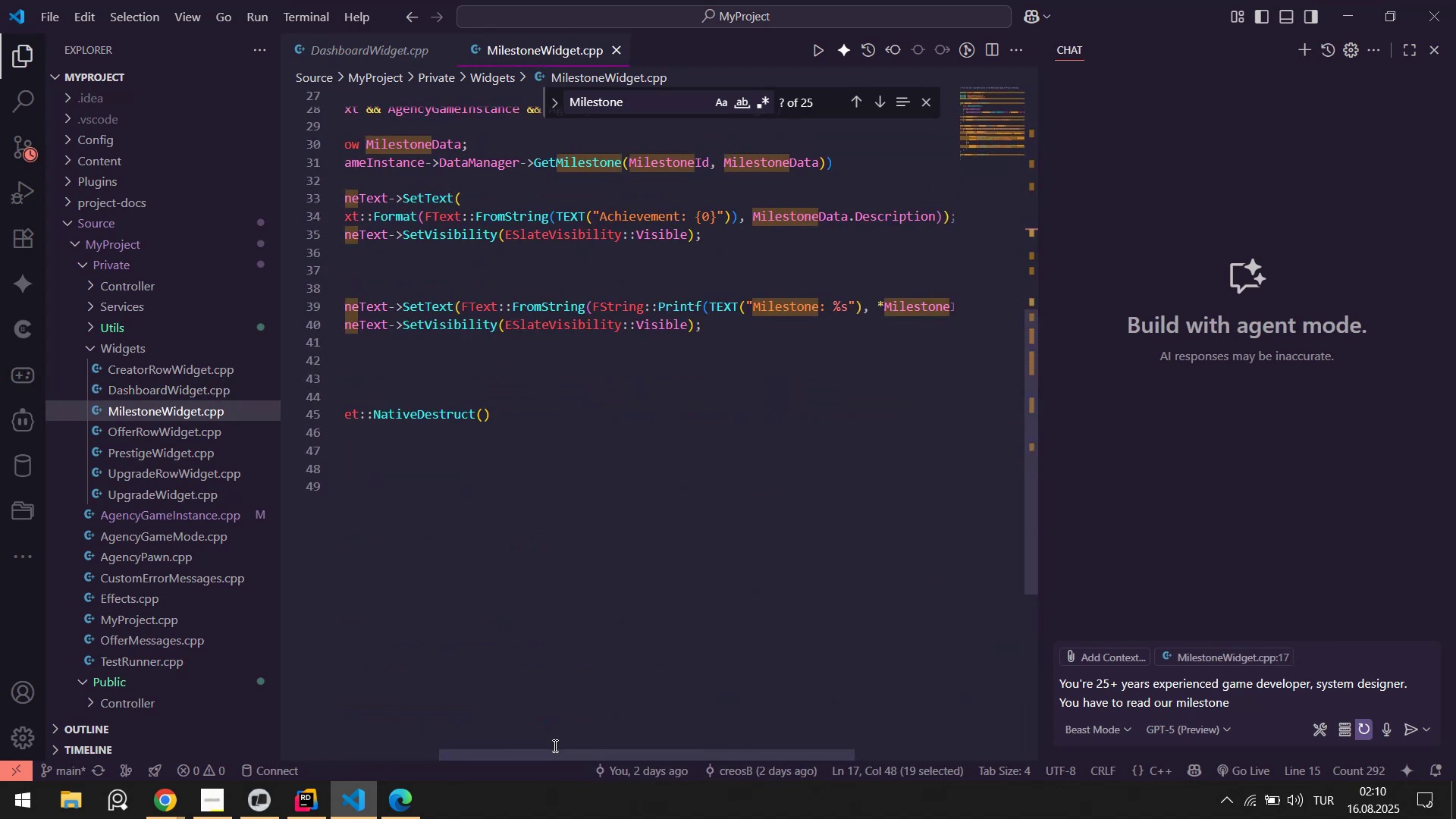 
left_click_drag(start_coordinate=[544, 754], to_coordinate=[257, 729])
 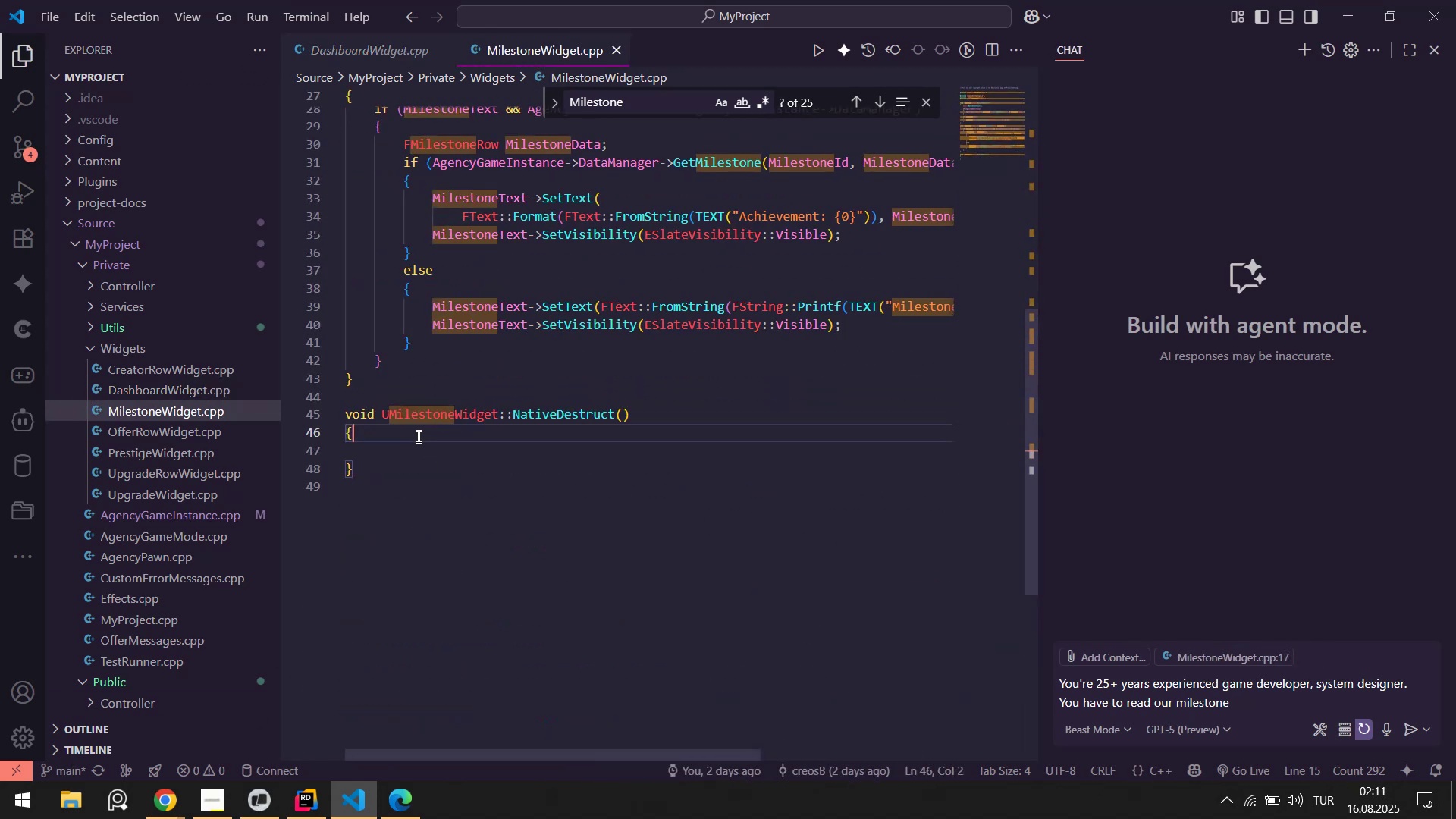 
double_click([421, 455])
 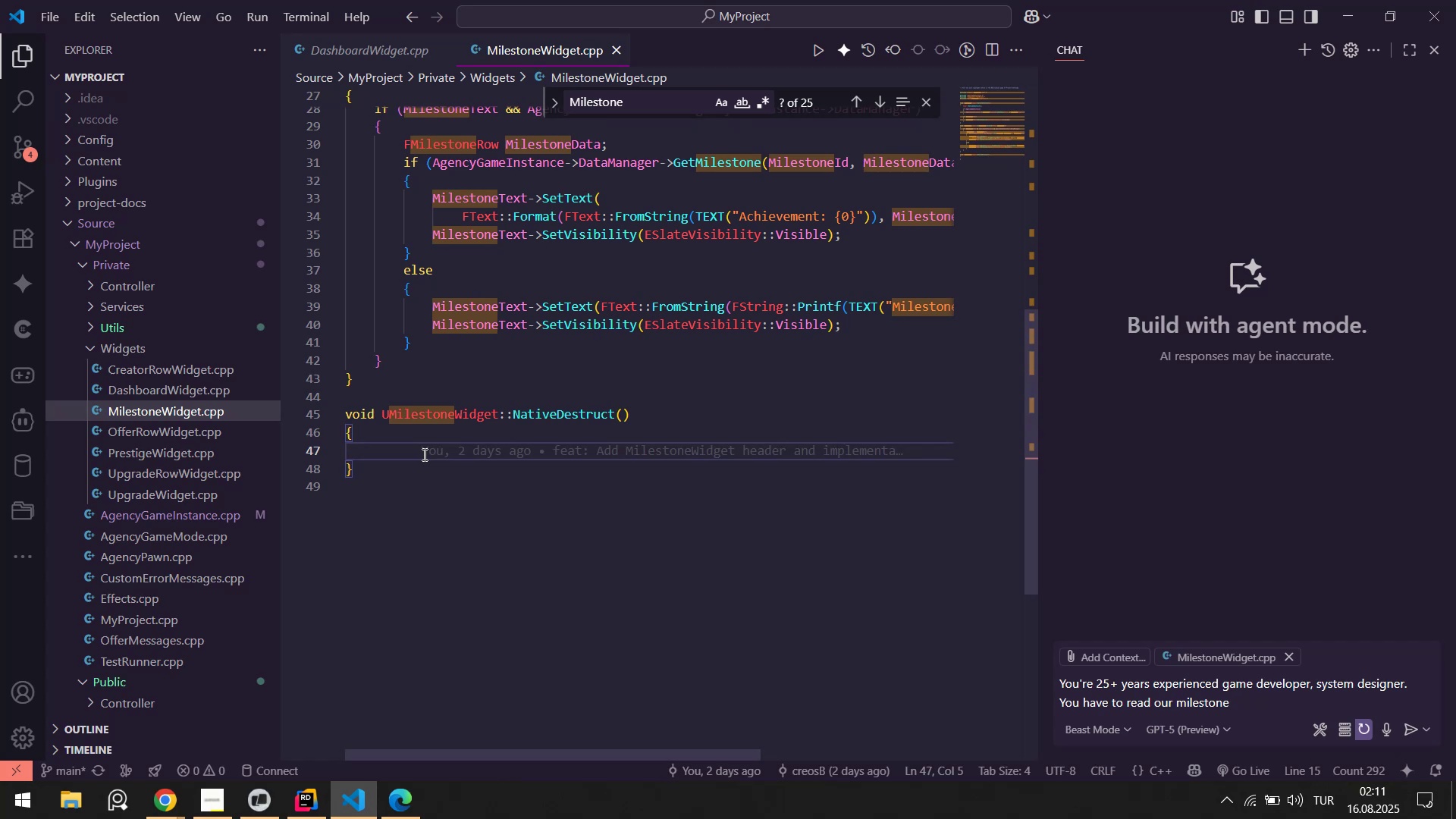 
type(Super>Na)
key(Backspace)
key(Backspace)
key(Tab)
 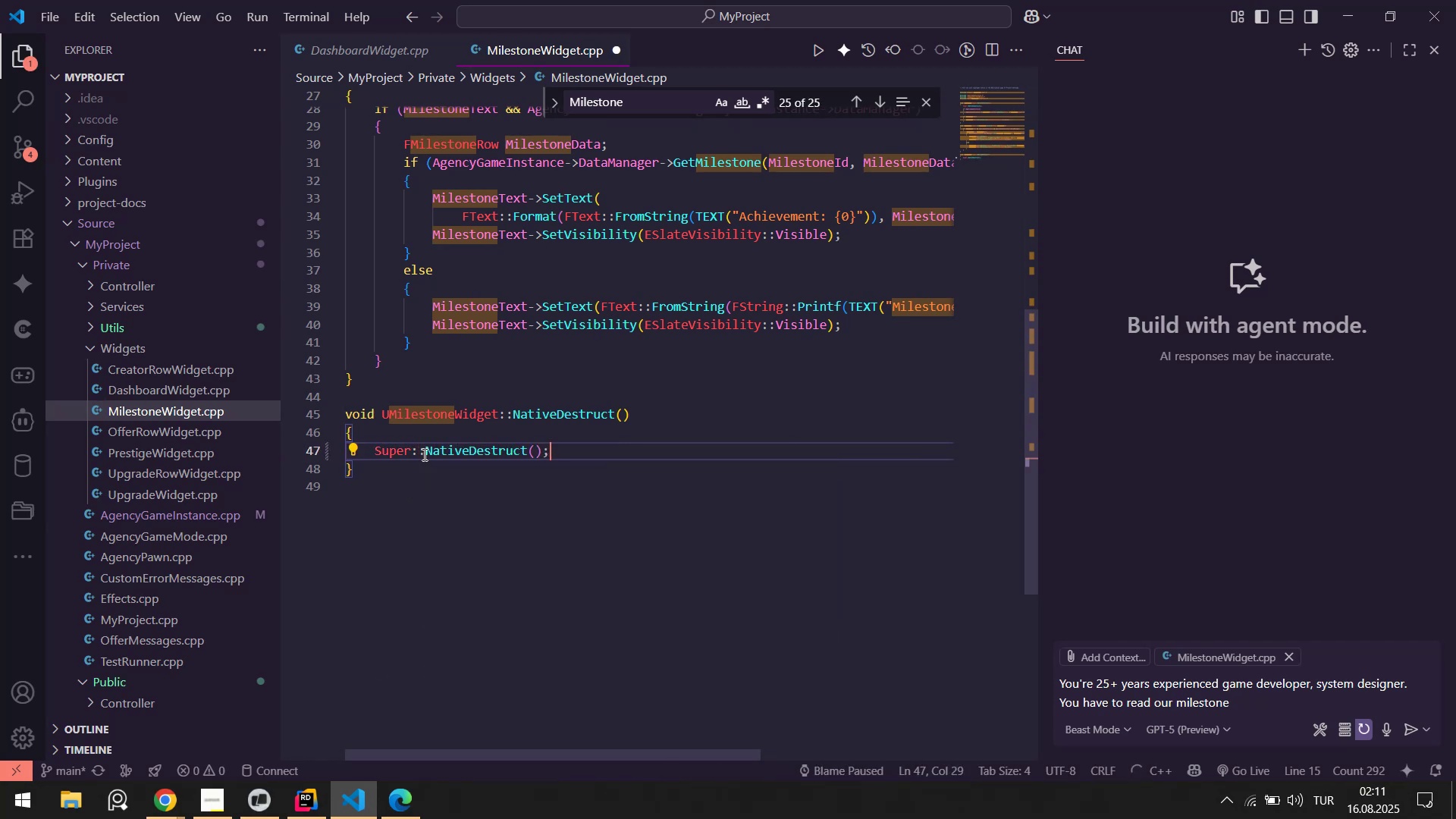 
 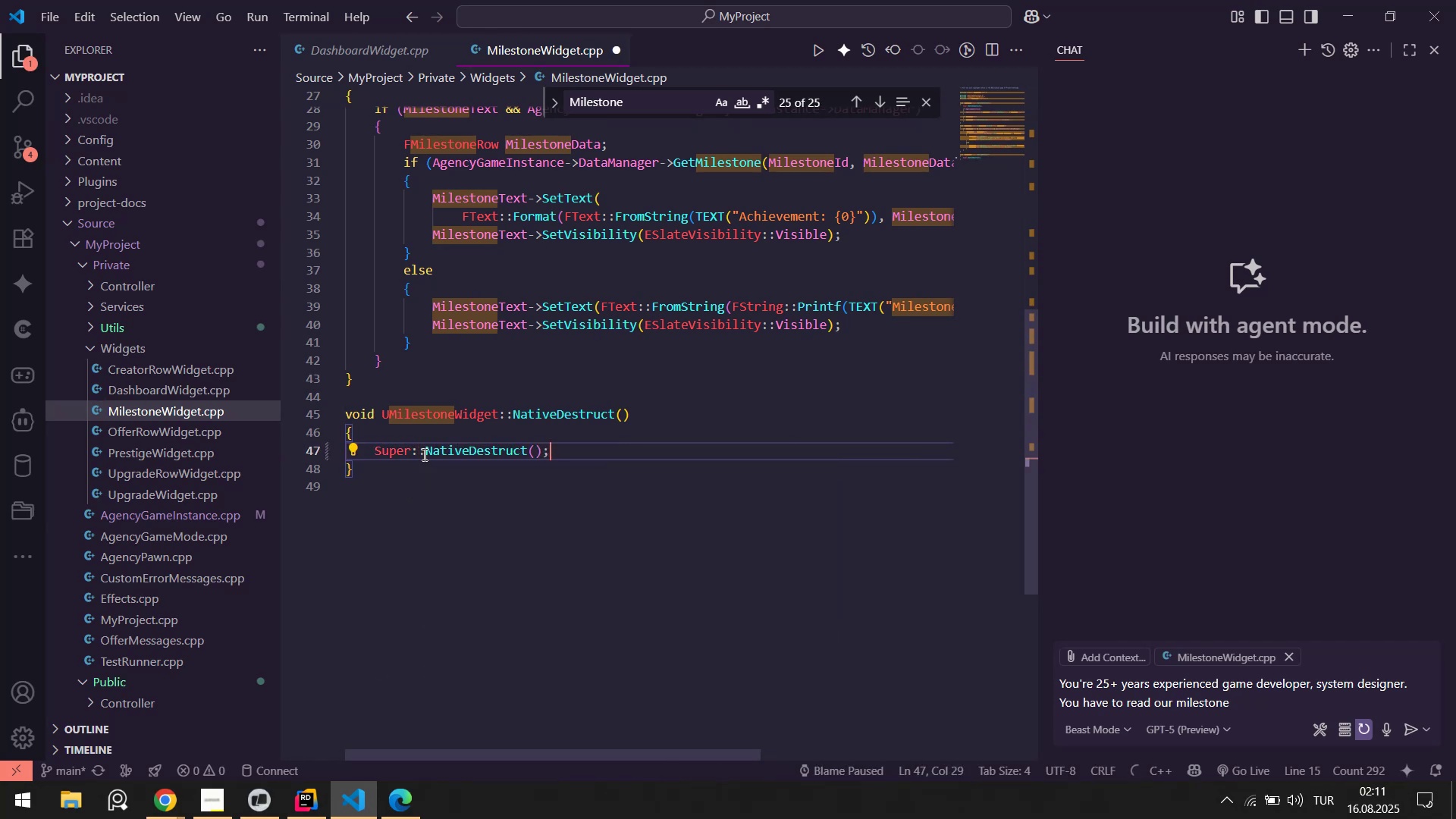 
key(Enter)
 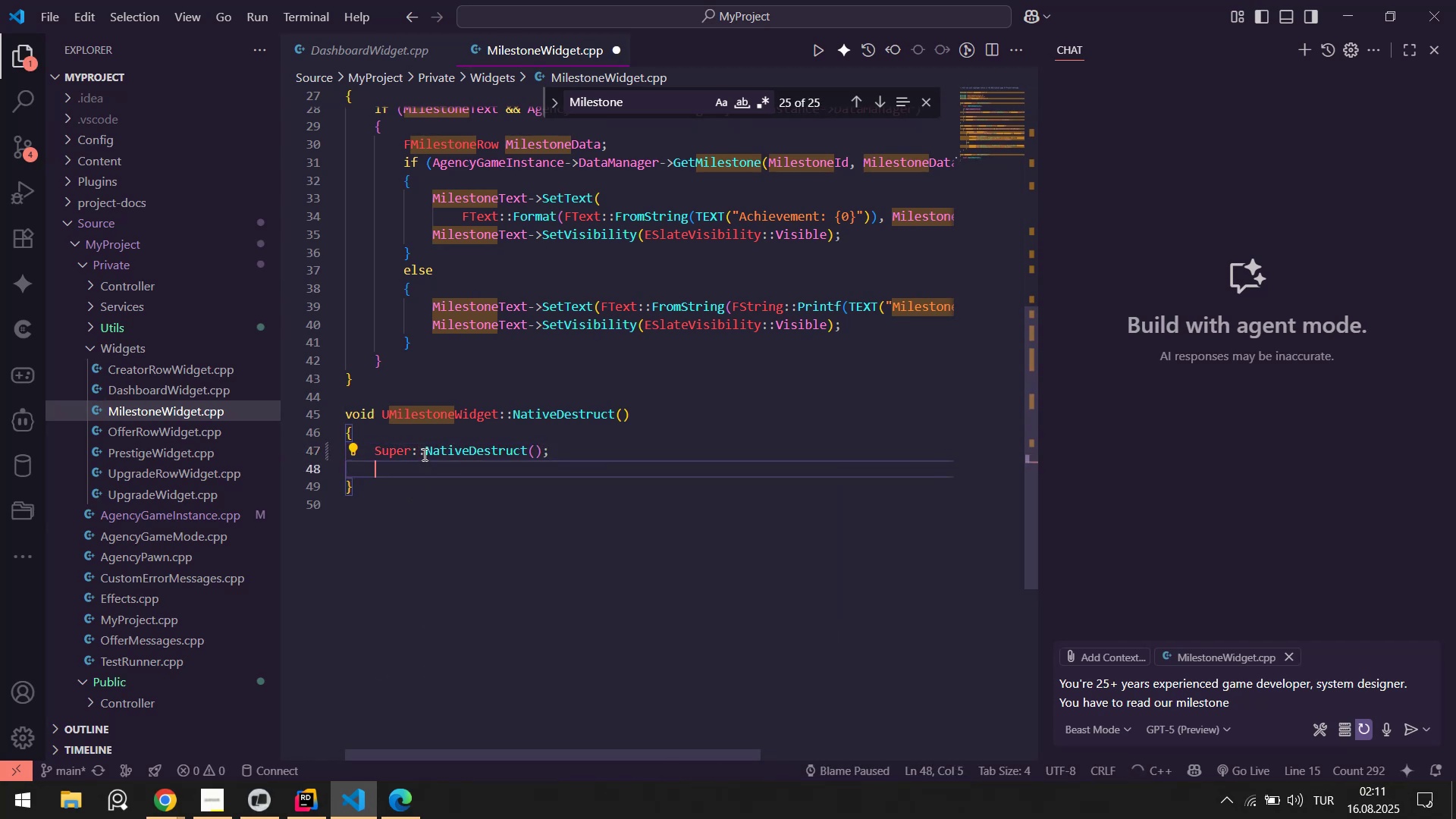 
key(Enter)
 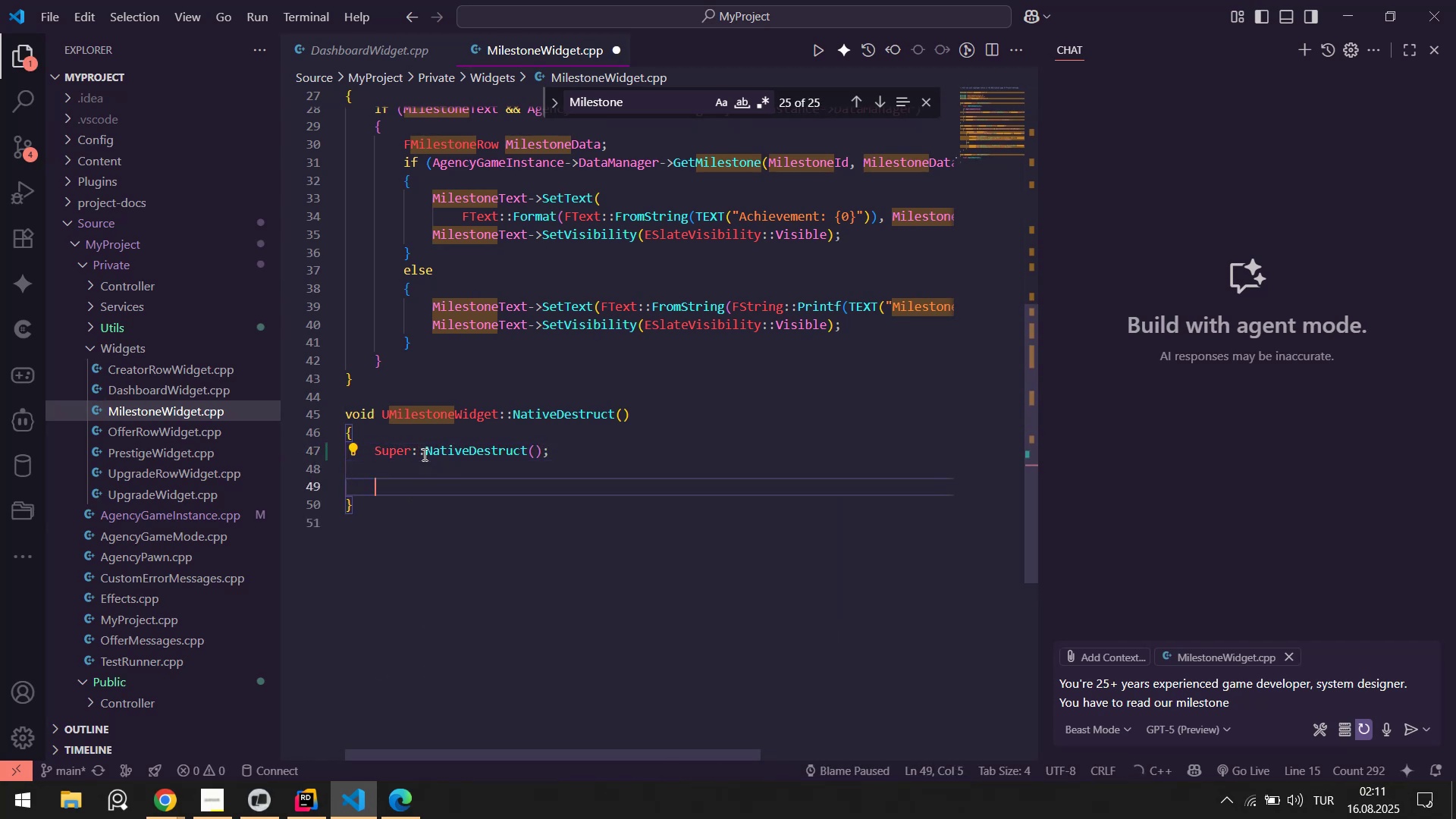 
key(Control+ControlLeft)
 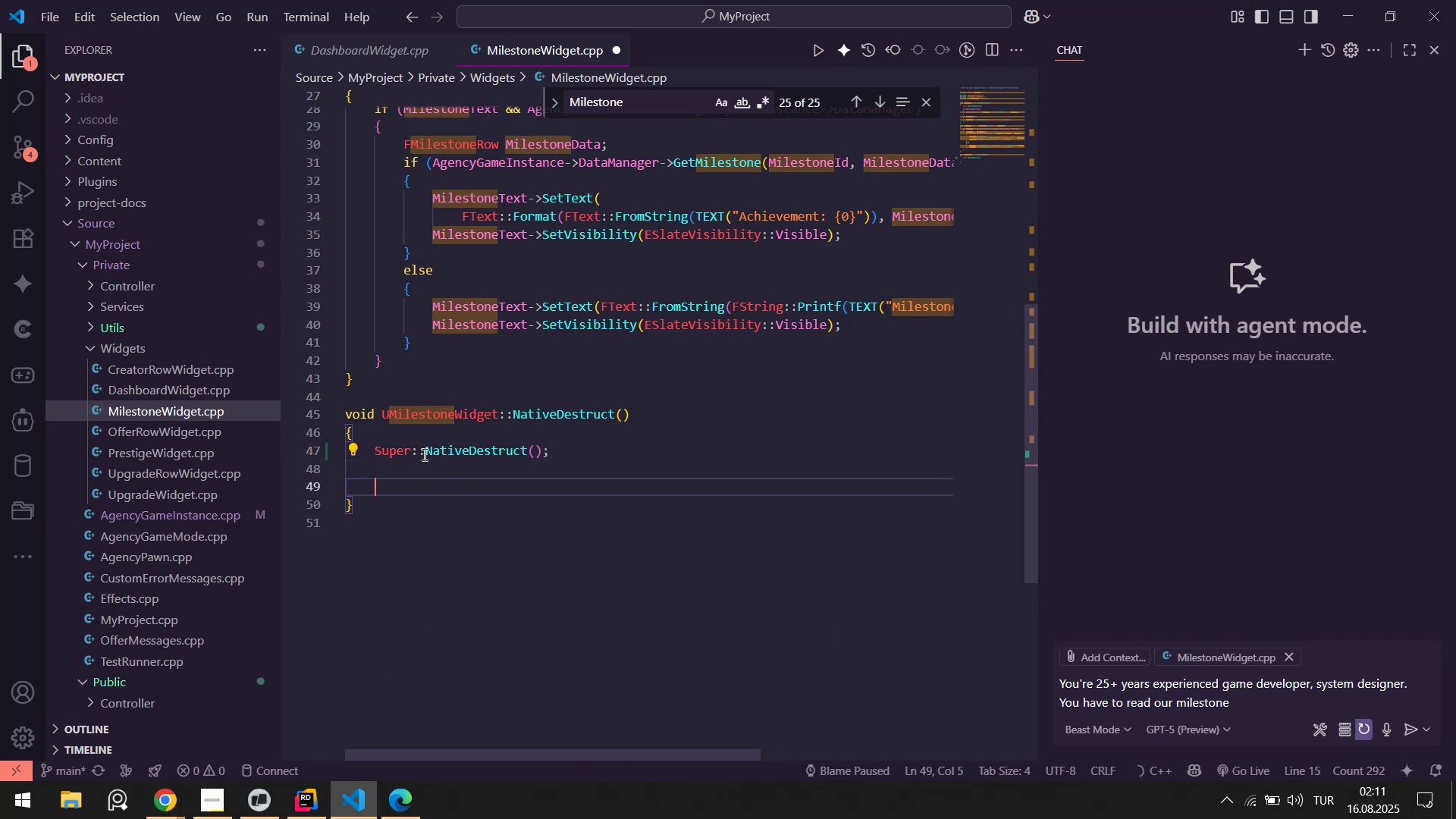 
key(Control+V)
 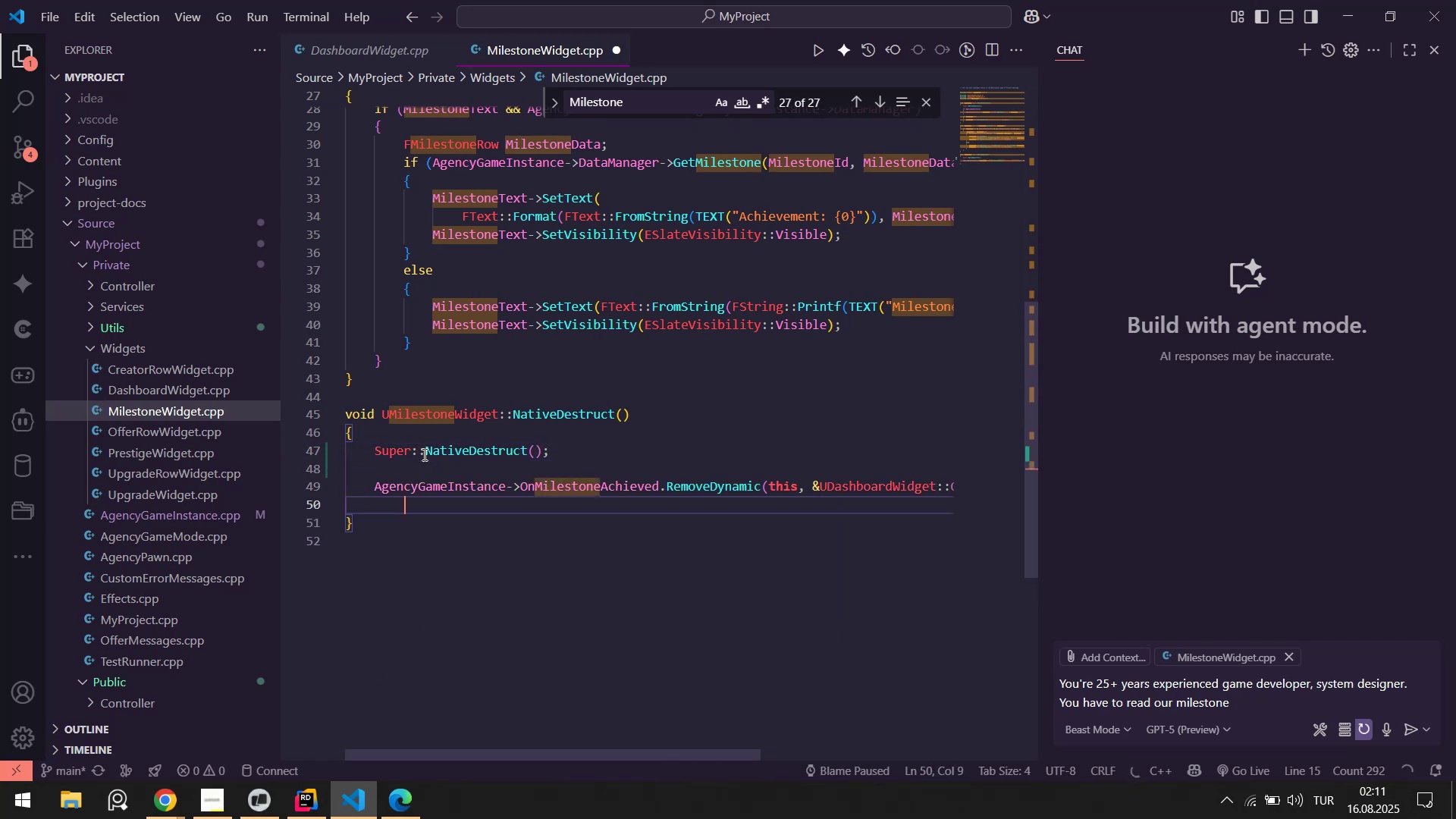 
key(Control+ControlLeft)
 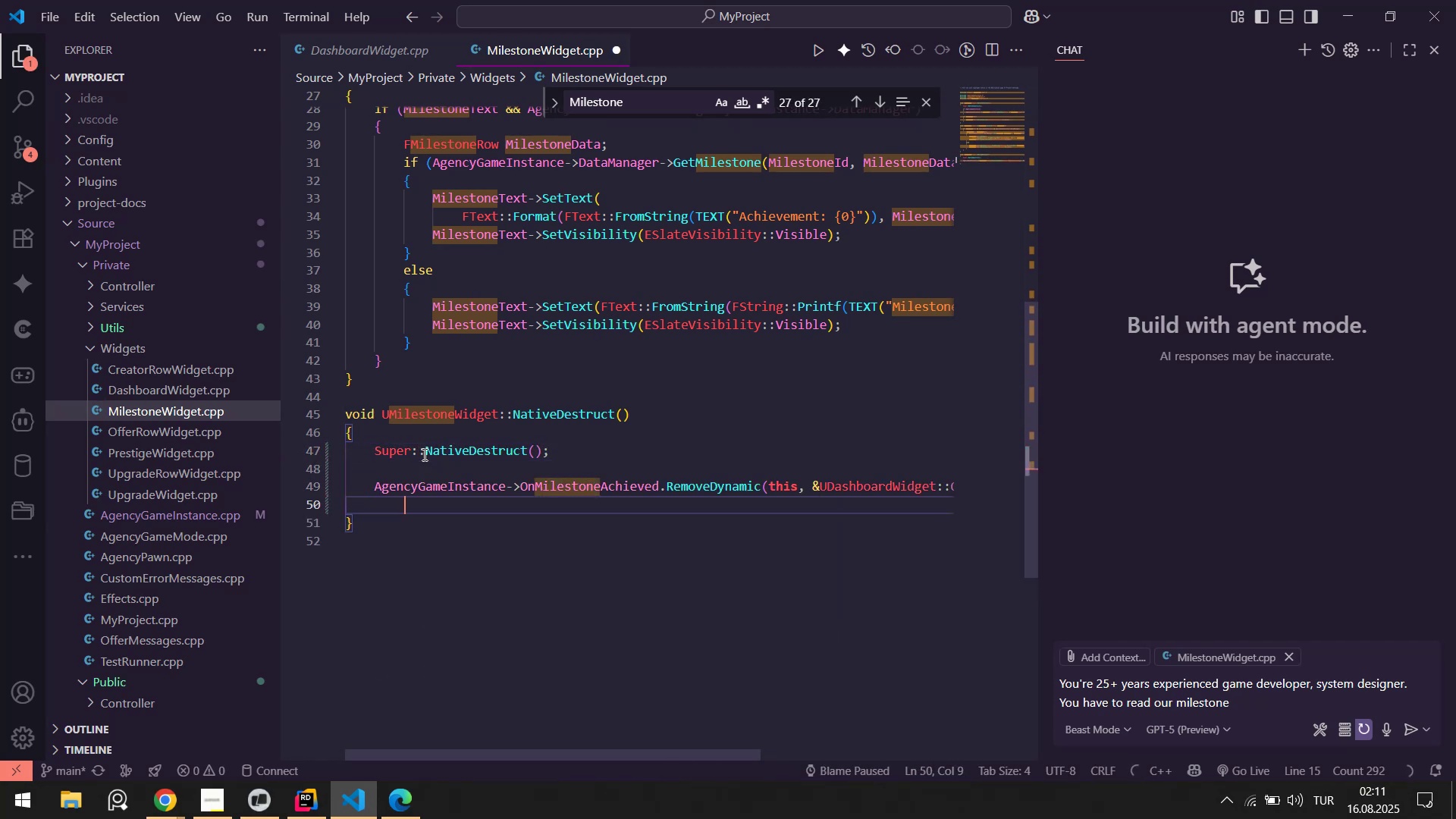 
key(Control+S)
 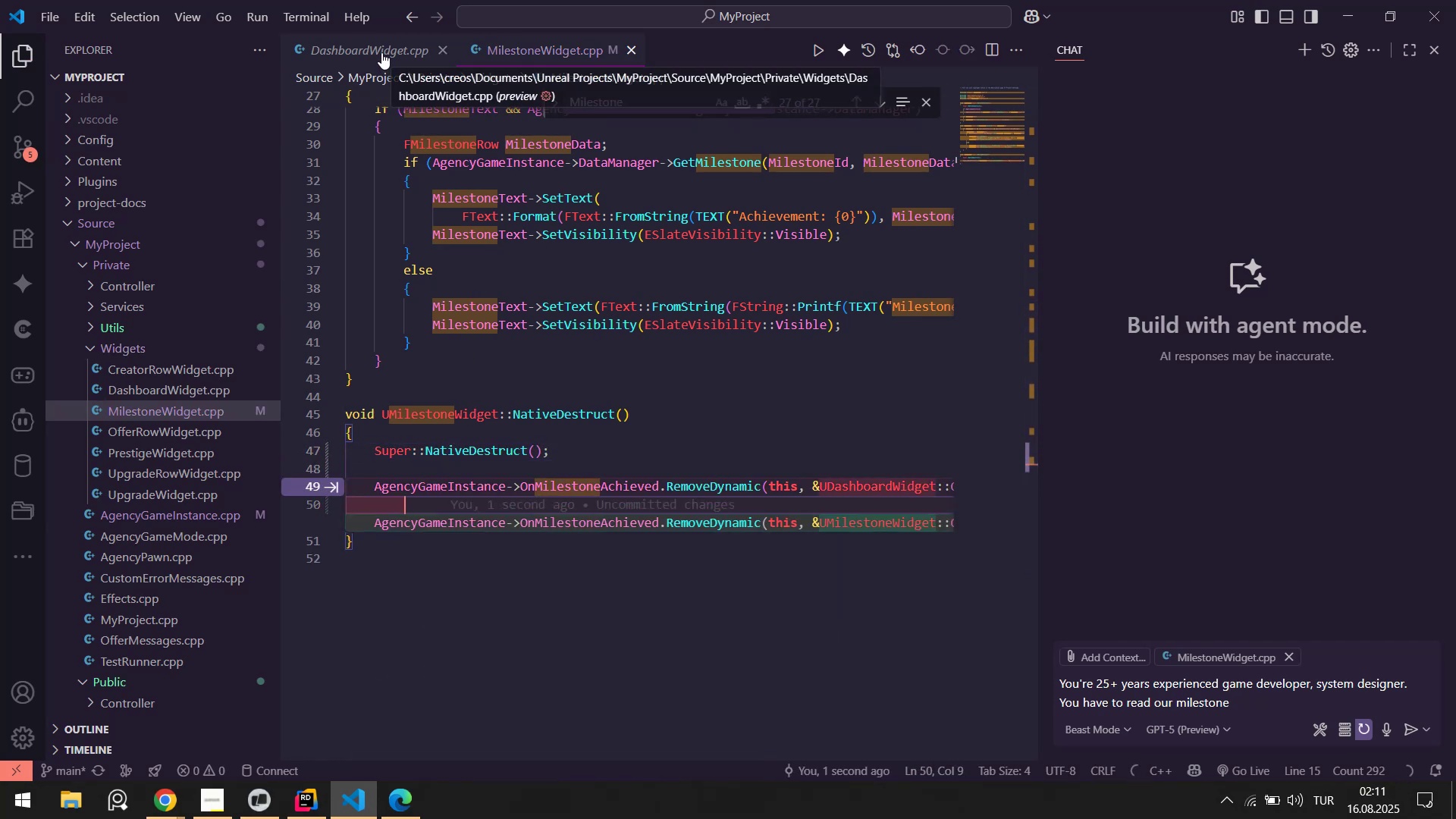 
left_click([381, 52])
 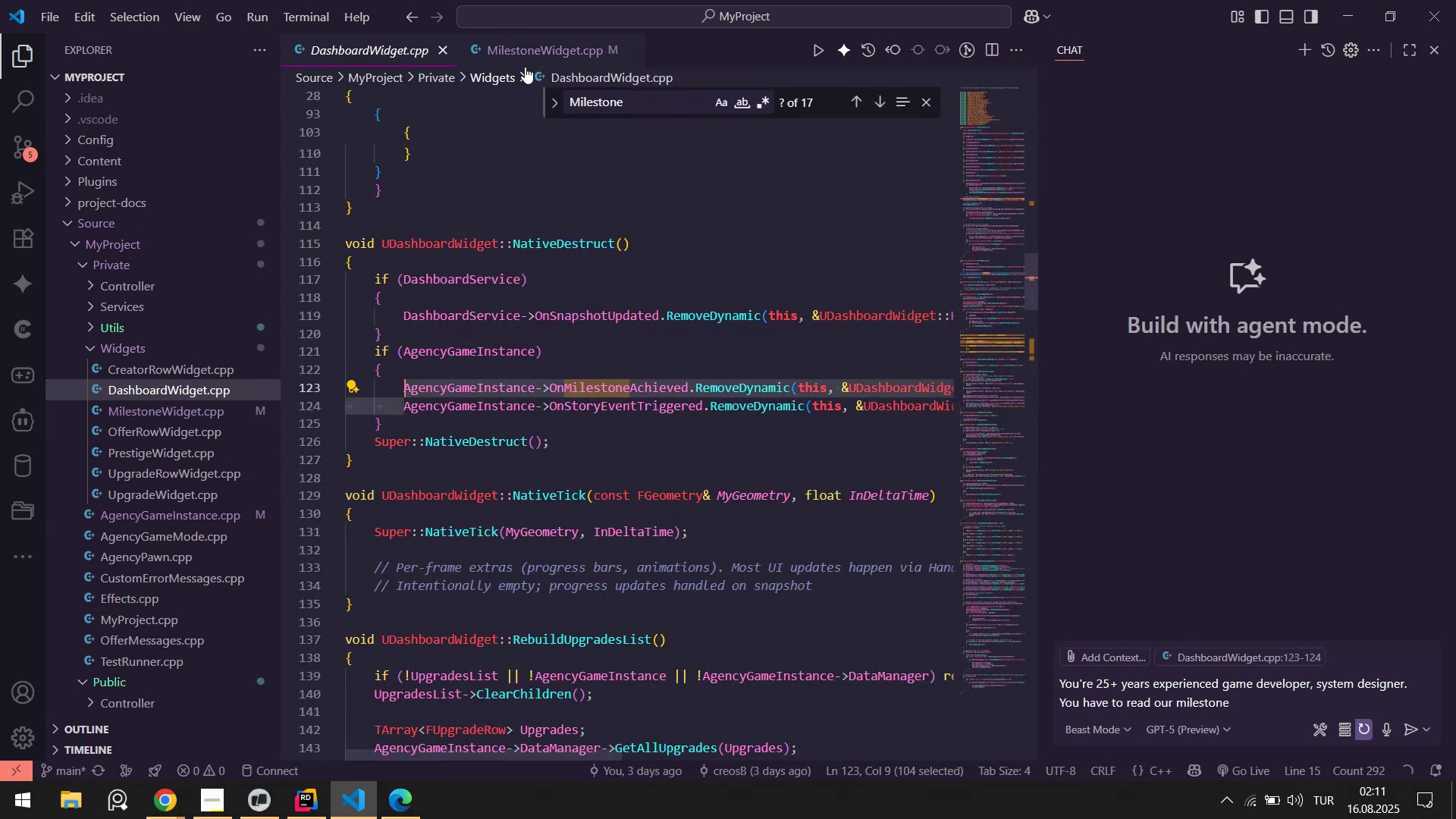 
left_click([532, 55])
 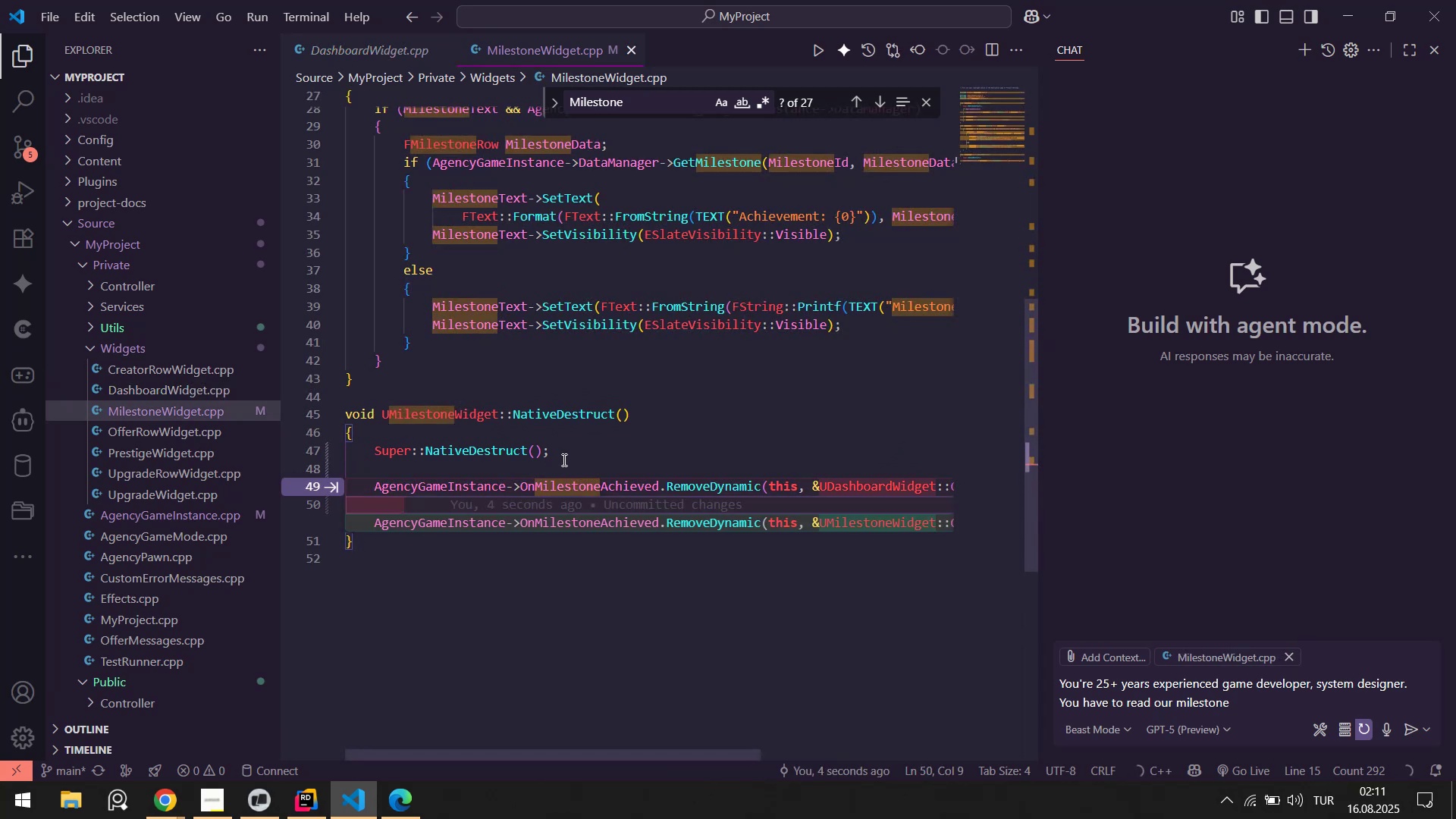 
left_click_drag(start_coordinate=[567, 460], to_coordinate=[410, 448])
 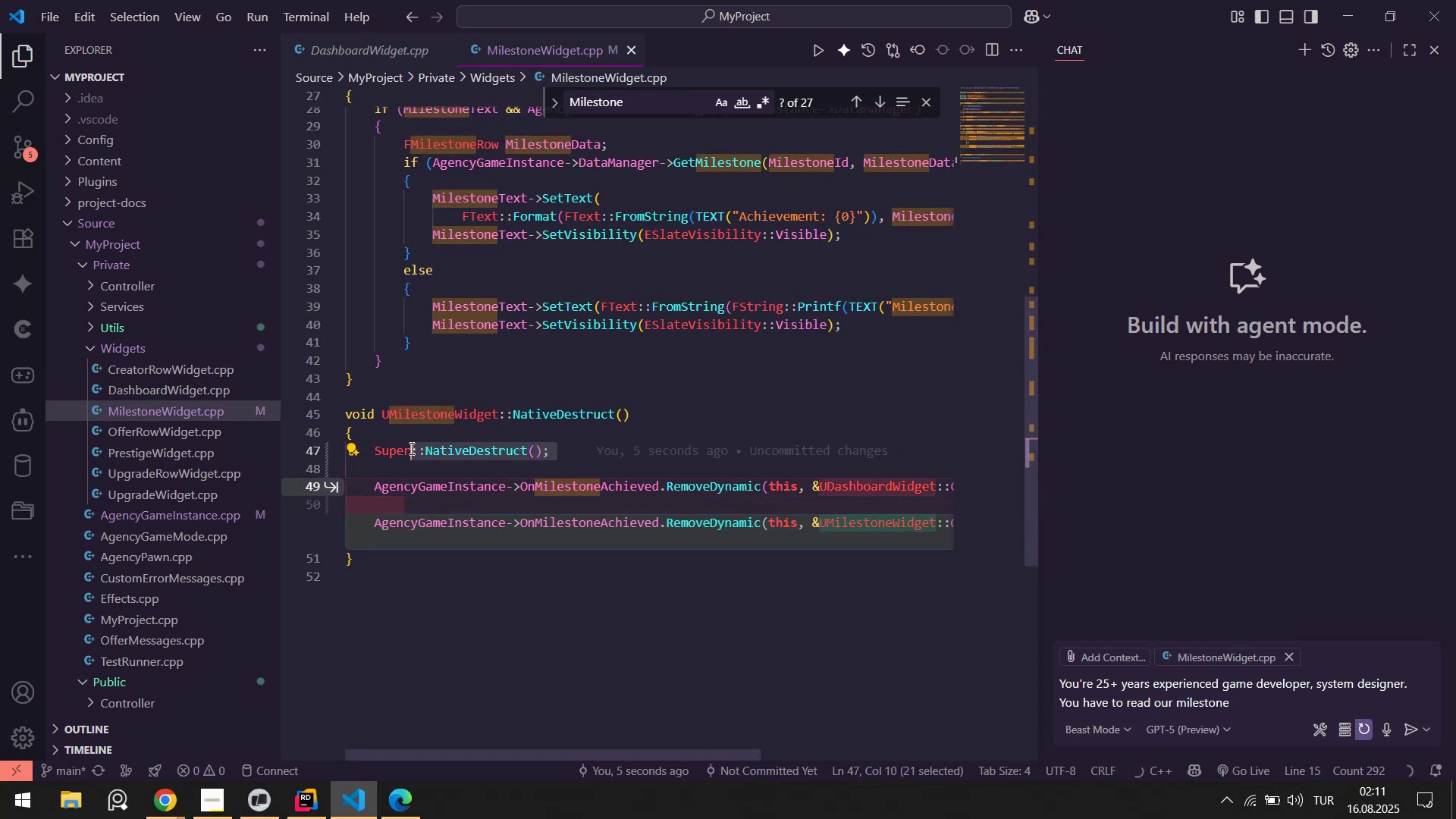 
key(Tab)
 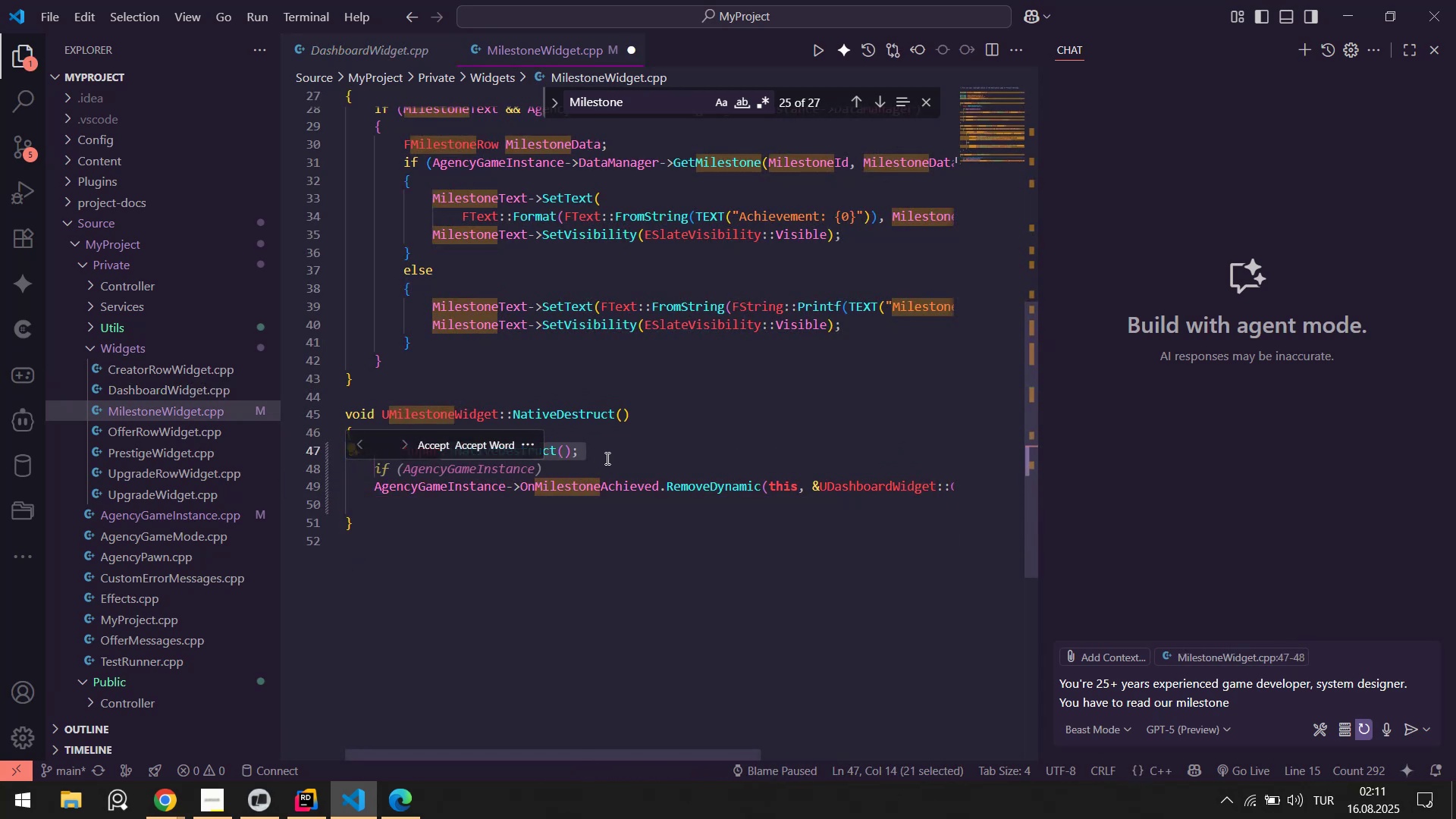 
left_click([606, 458])
 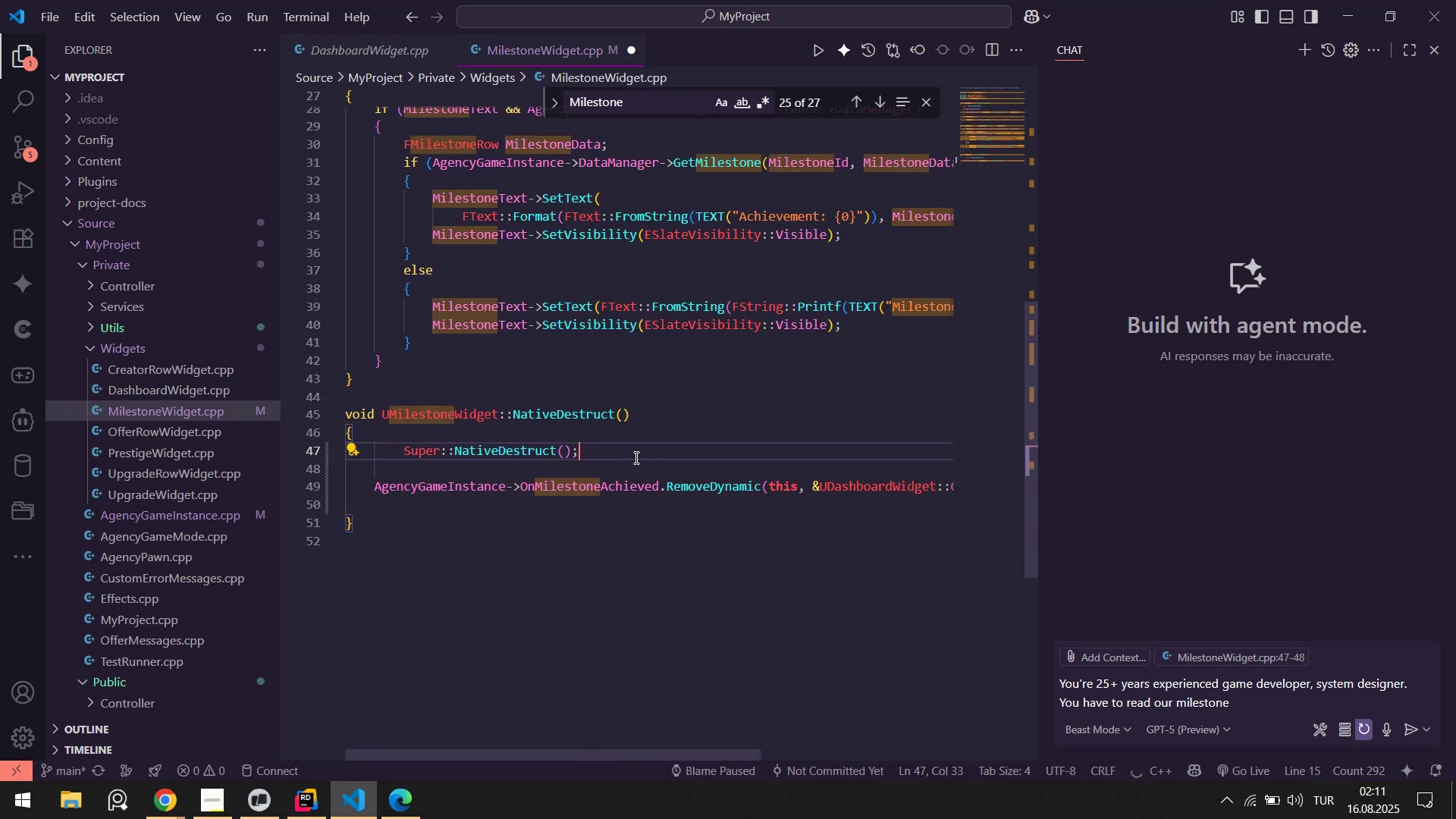 
left_click_drag(start_coordinate=[593, 447], to_coordinate=[396, 453])
 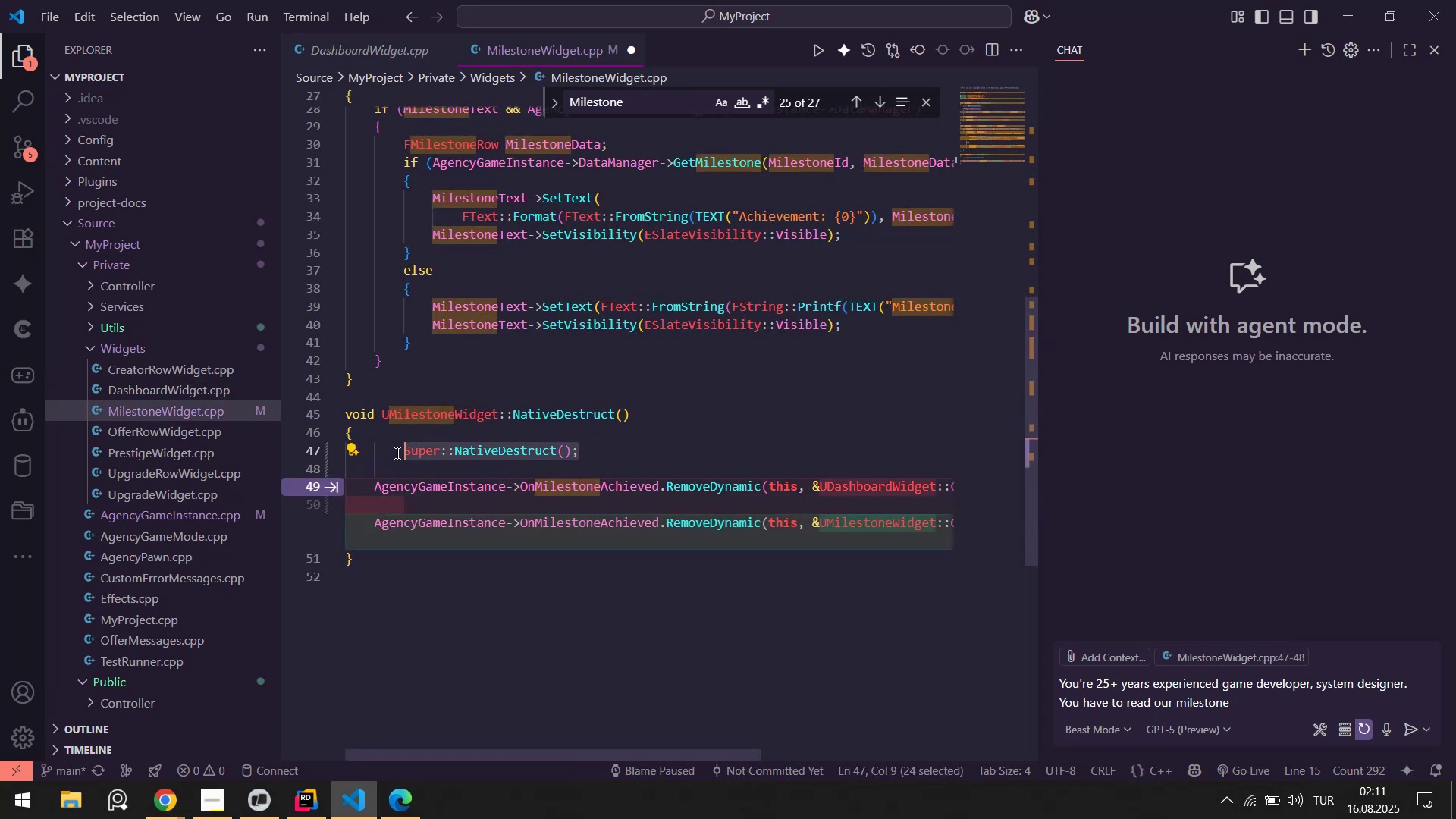 
key(Control+ControlLeft)
 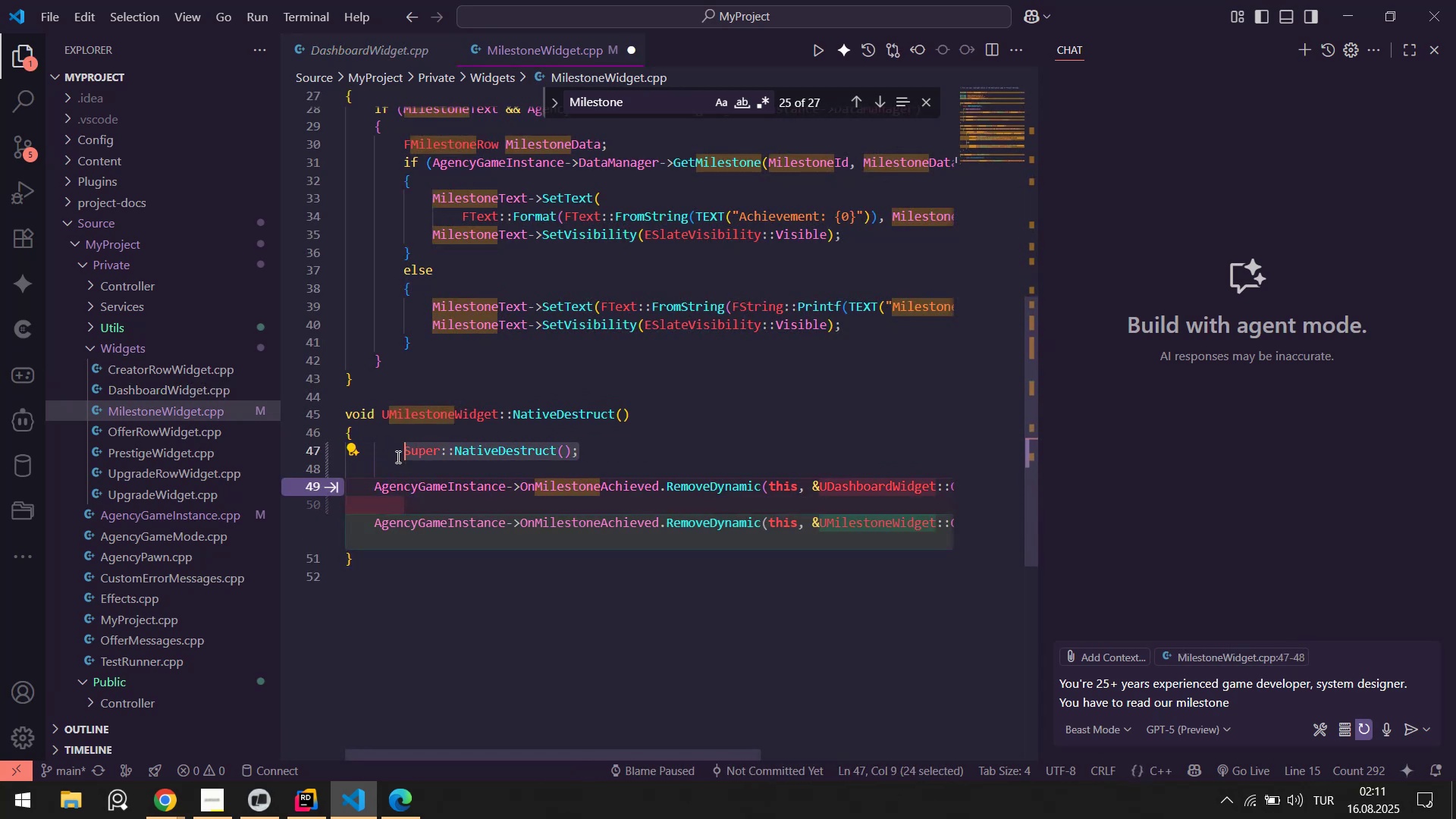 
key(Control+X)
 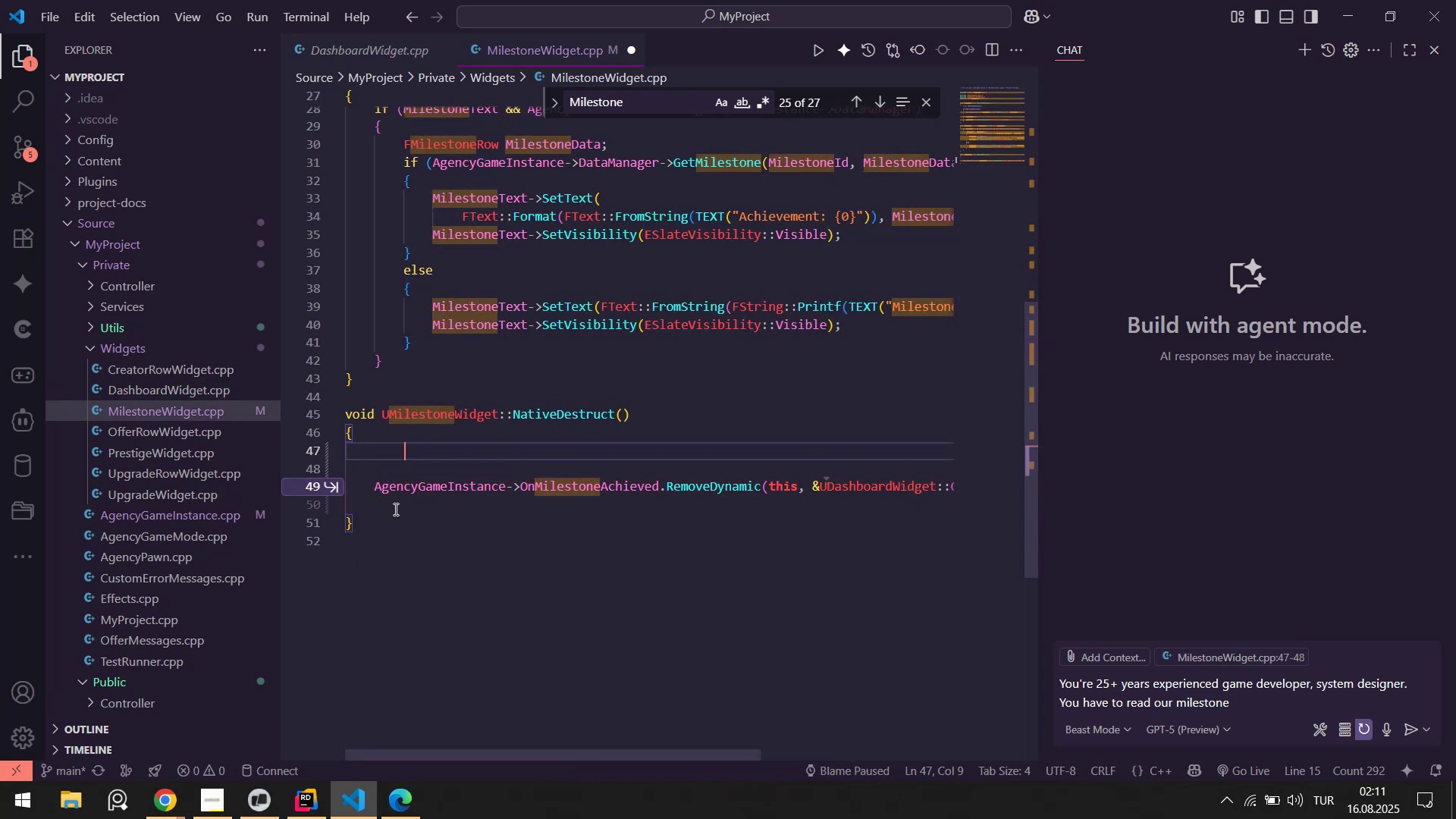 
left_click([394, 509])
 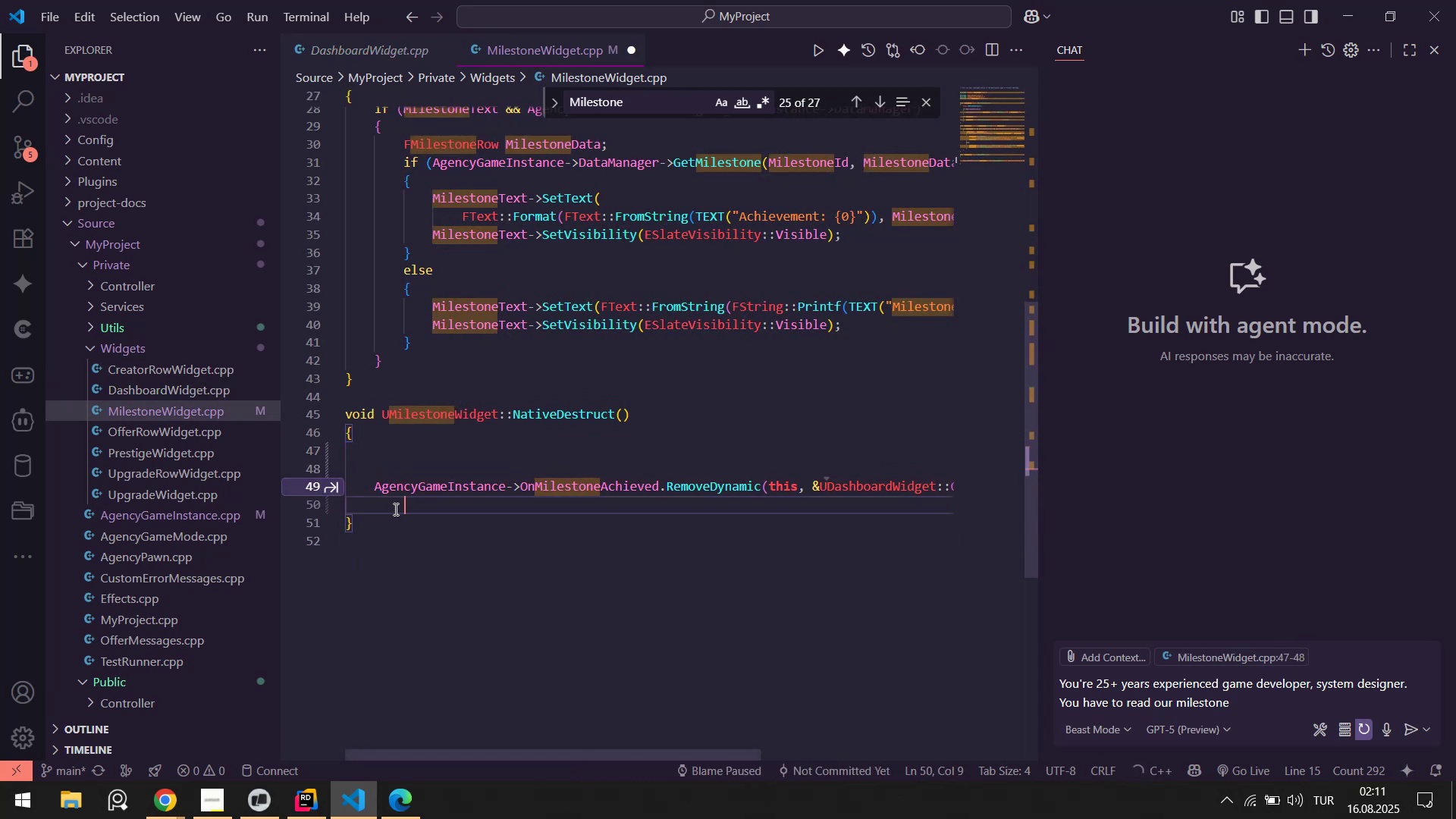 
key(Control+ControlLeft)
 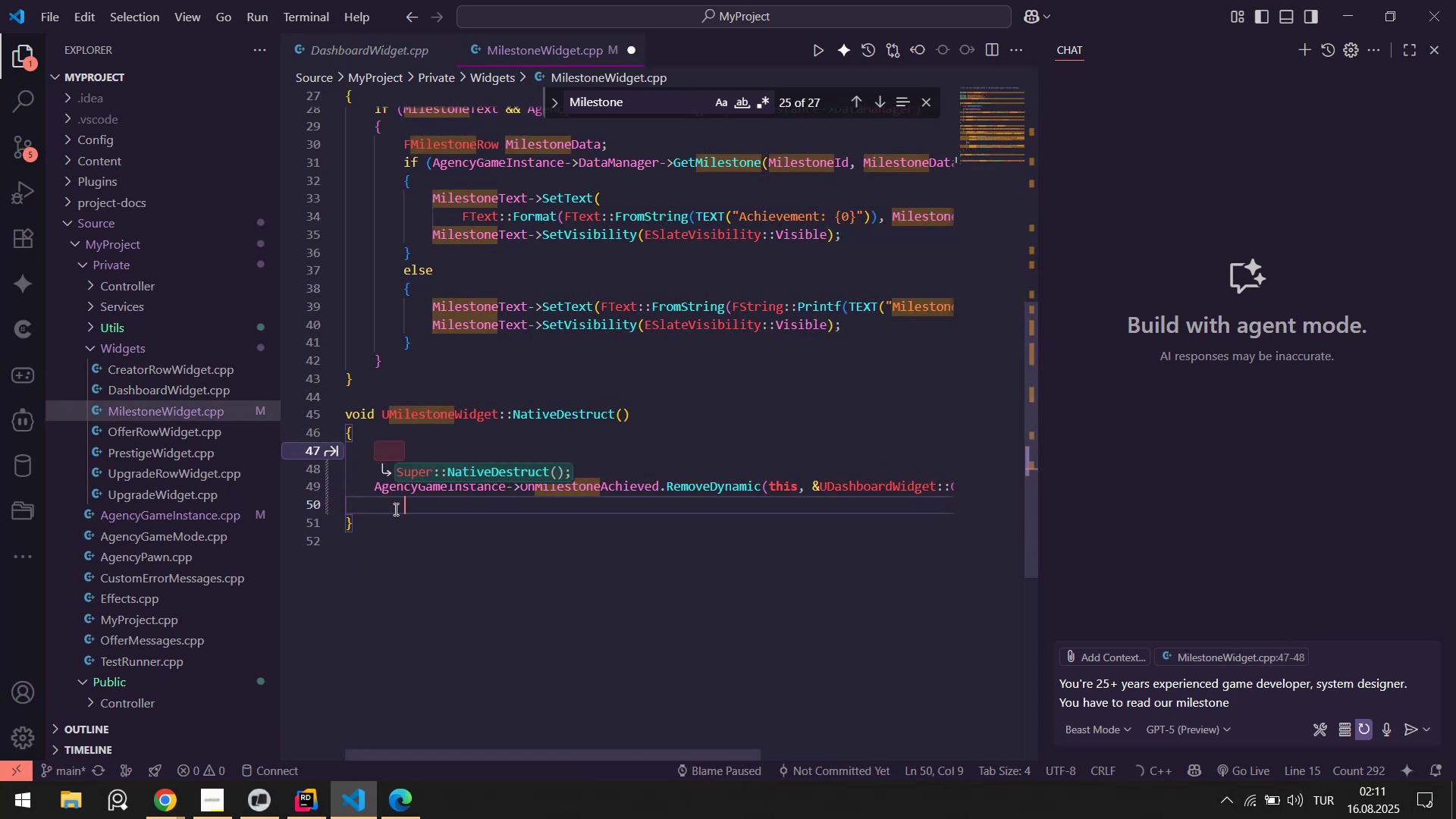 
key(Control+V)
 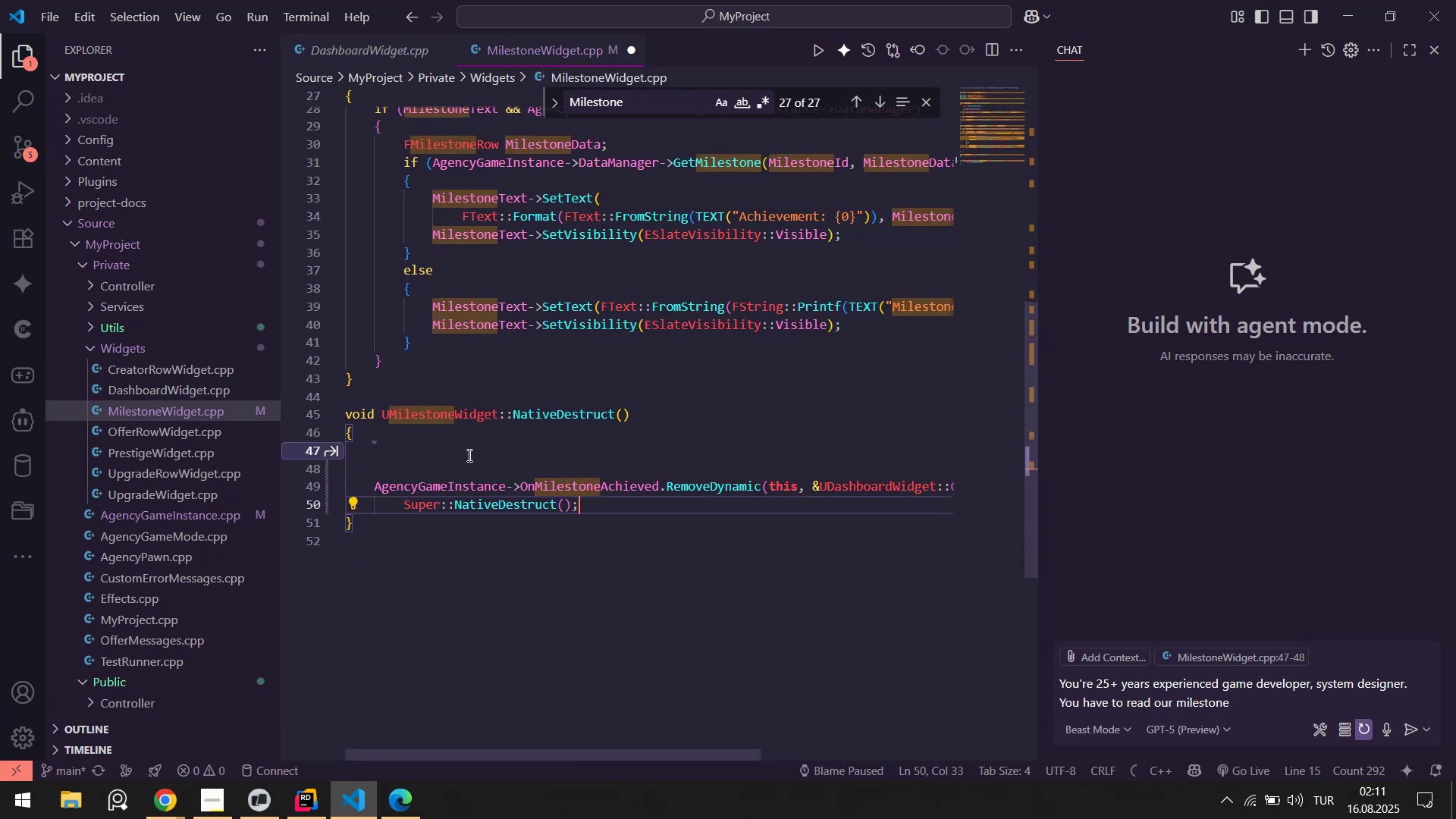 
left_click([468, 455])
 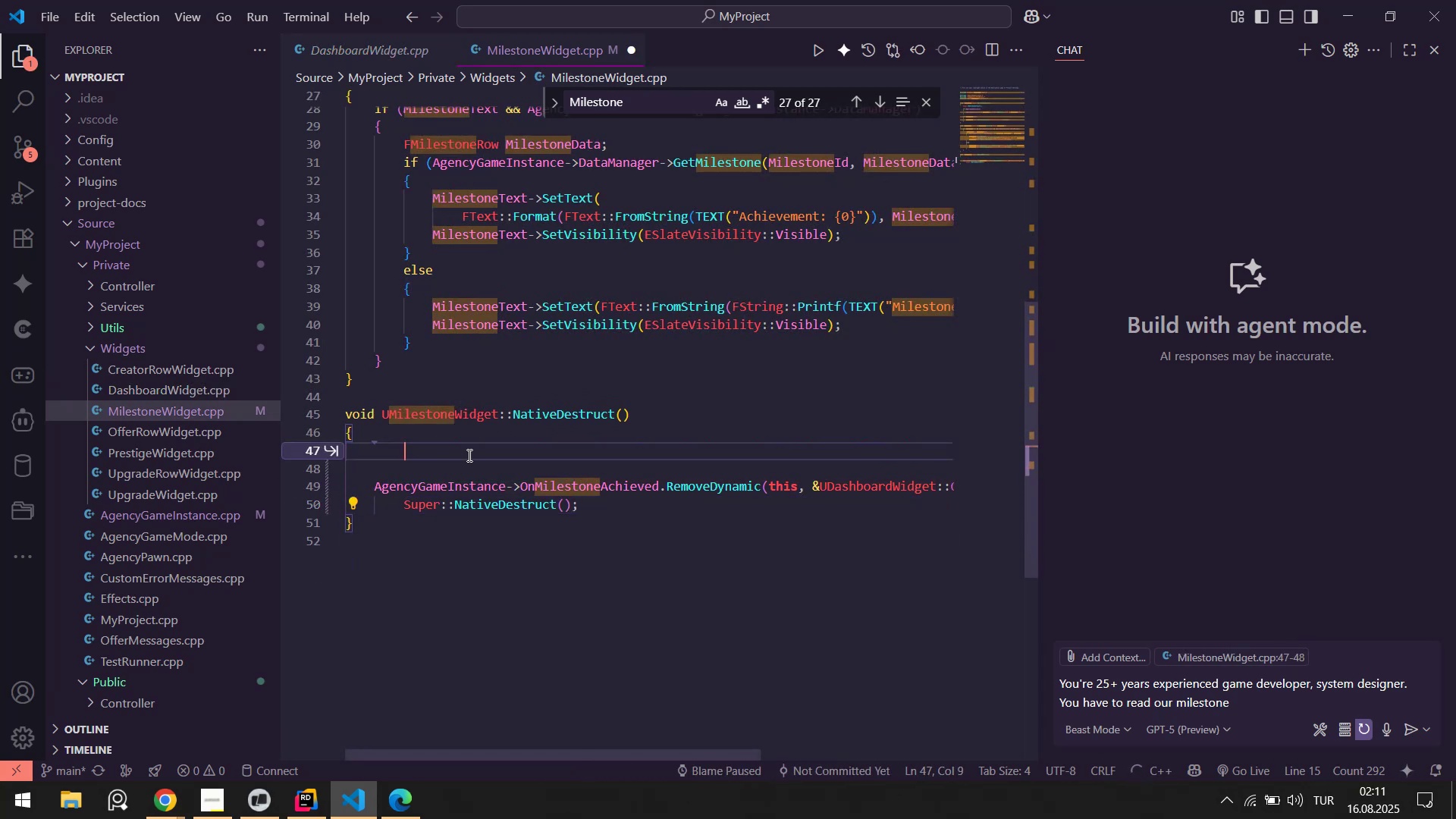 
key(Alt+Shift+ShiftLeft)
 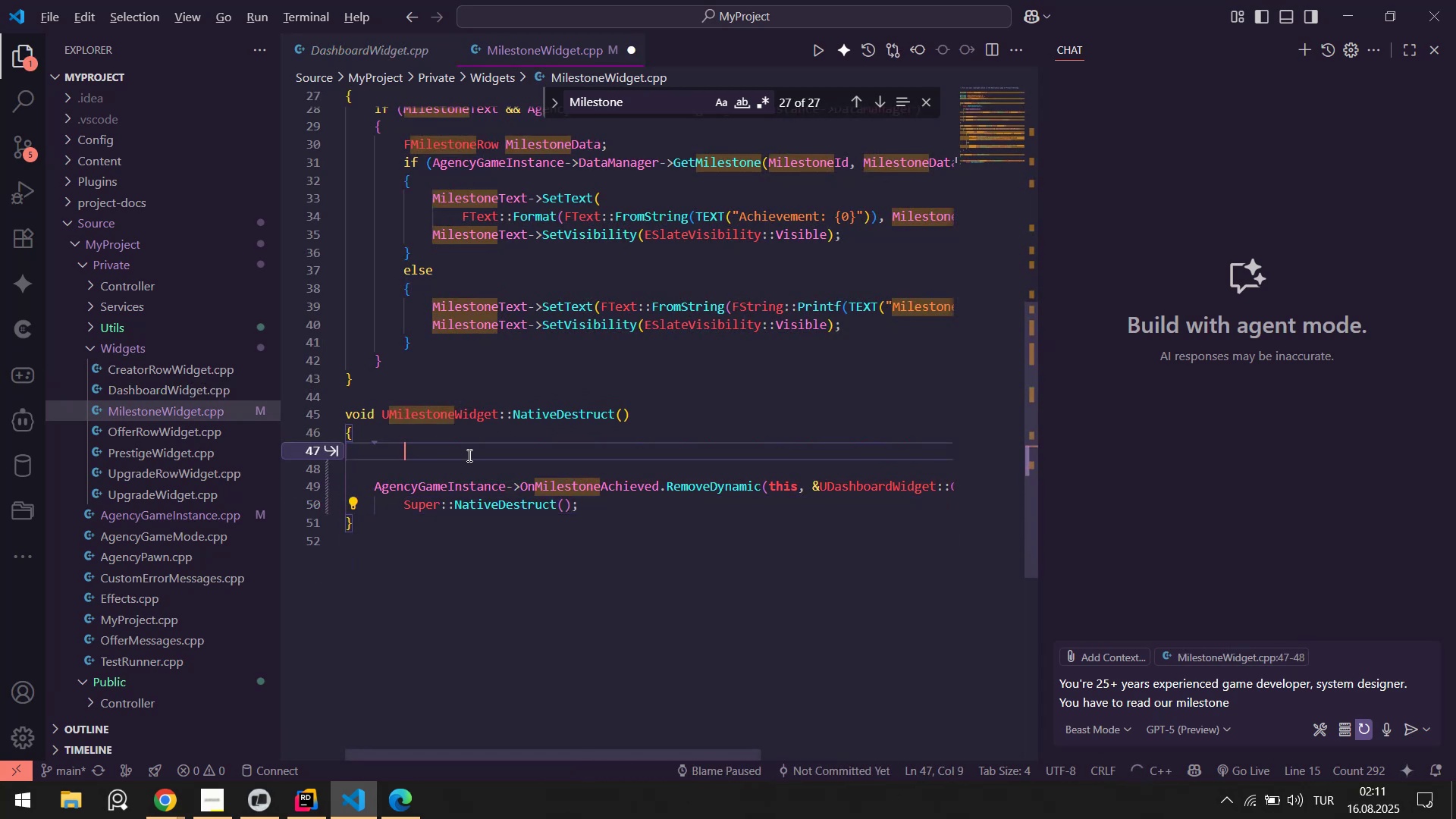 
key(Alt+Shift+F)
 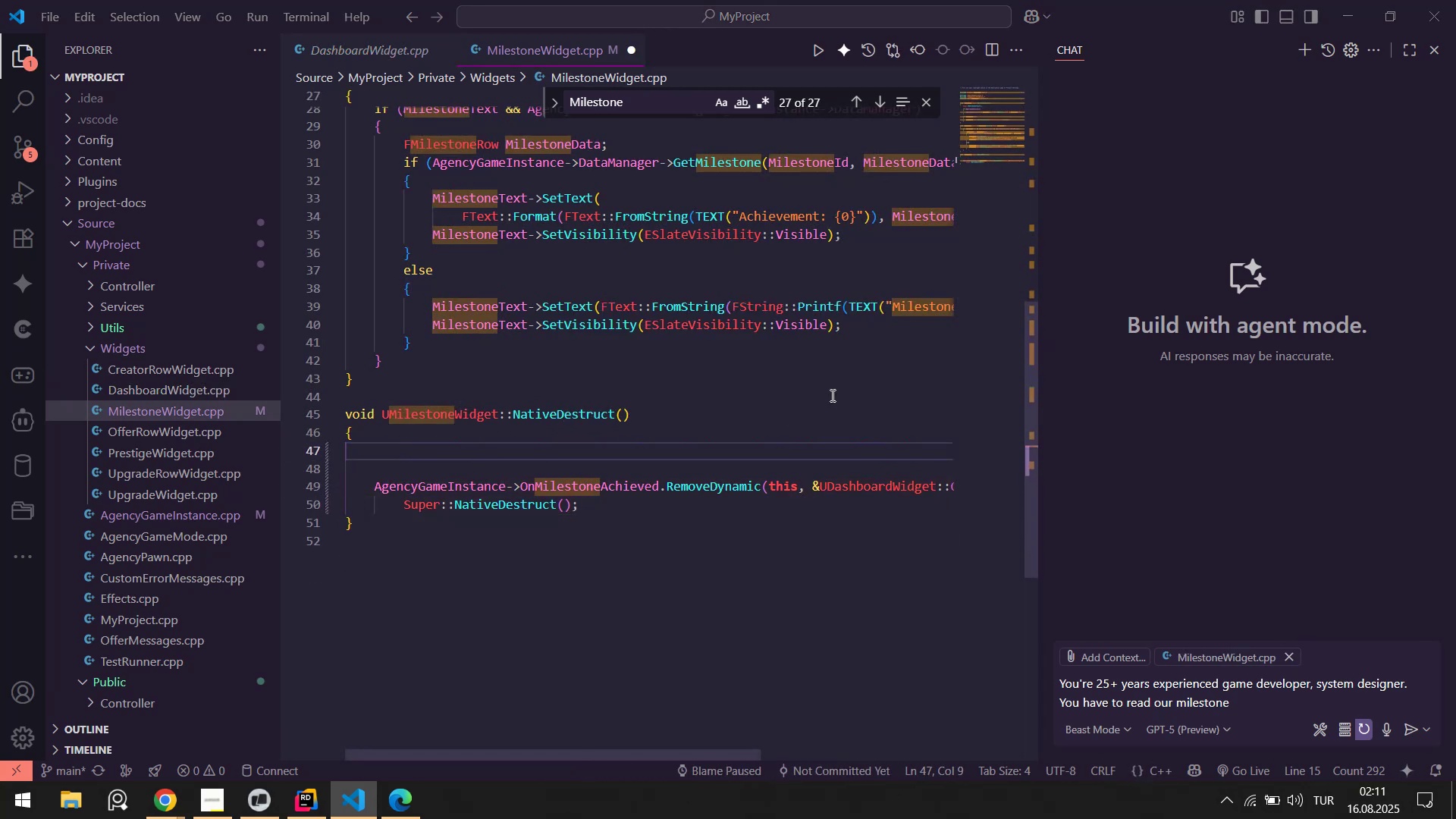 
double_click([565, 455])
 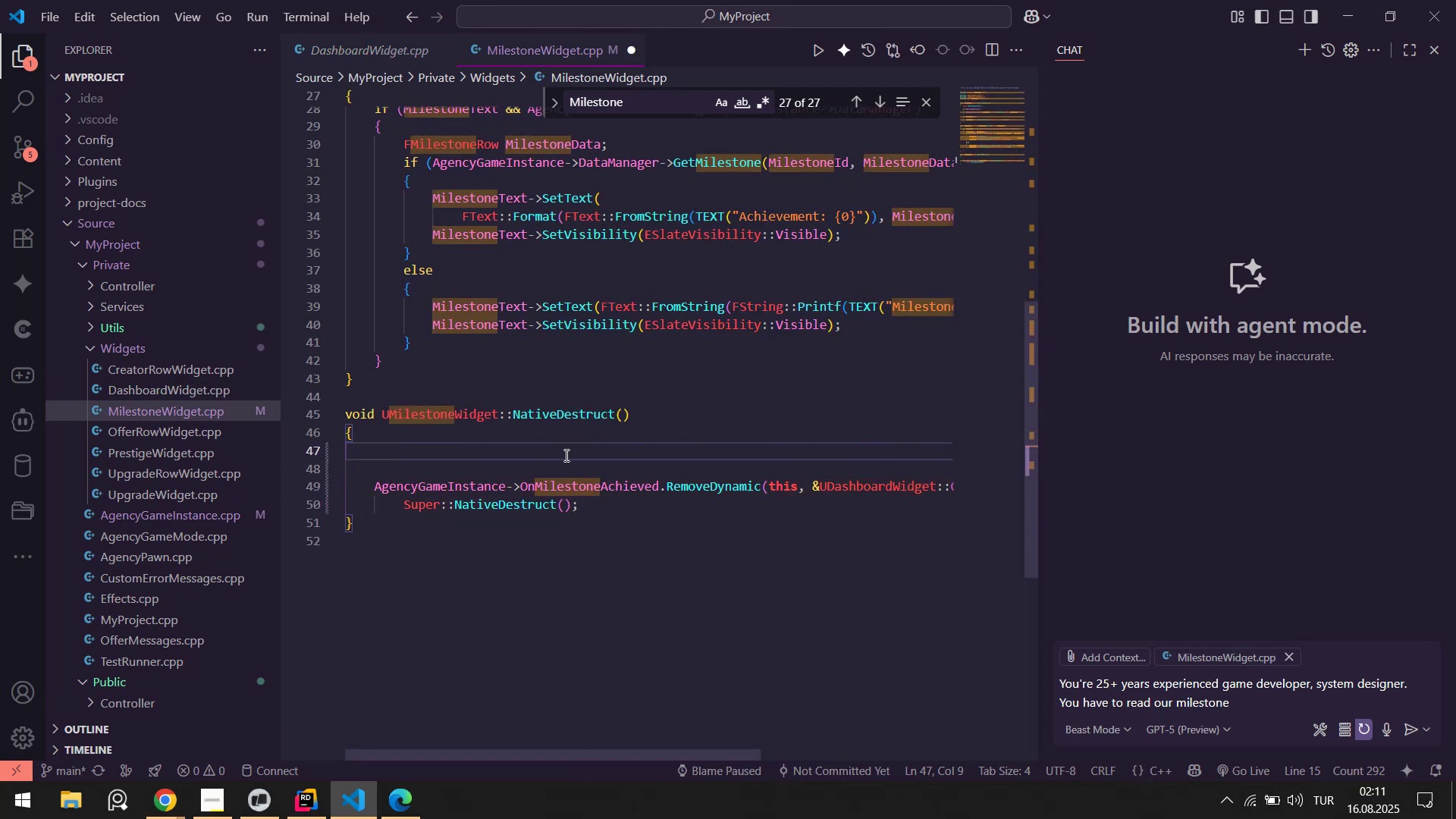 
key(Shift+ShiftLeft)
 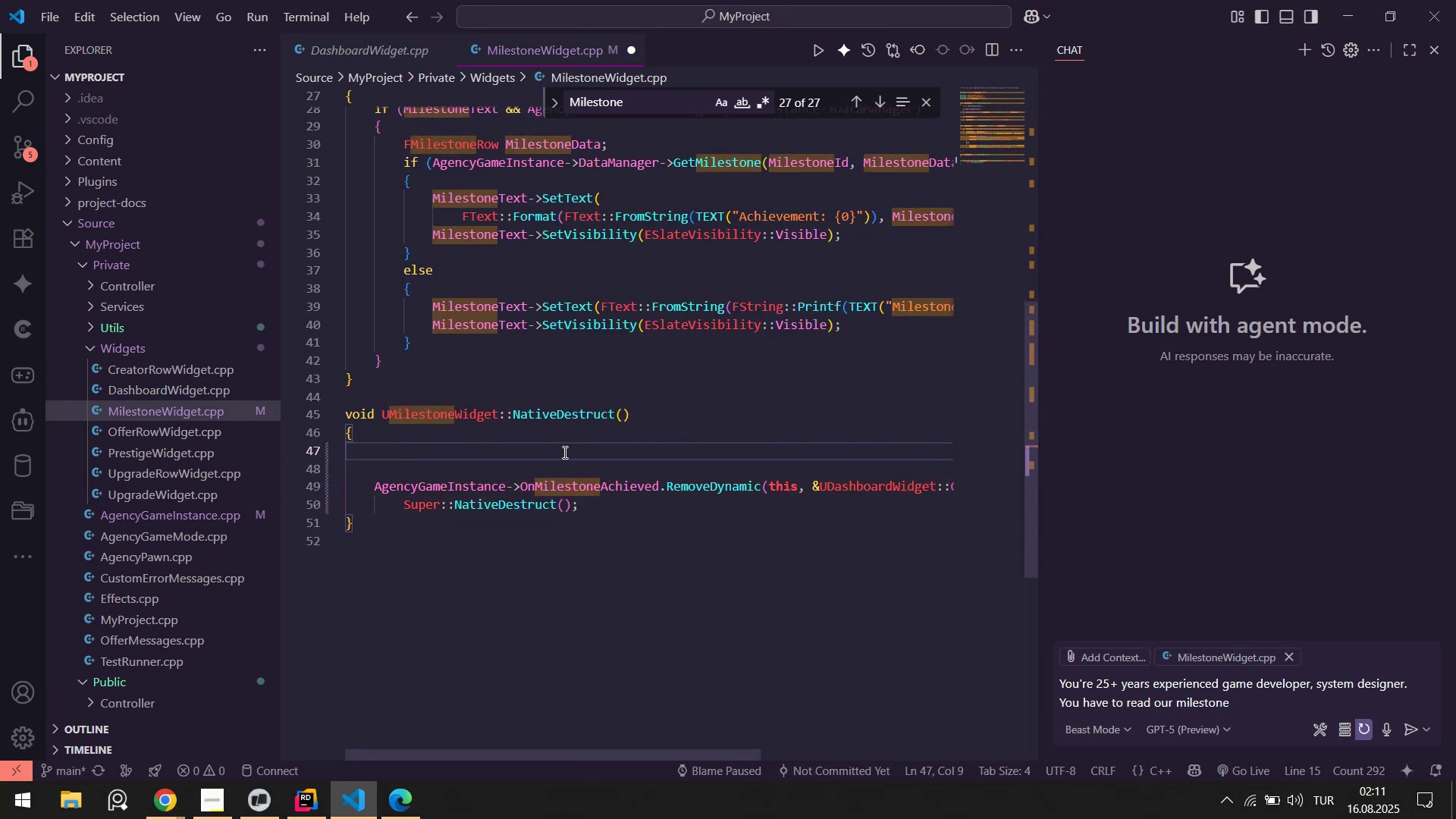 
key(Control+ControlLeft)
 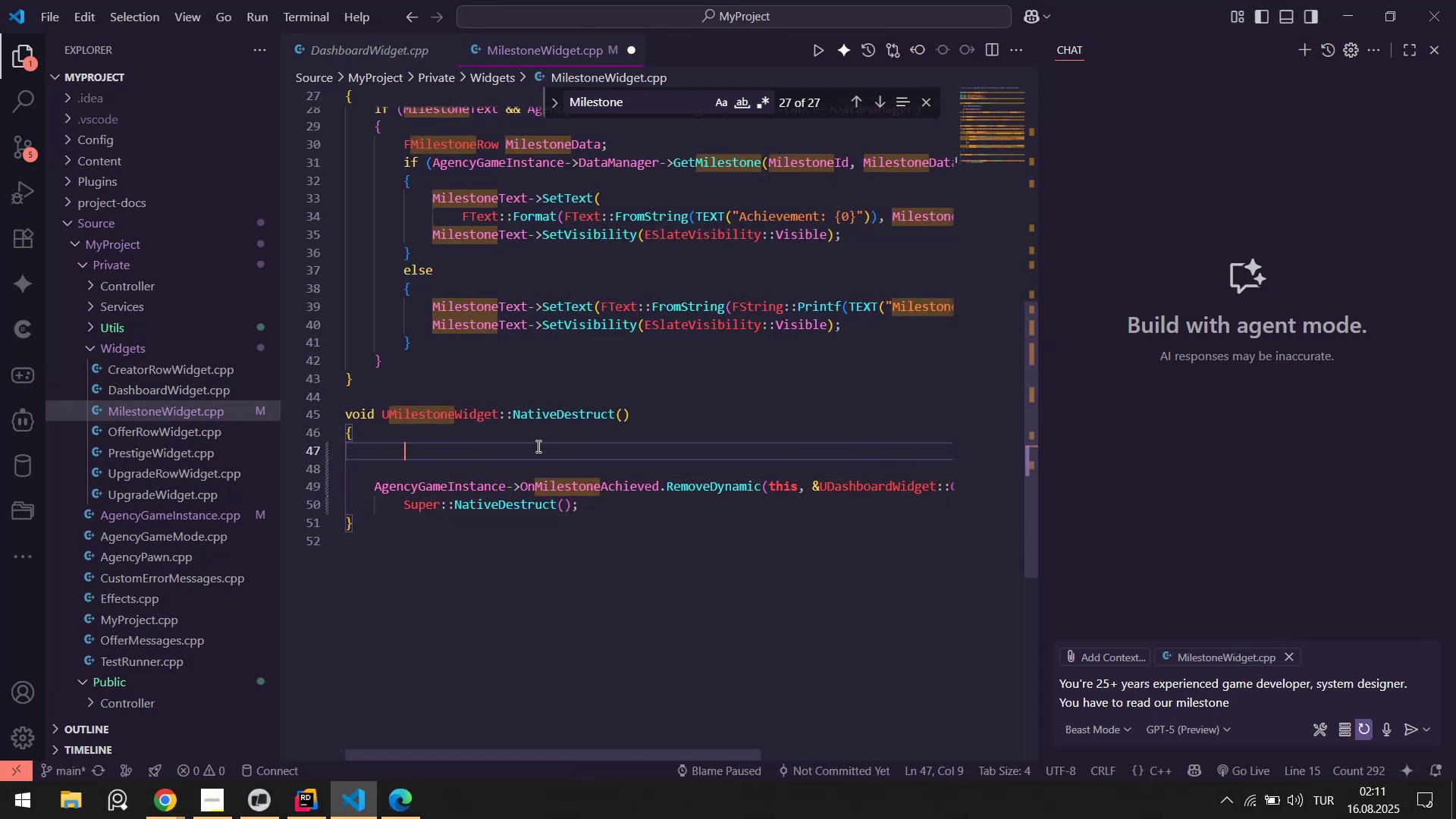 
key(Control+S)
 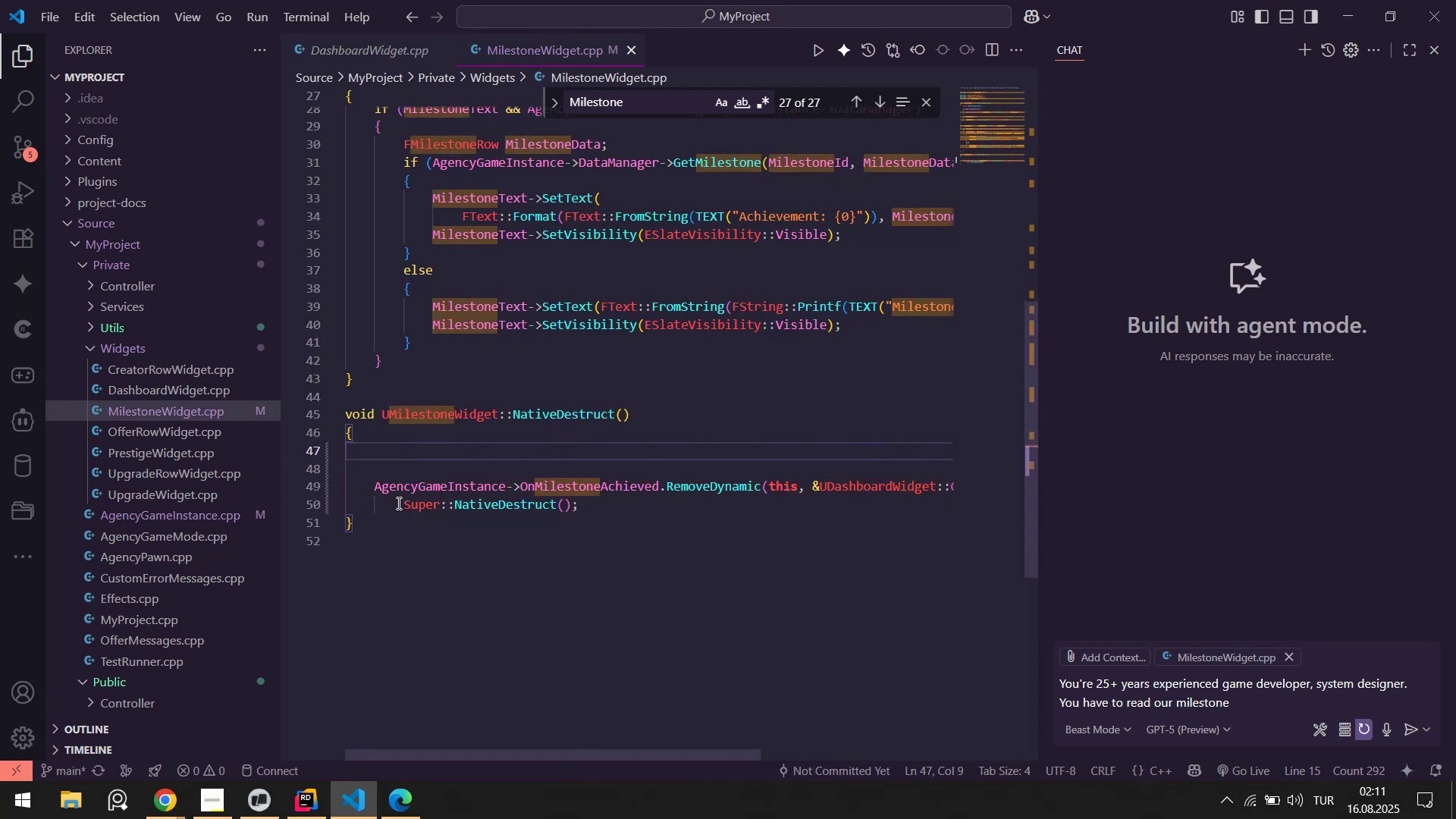 
left_click([399, 504])
 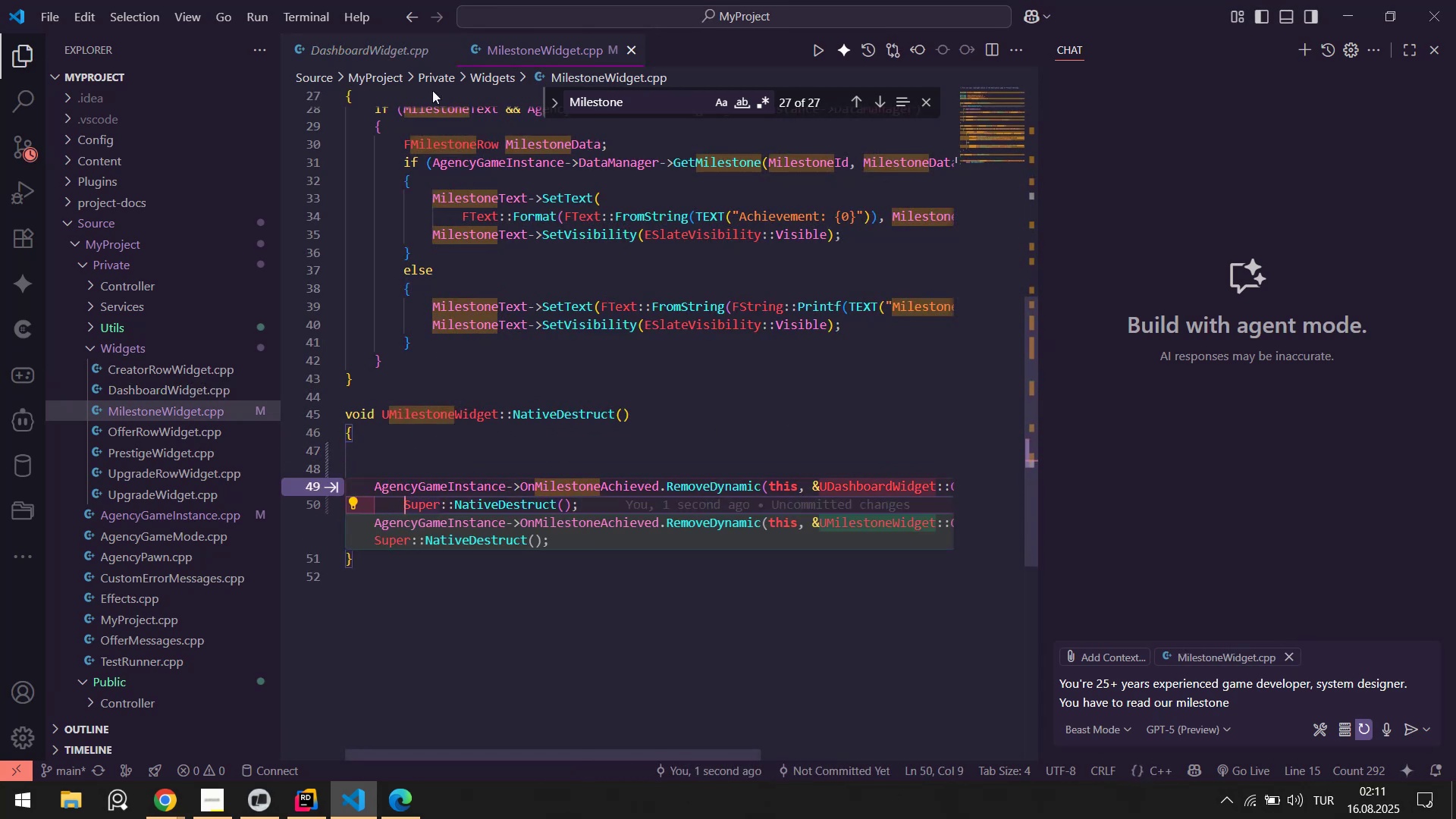 
left_click([384, 49])
 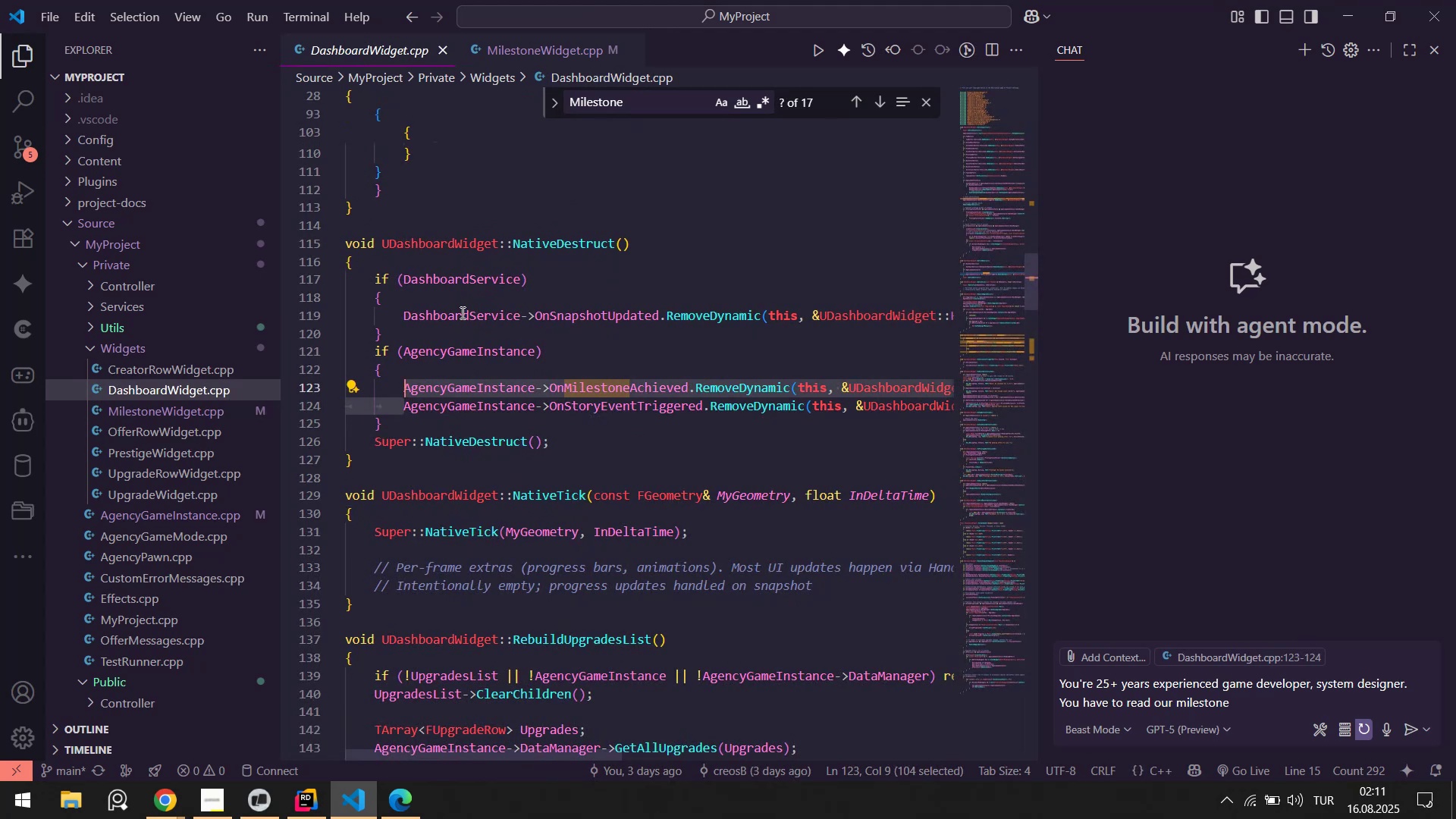 
left_click([529, 43])
 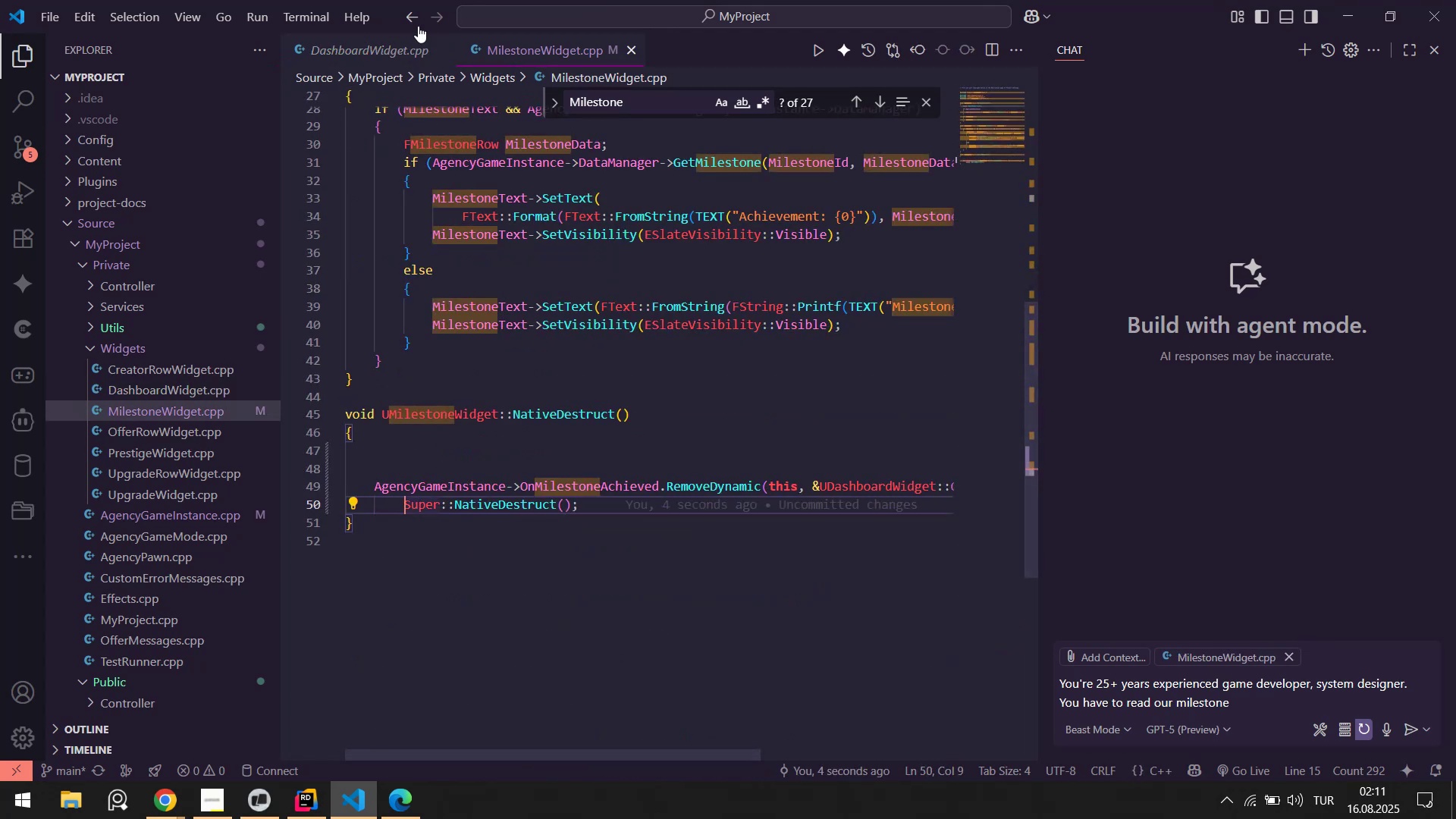 
left_click([388, 47])
 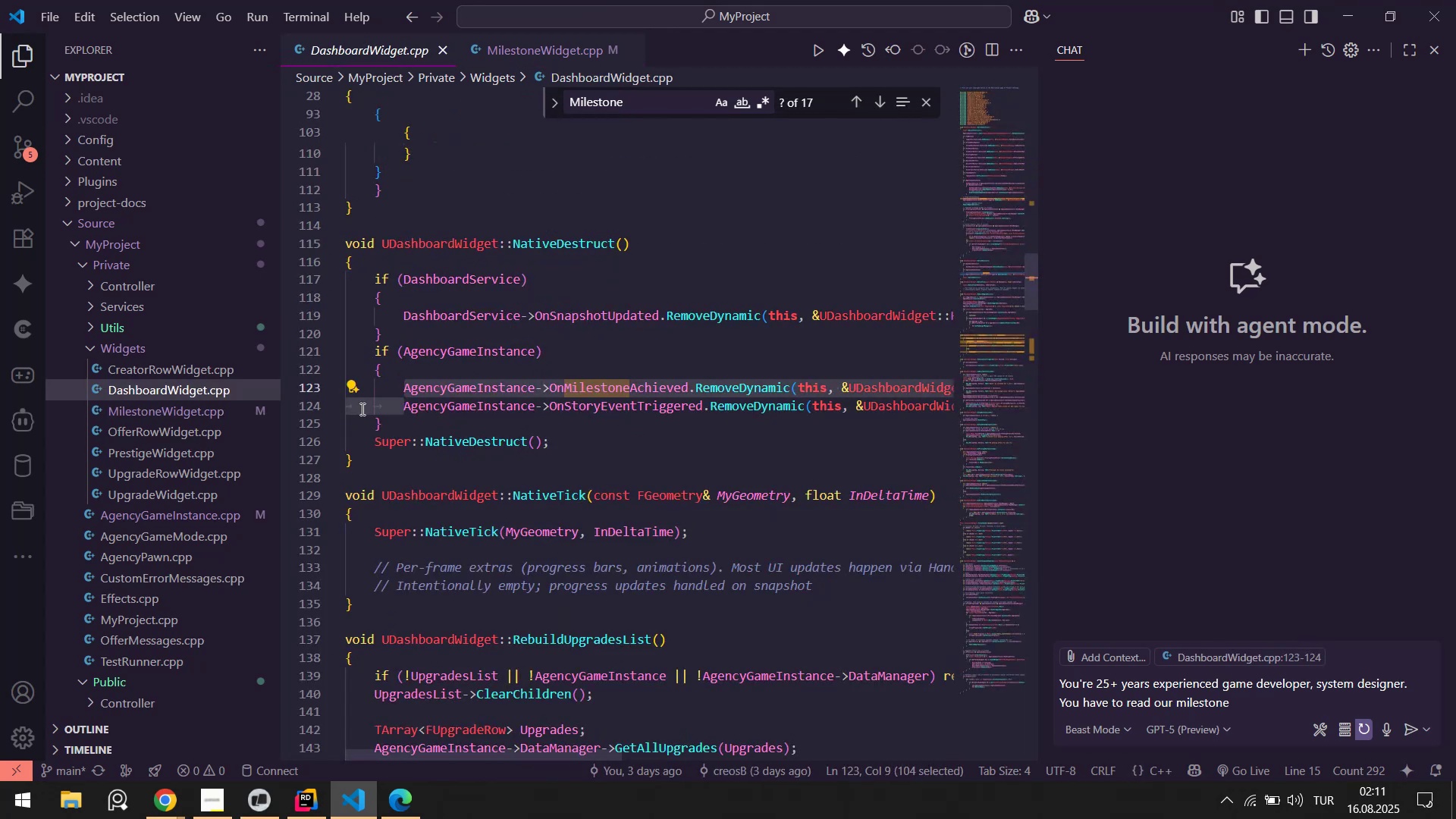 
left_click([369, 399])
 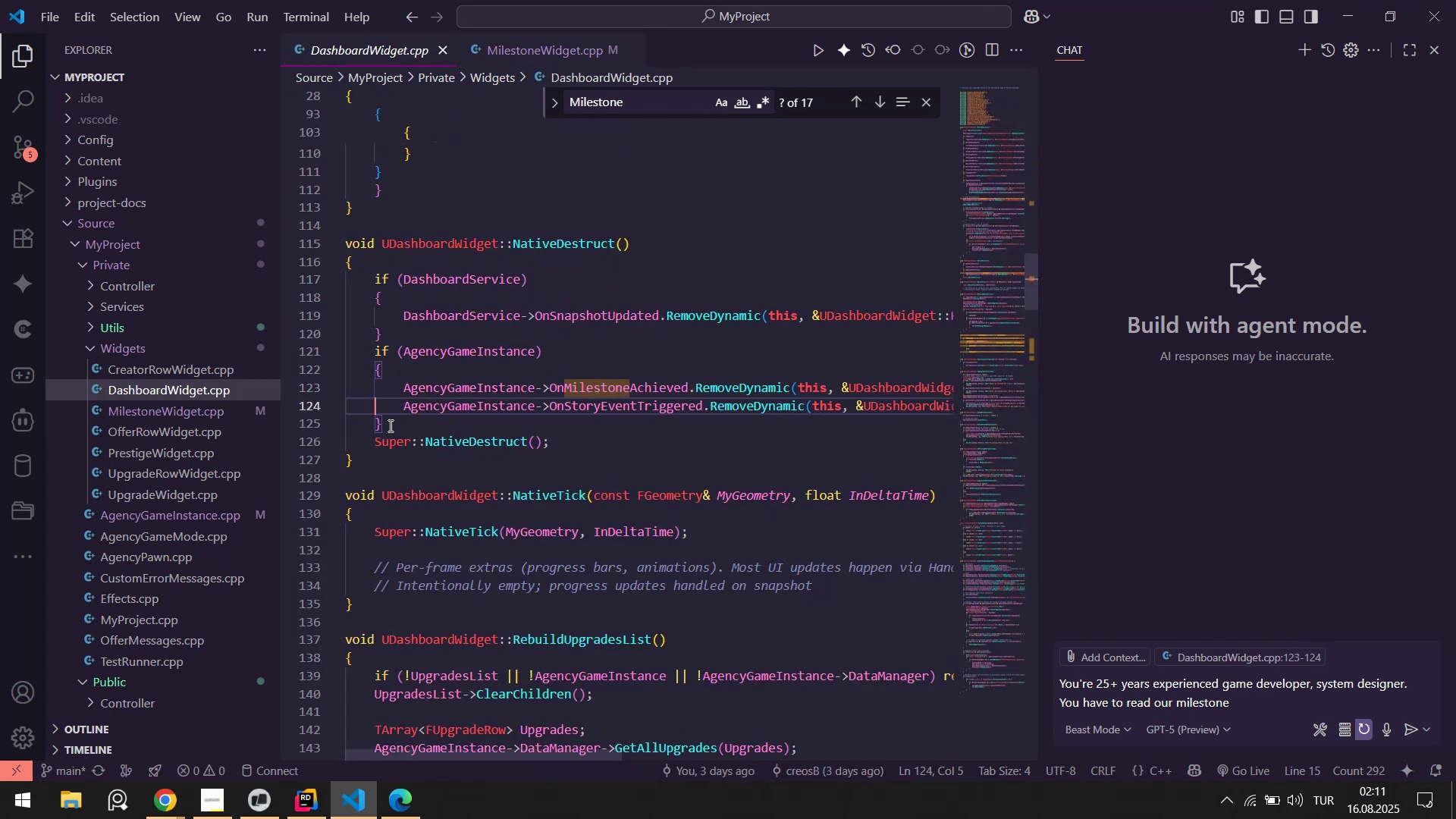 
left_click_drag(start_coordinate=[389, 425], to_coordinate=[362, 343])
 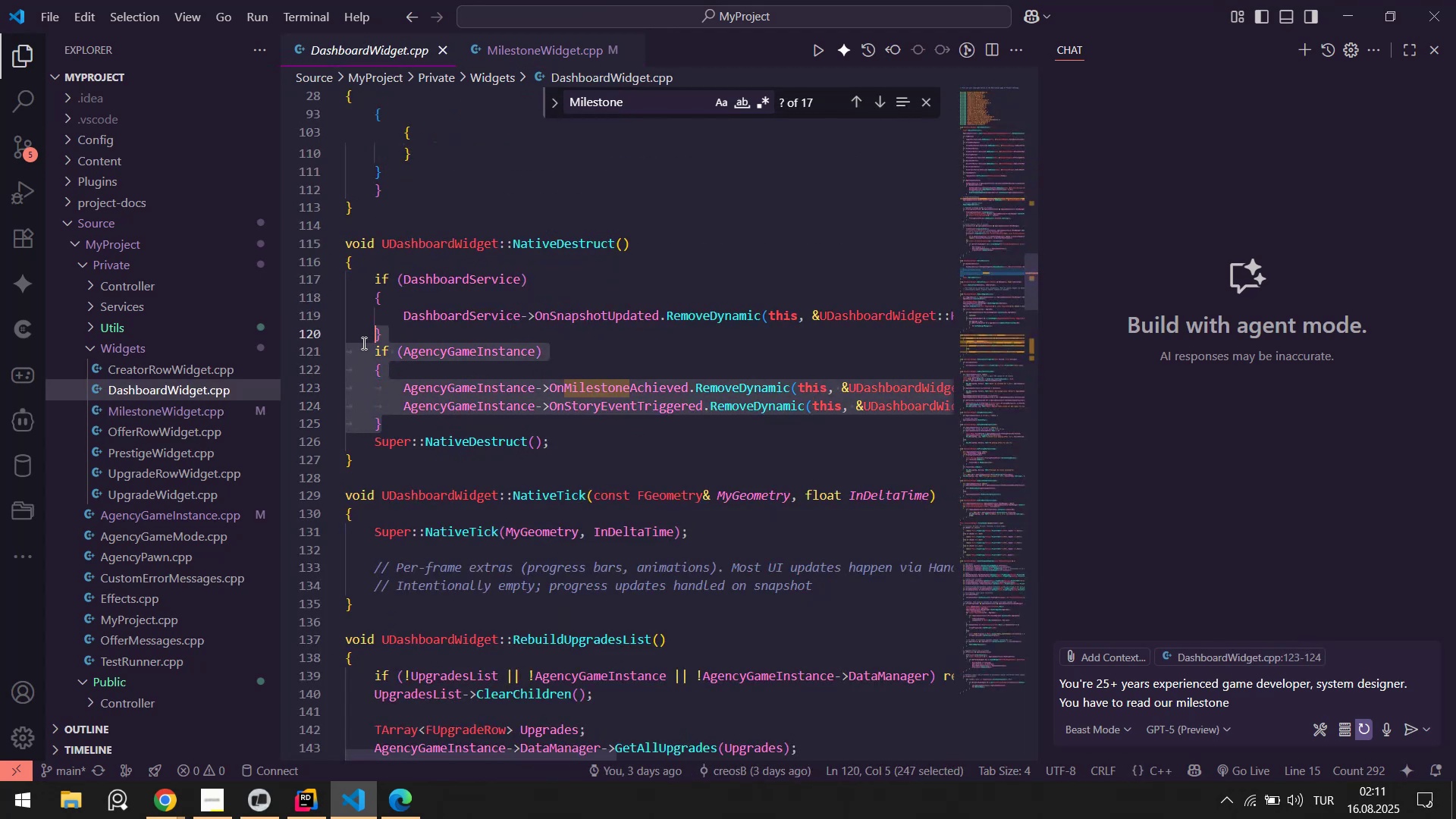 
key(Control+C)
 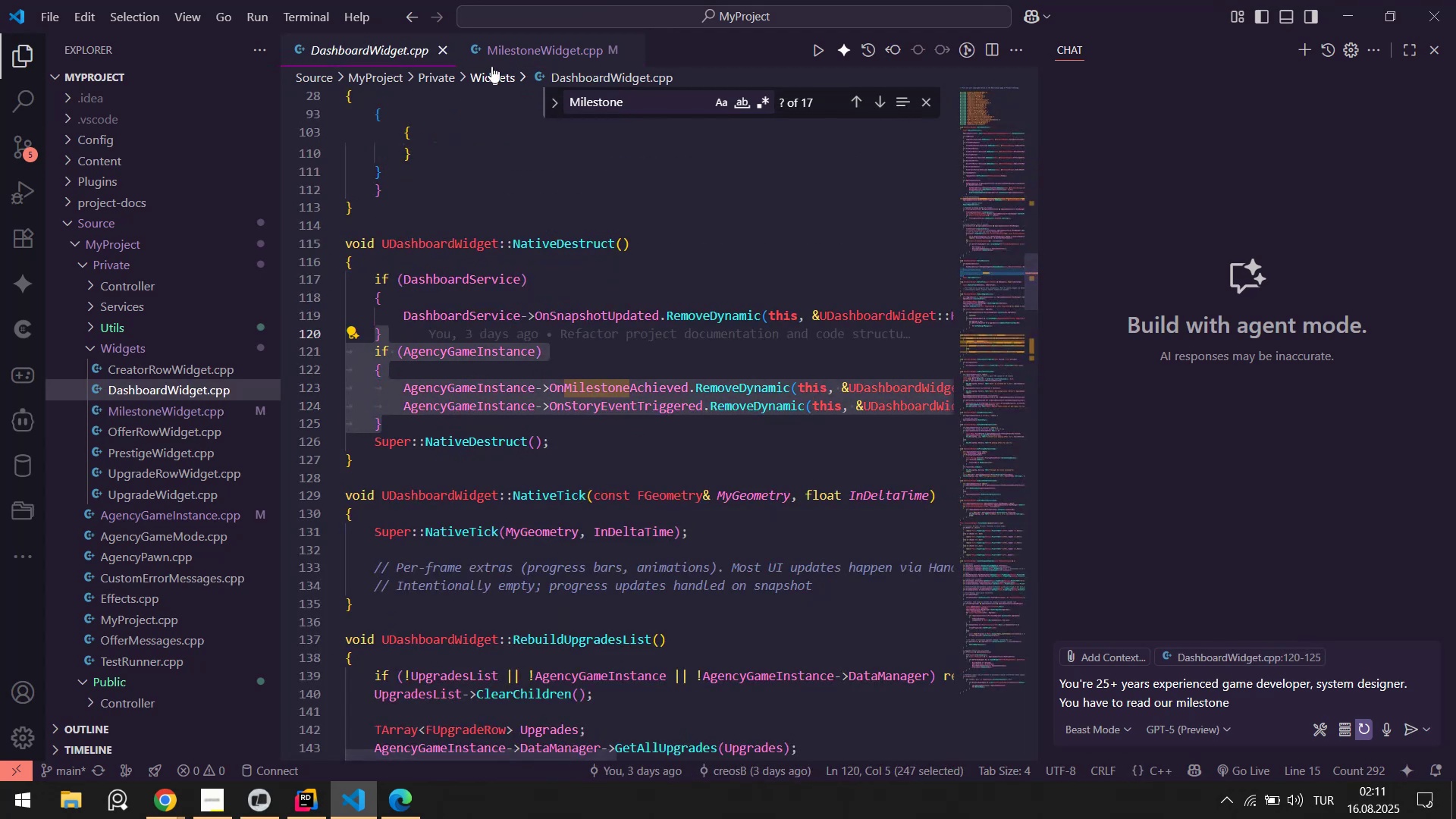 
left_click([511, 48])
 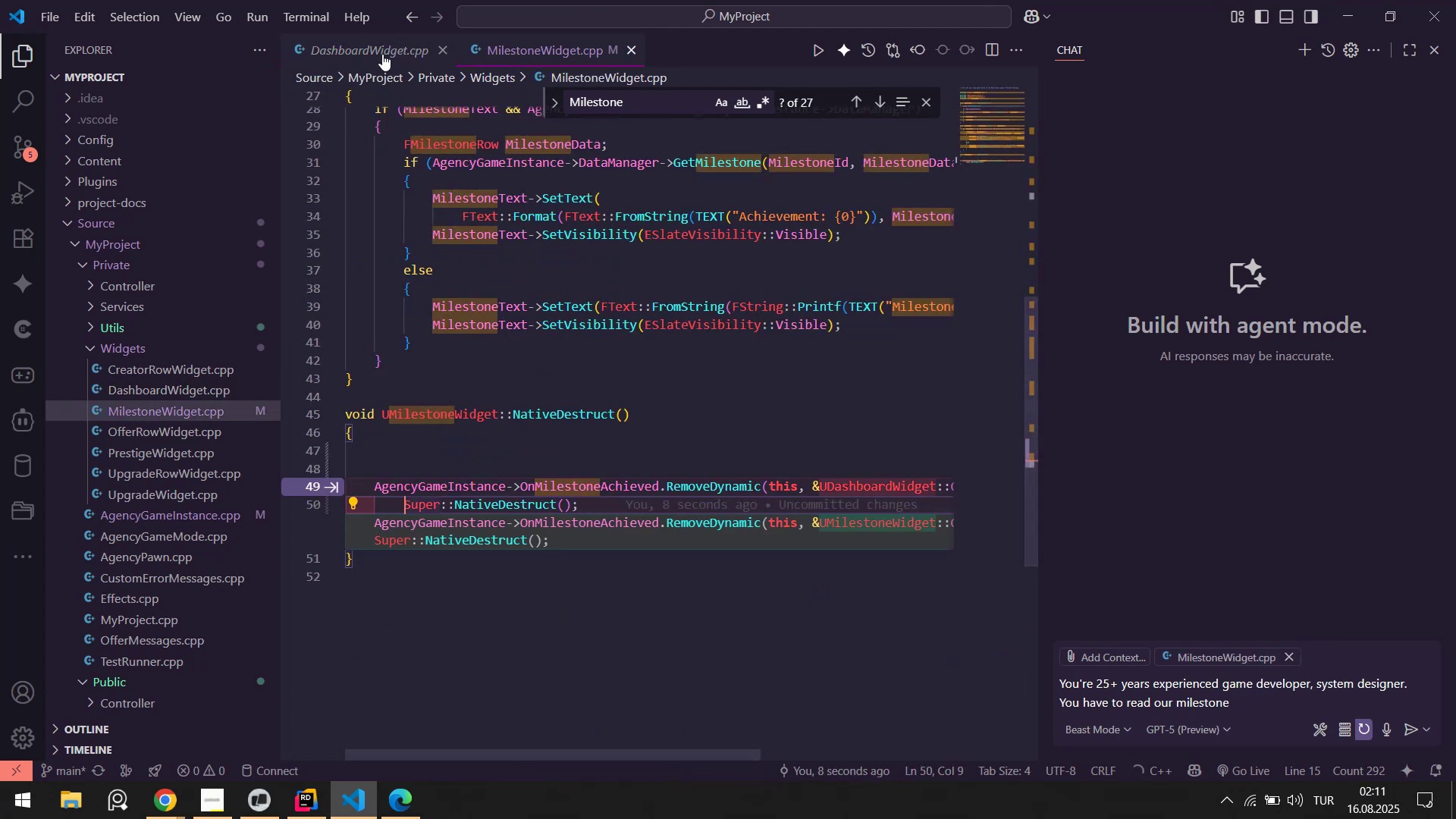 
left_click([381, 55])
 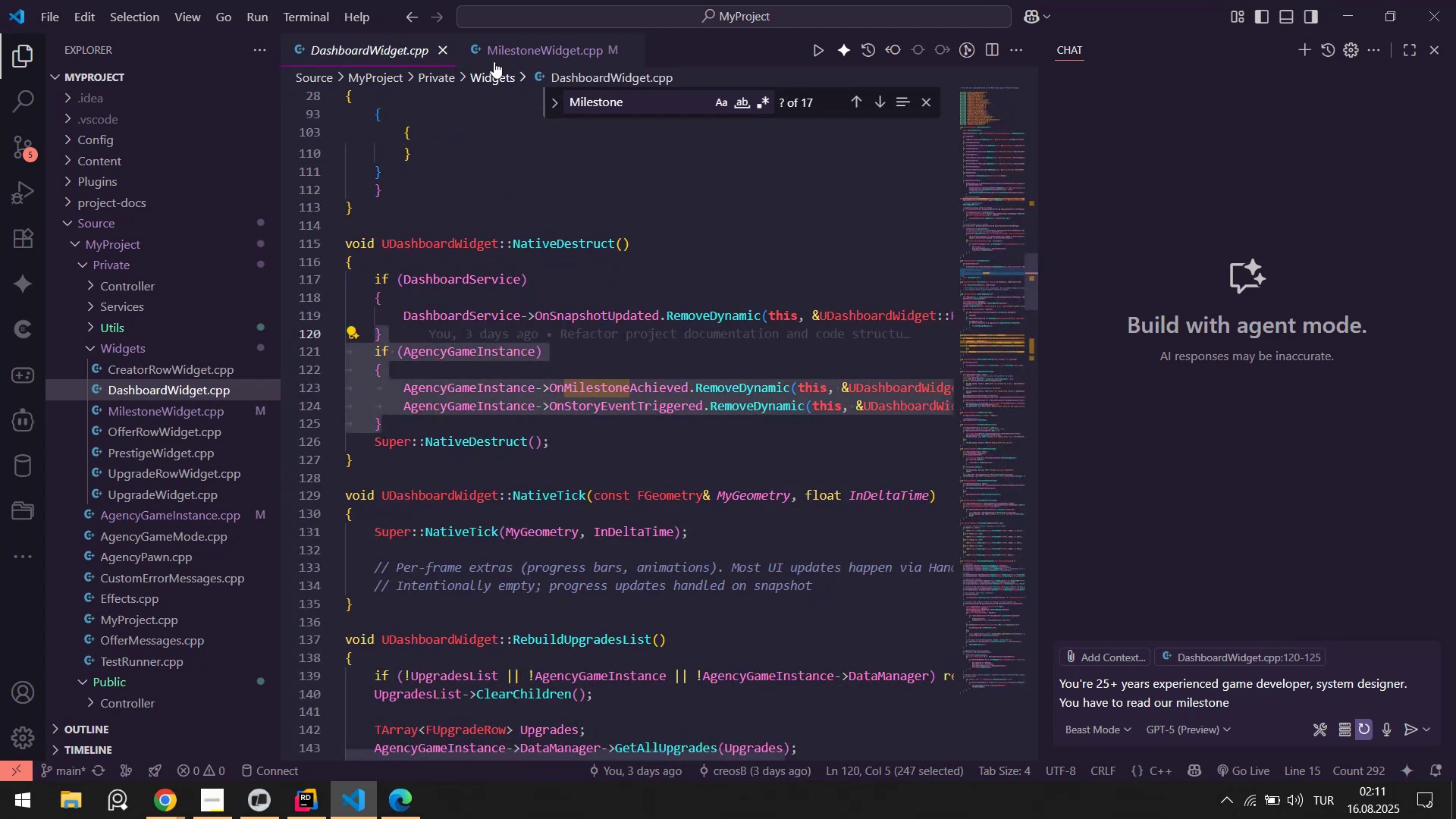 
left_click([501, 46])
 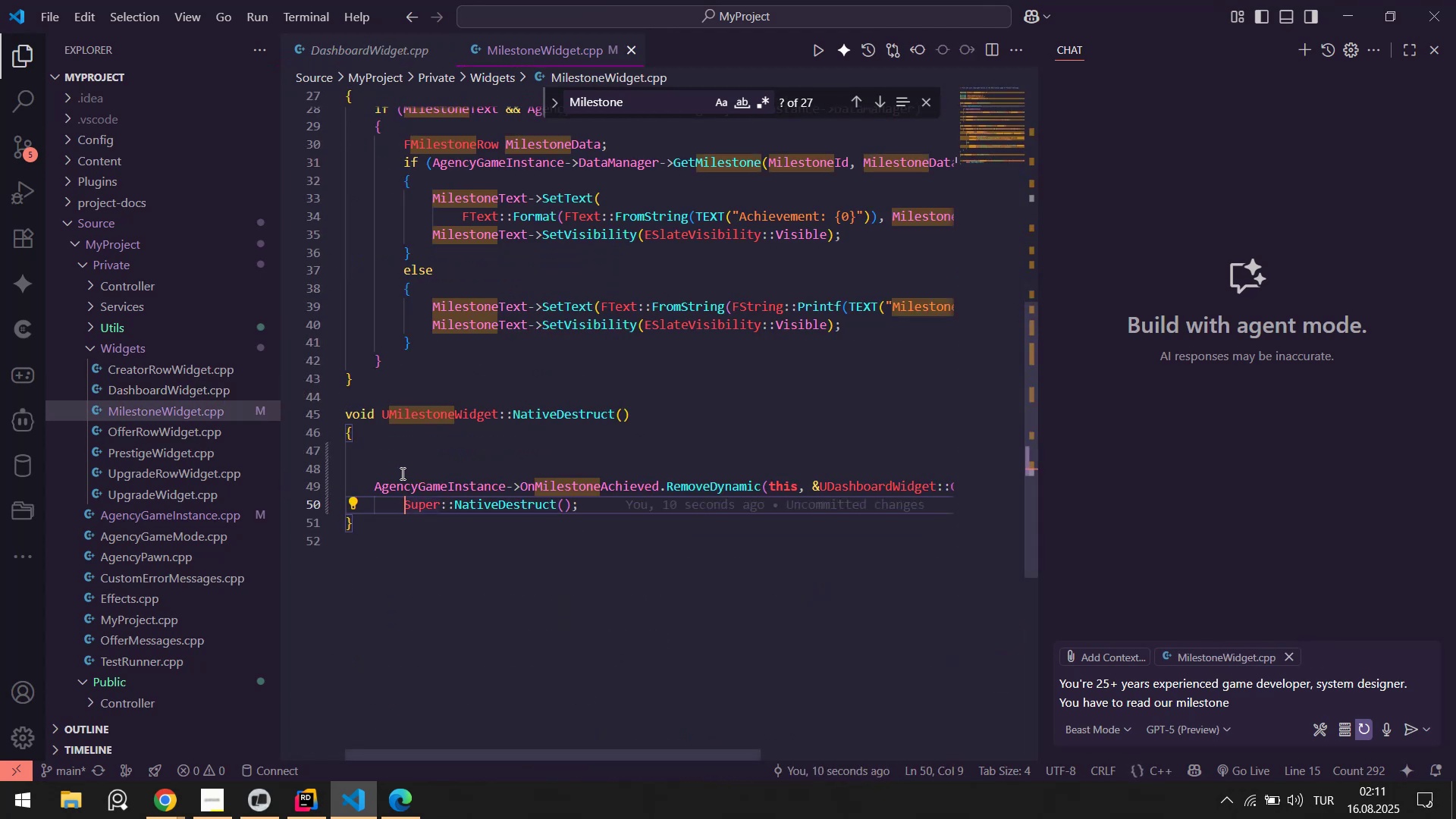 
left_click([397, 471])
 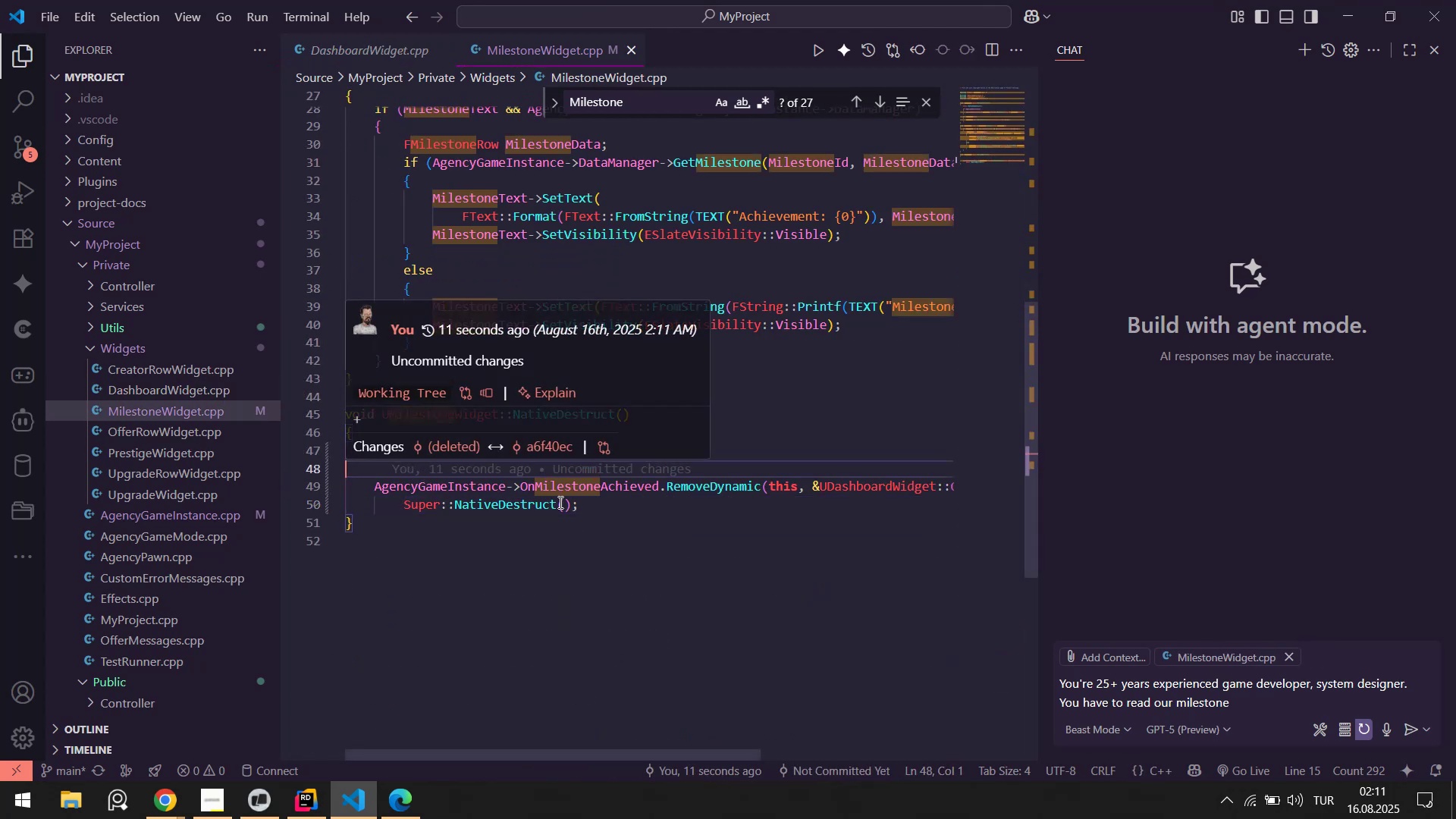 
key(Space)
 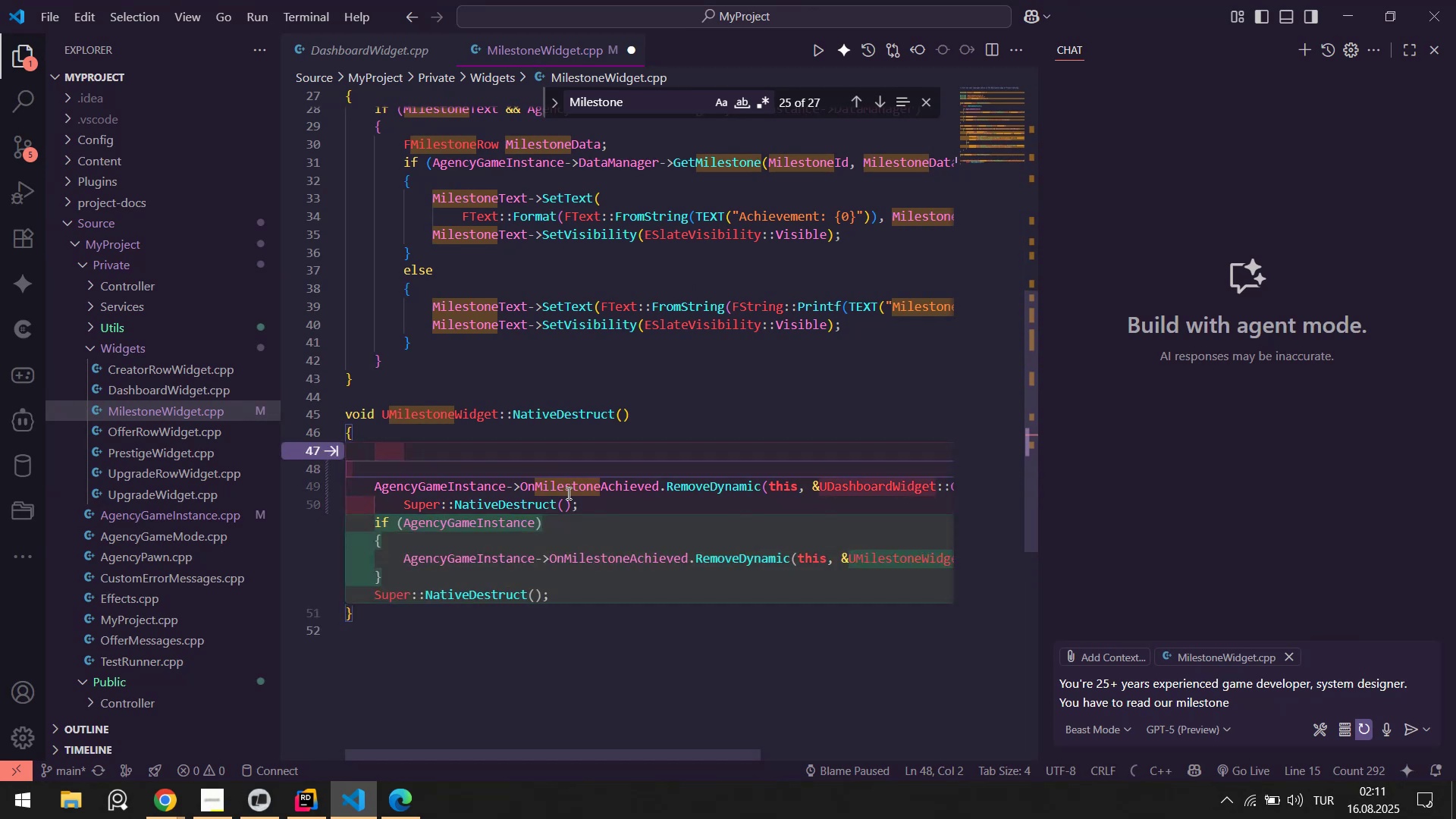 
key(Tab)
 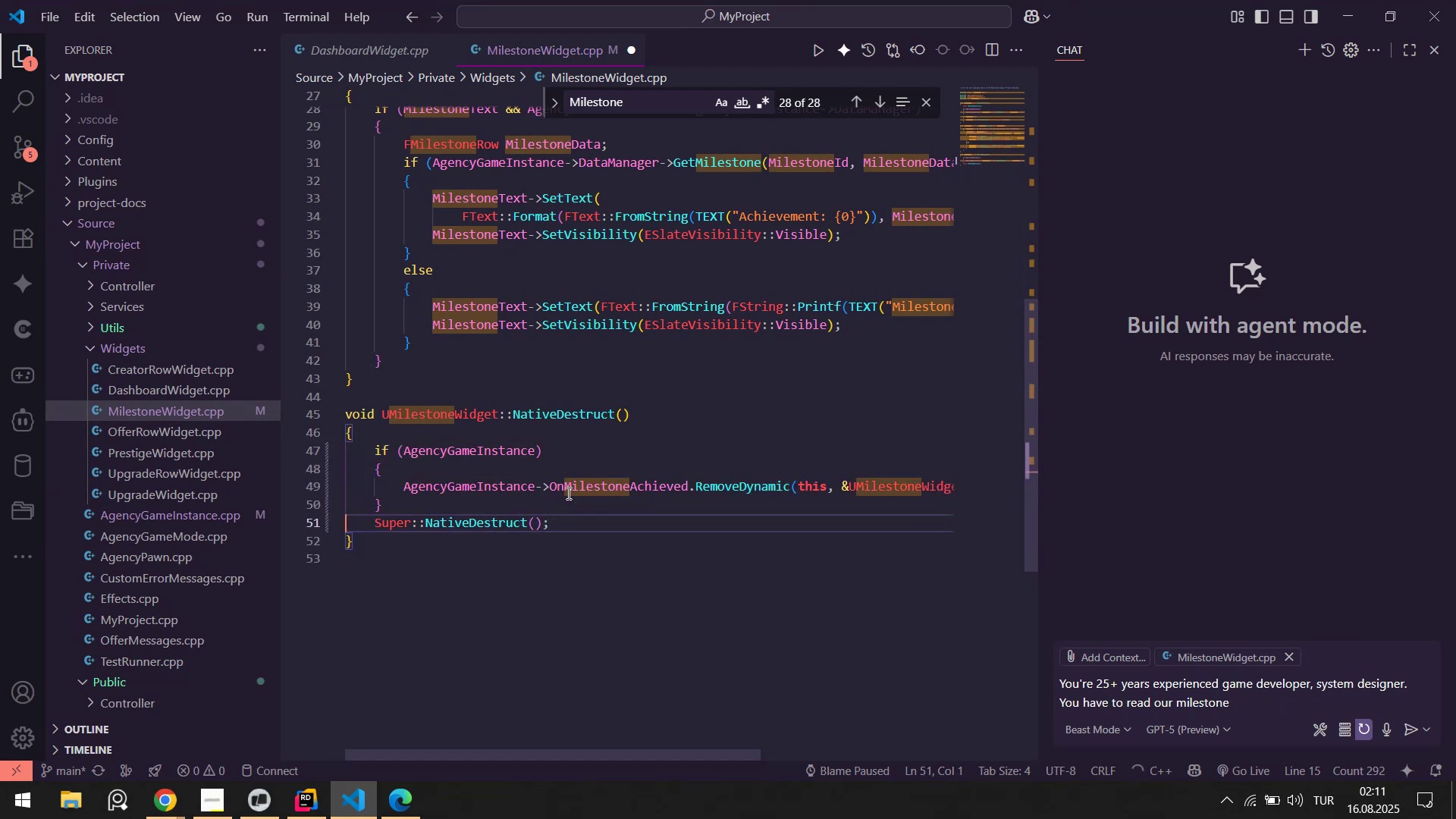 
key(Control+S)
 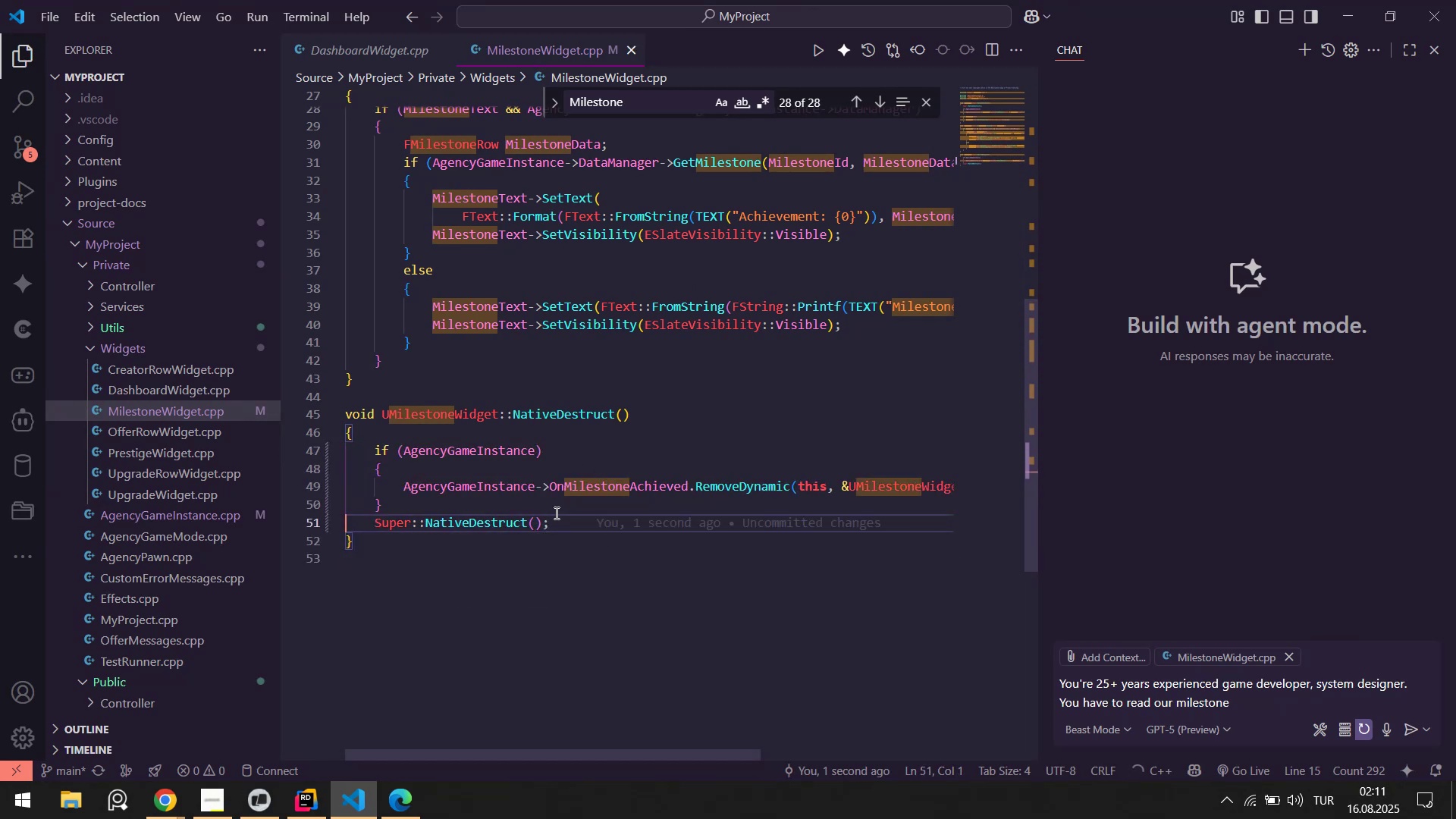 
scroll: coordinate [799, 361], scroll_direction: up, amount: 8.0
 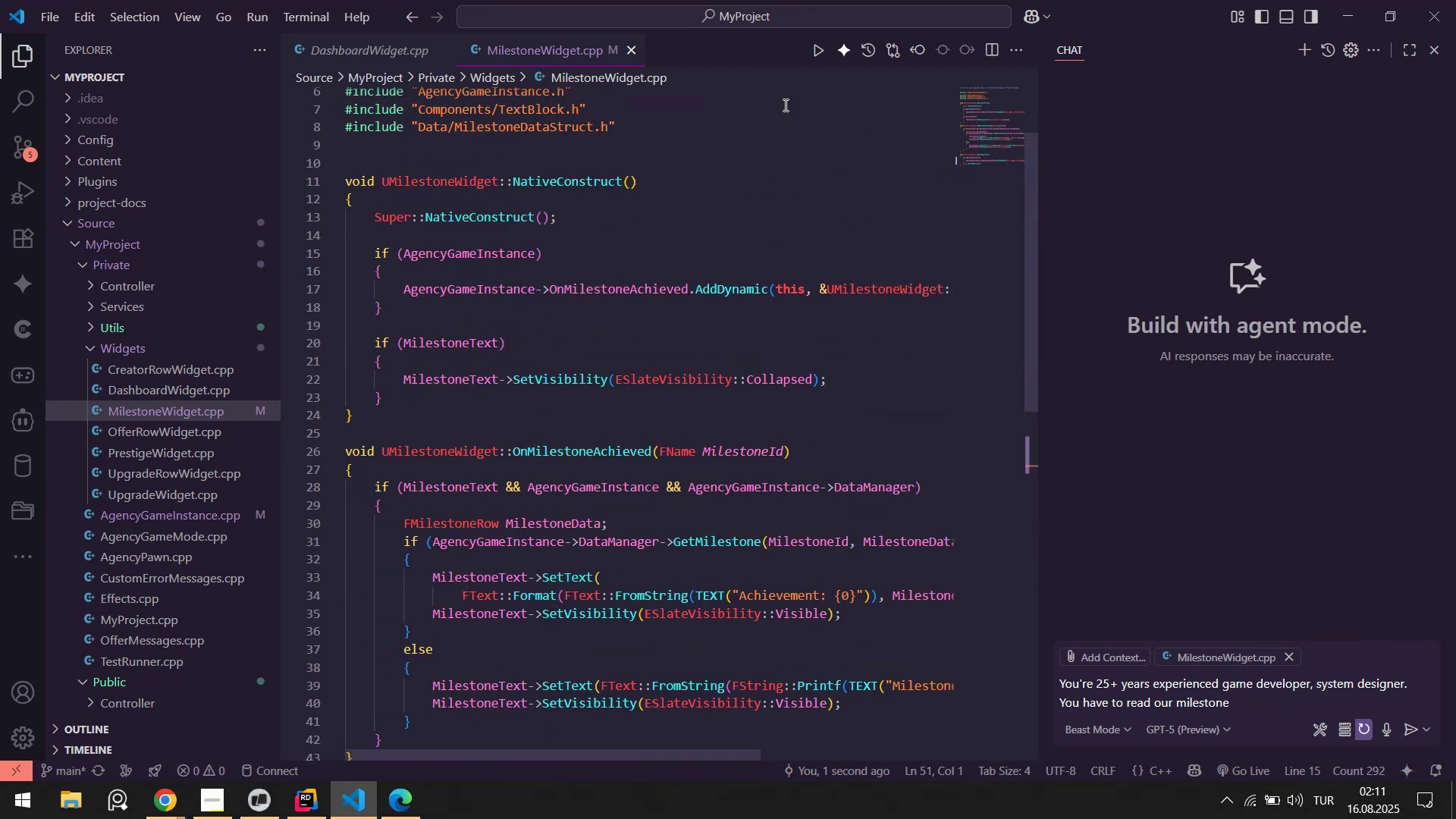 
double_click([362, 58])
 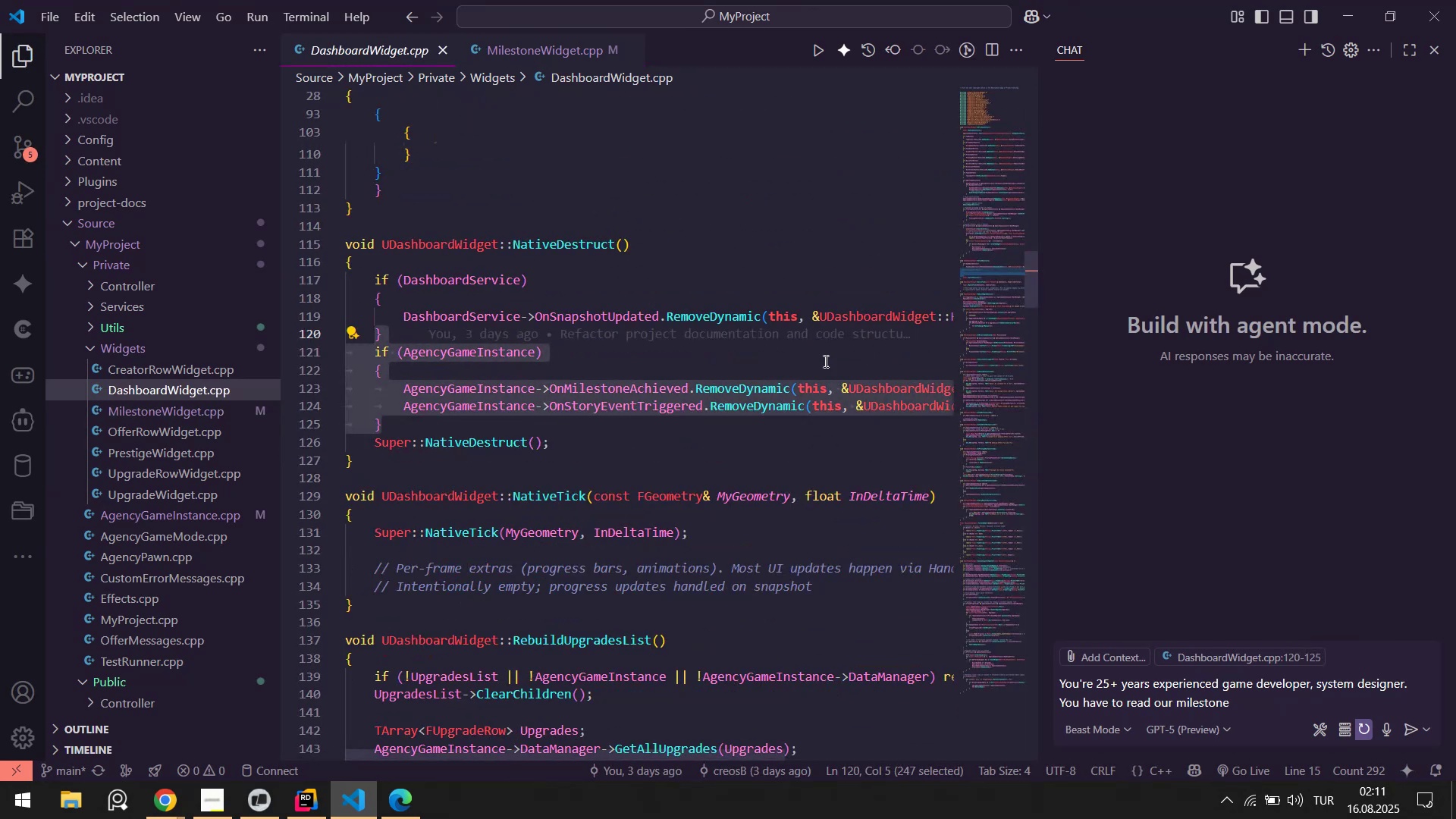 
left_click([723, 359])
 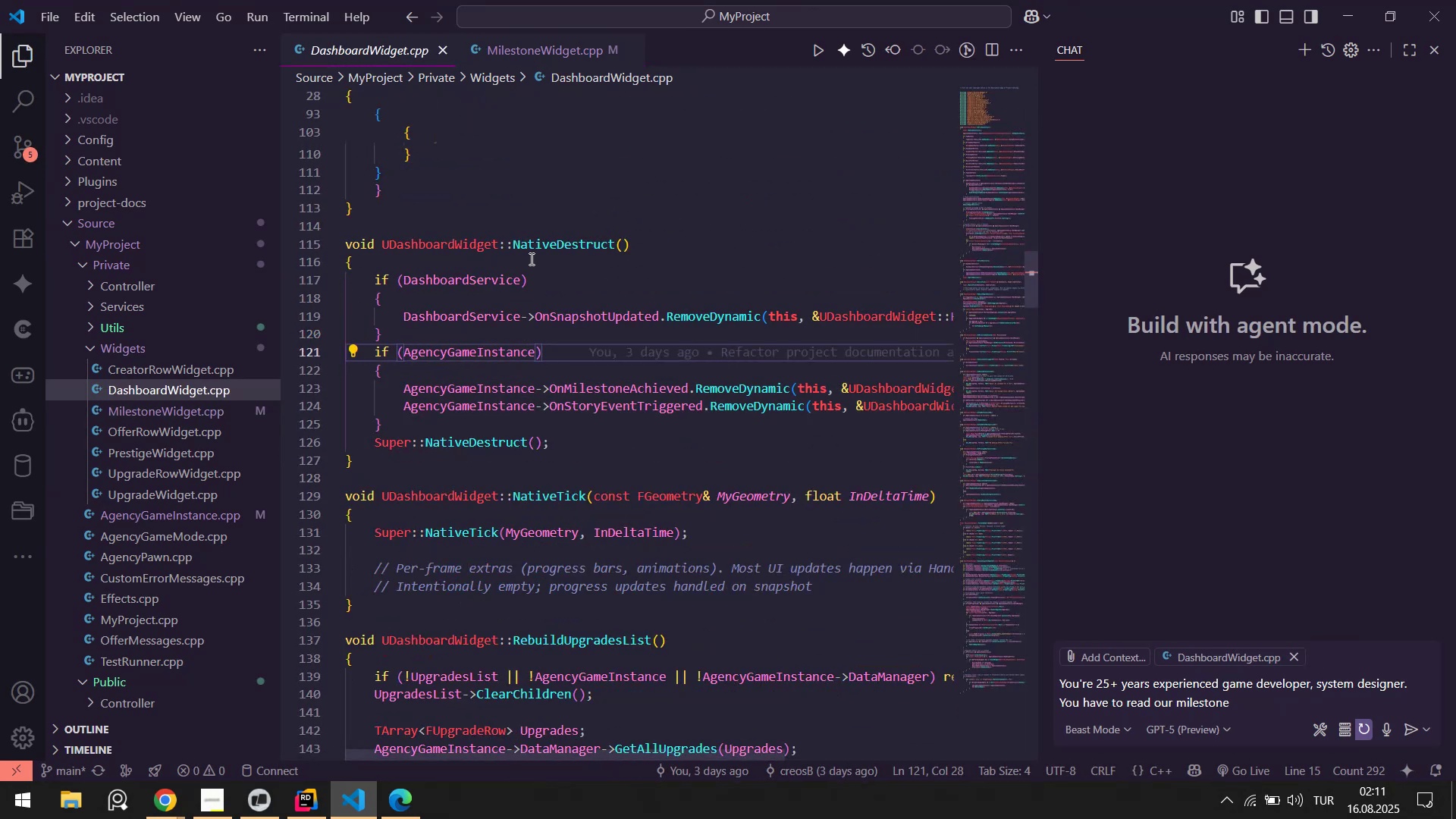 
hold_key(key=ControlLeft, duration=0.49)
 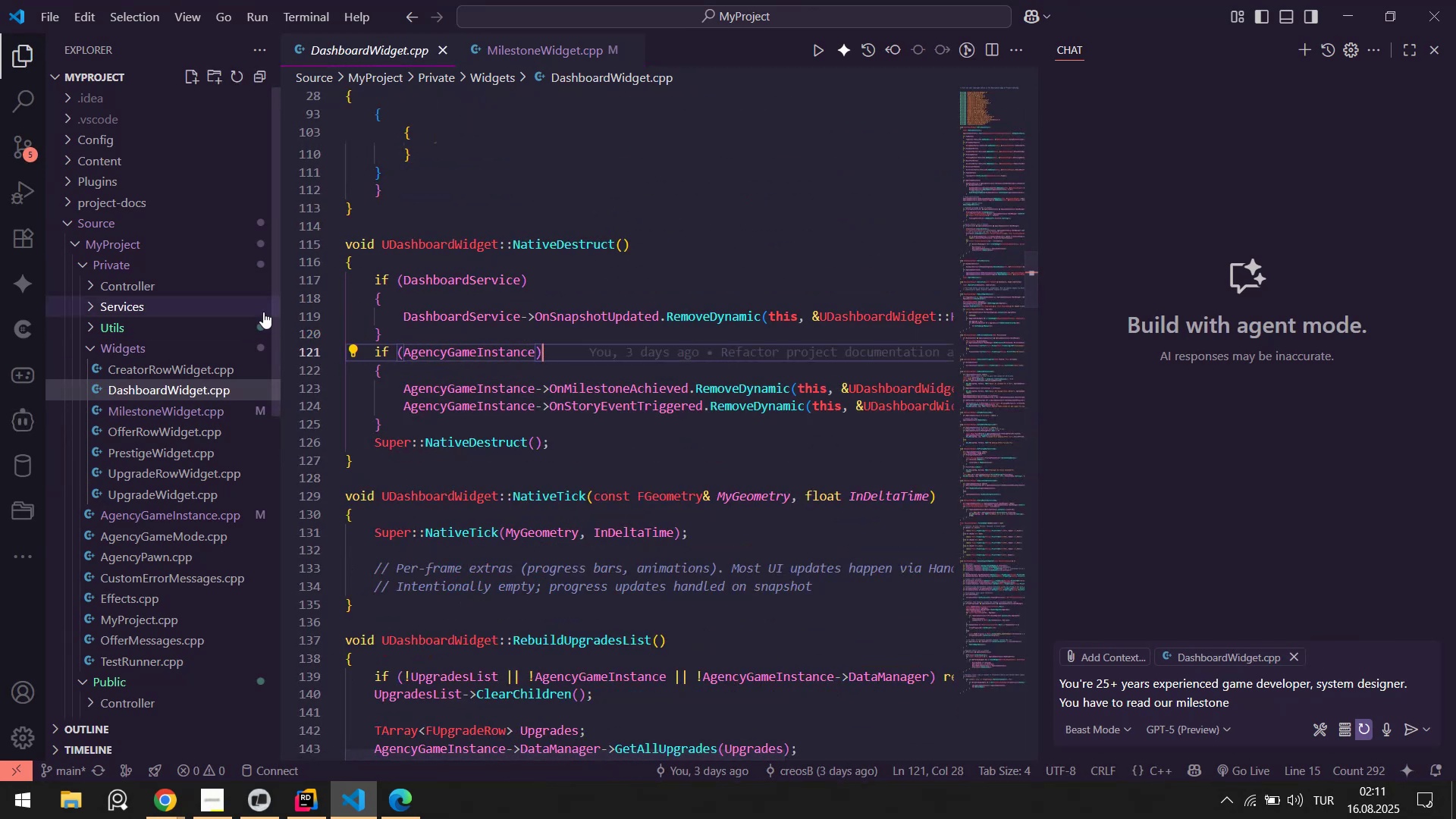 
scroll: coordinate [171, 480], scroll_direction: down, amount: 9.0
 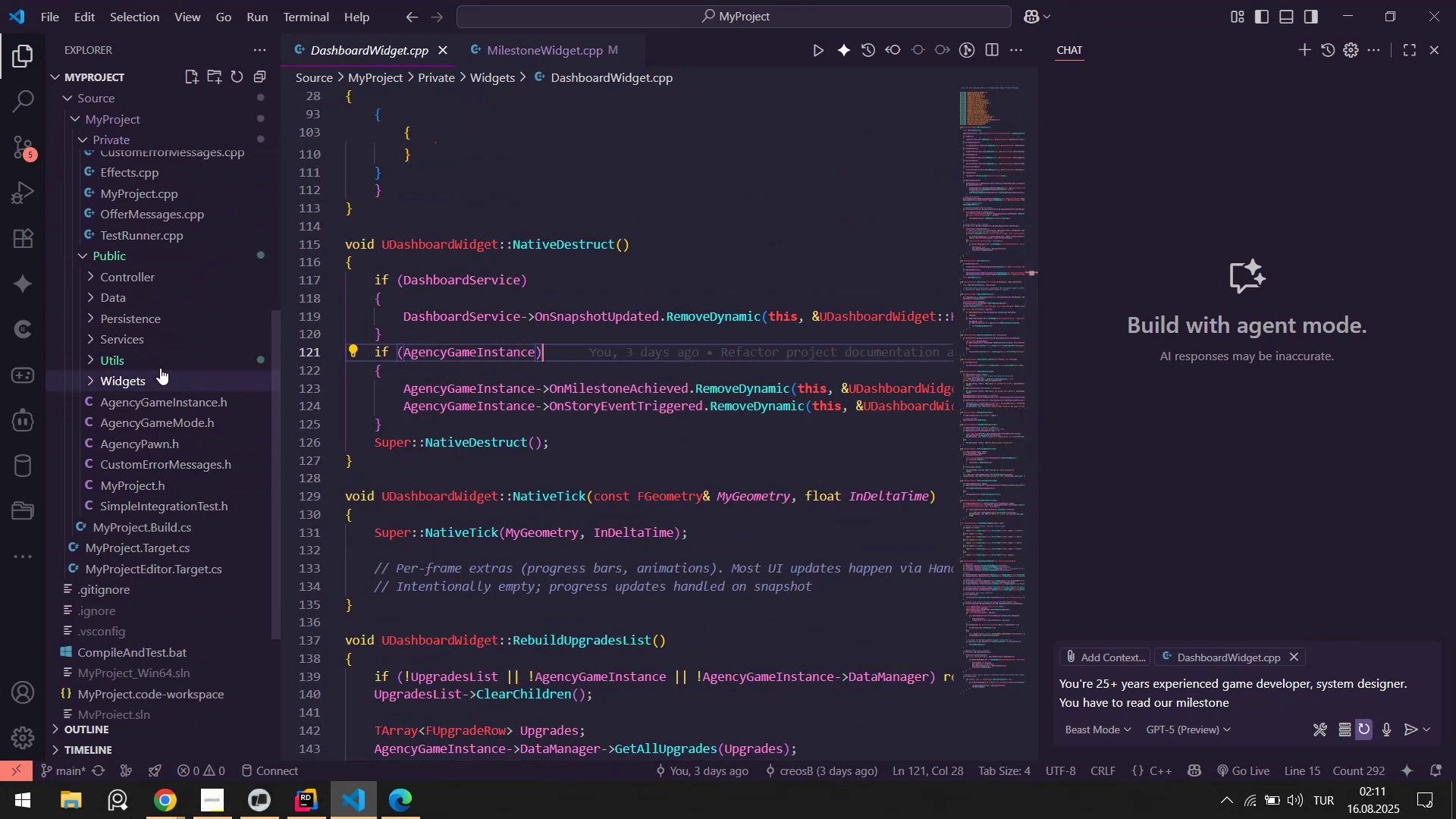 
left_click([154, 384])
 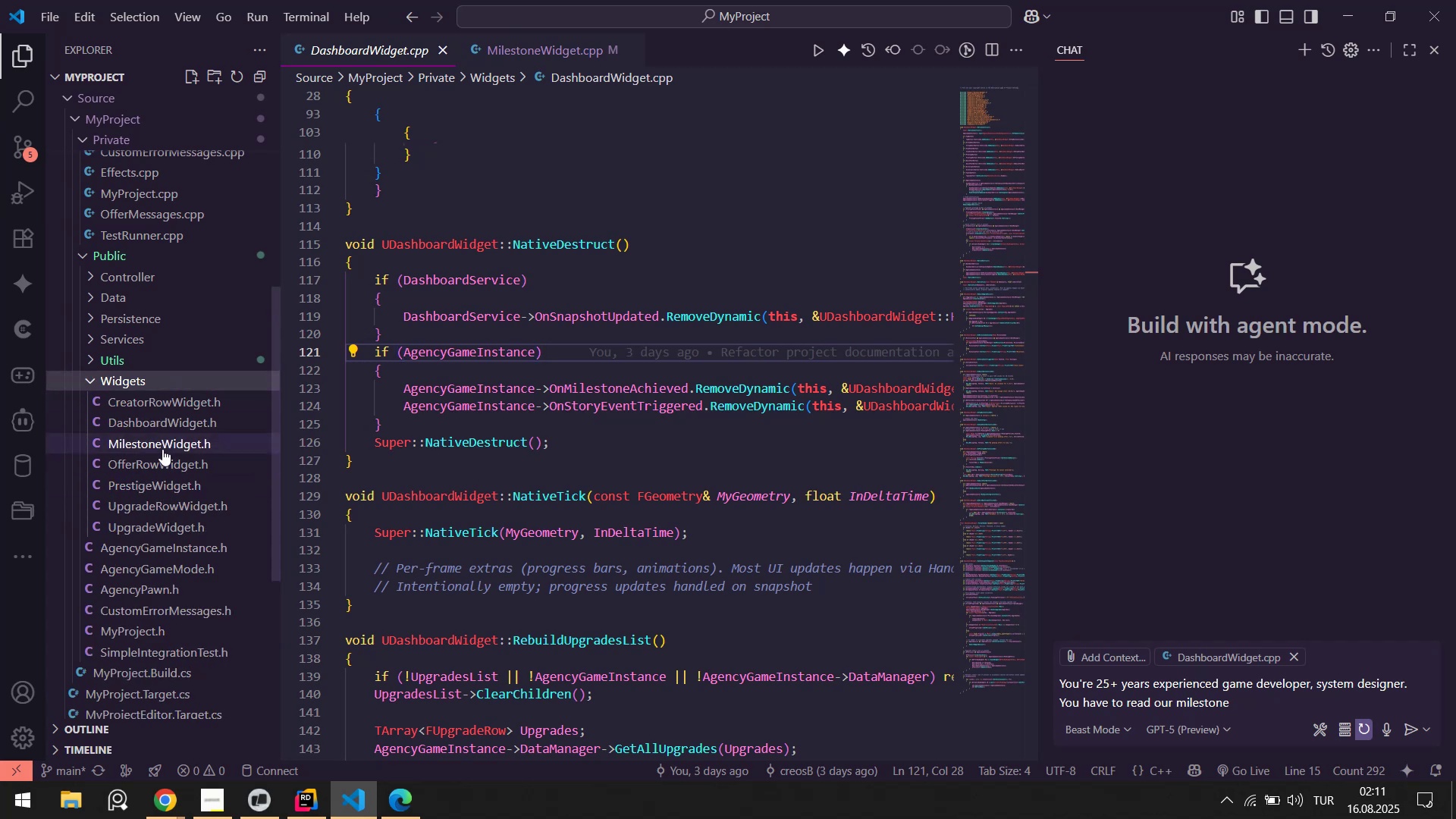 
left_click([163, 444])
 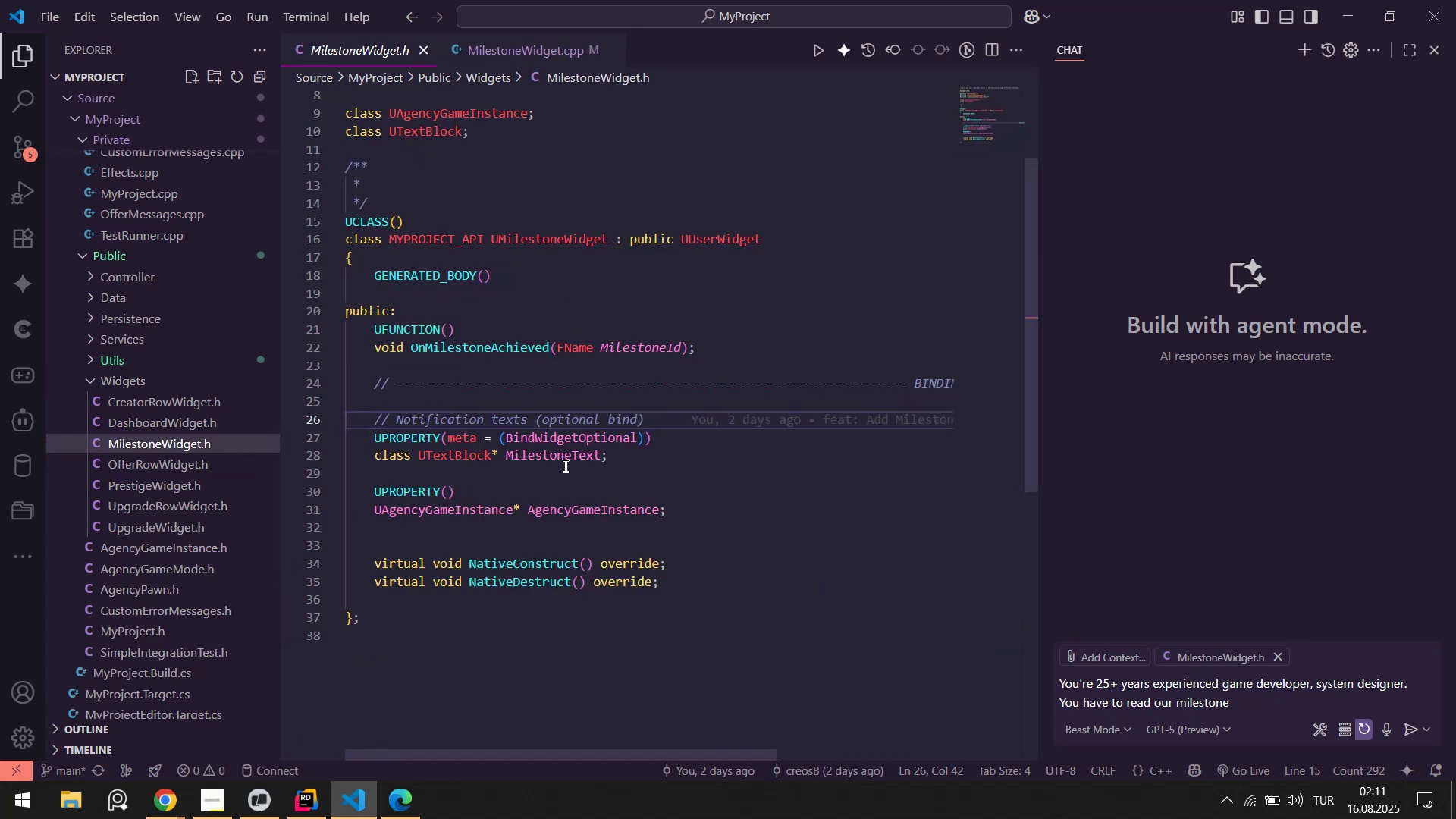 
double_click([514, 455])
 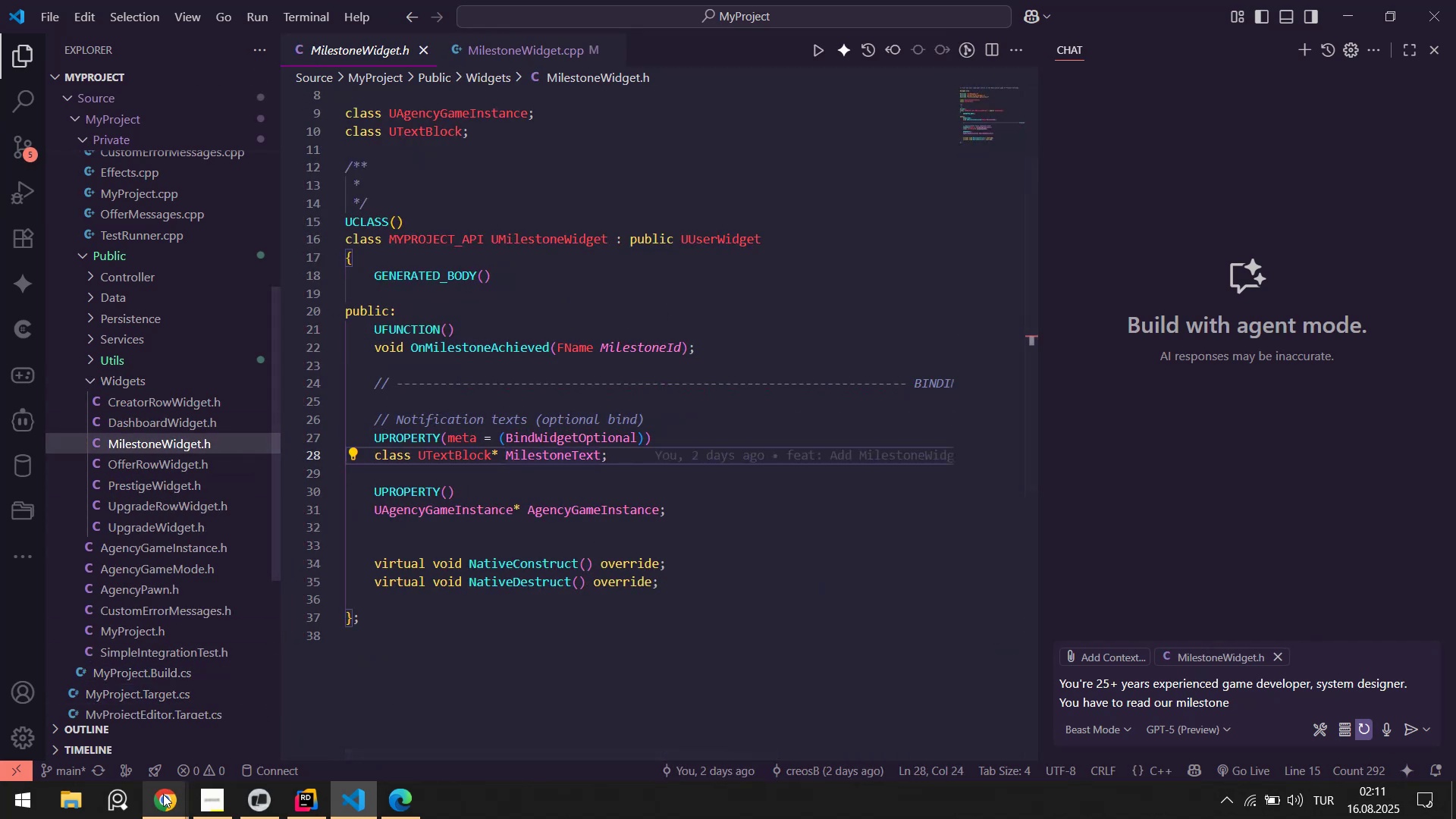 
left_click([155, 767])
 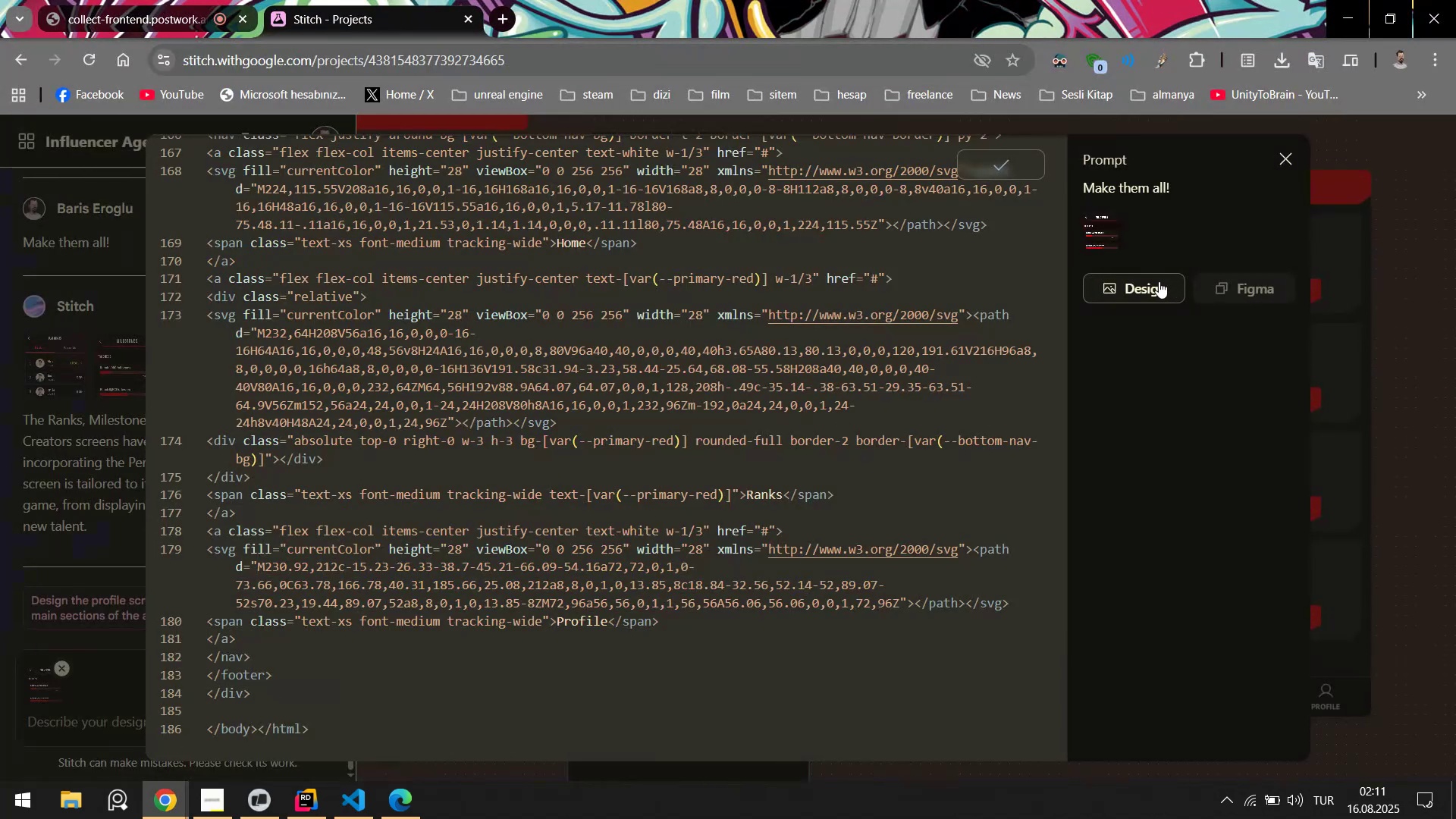 
left_click([1153, 281])
 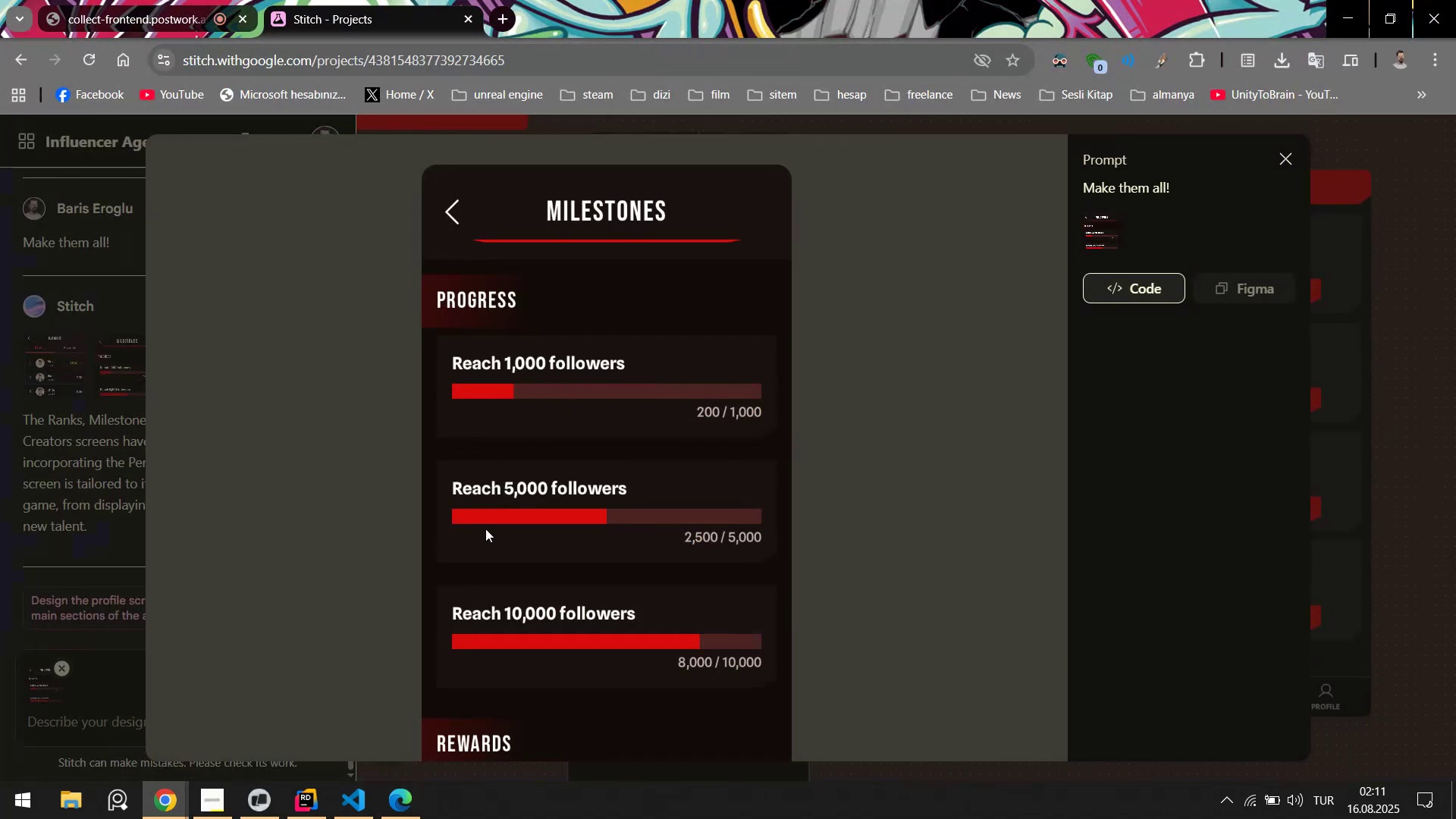 
left_click([360, 796])
 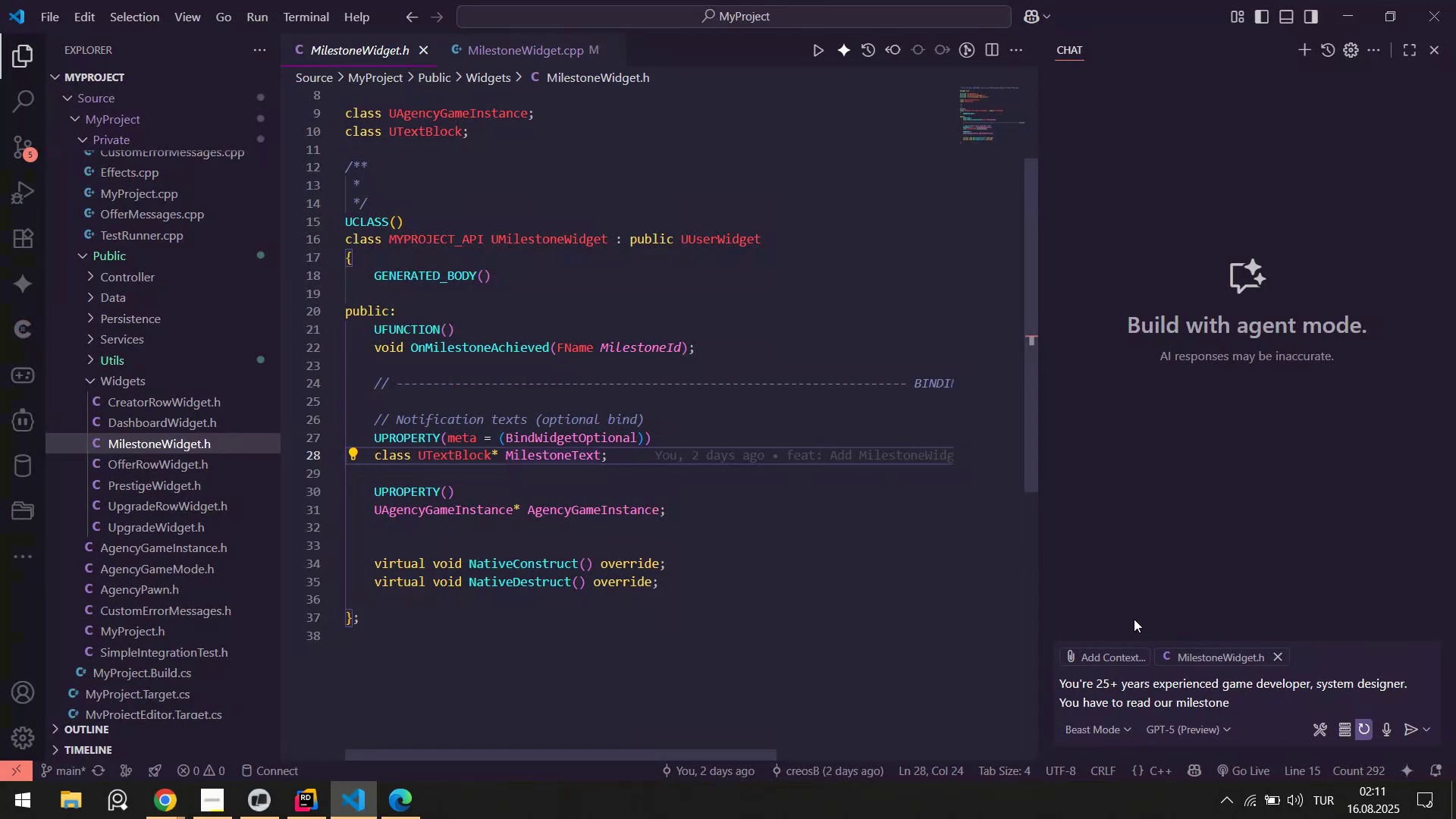 
left_click([1243, 708])
 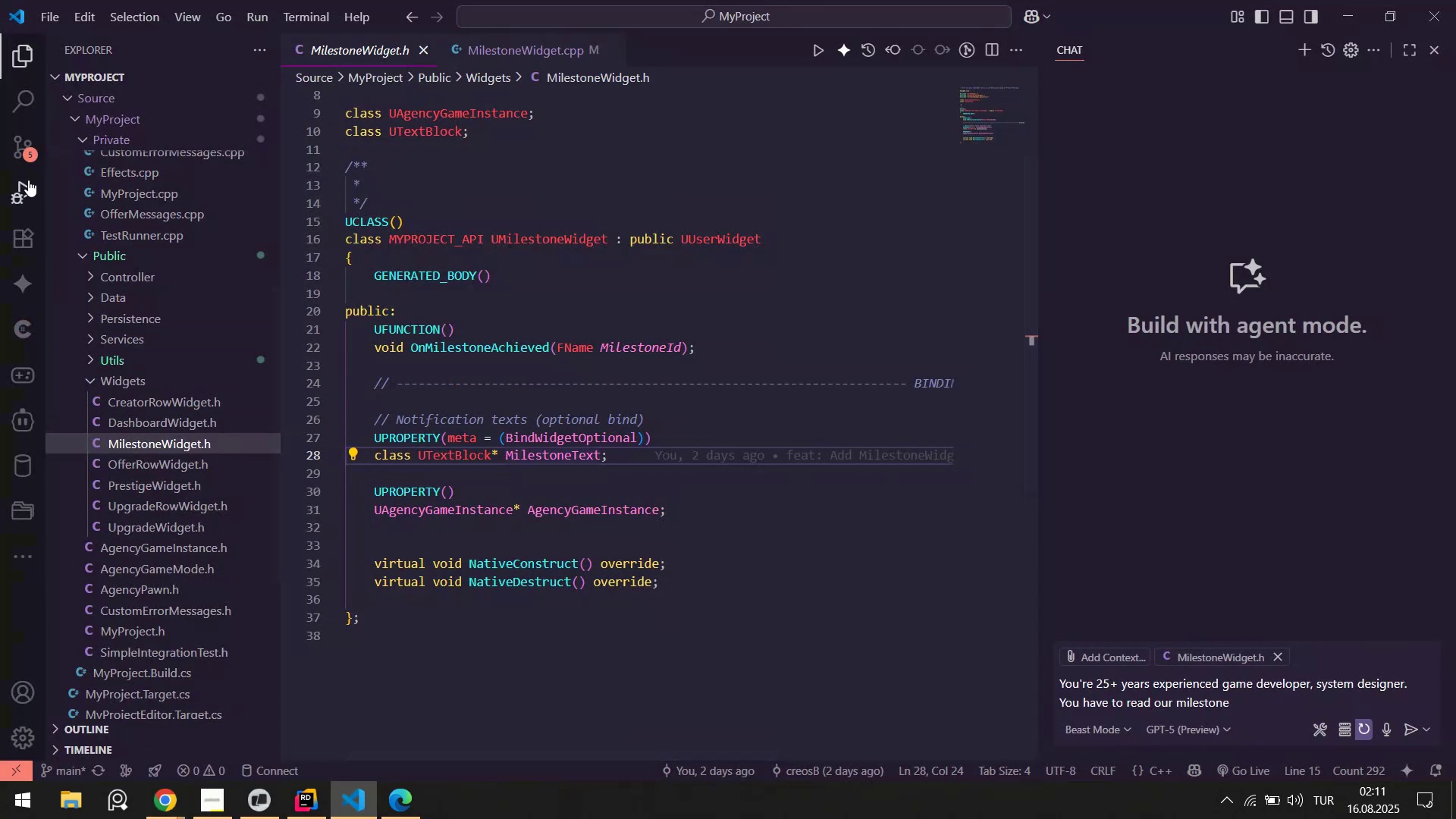 
scroll: coordinate [186, 359], scroll_direction: up, amount: 8.0
 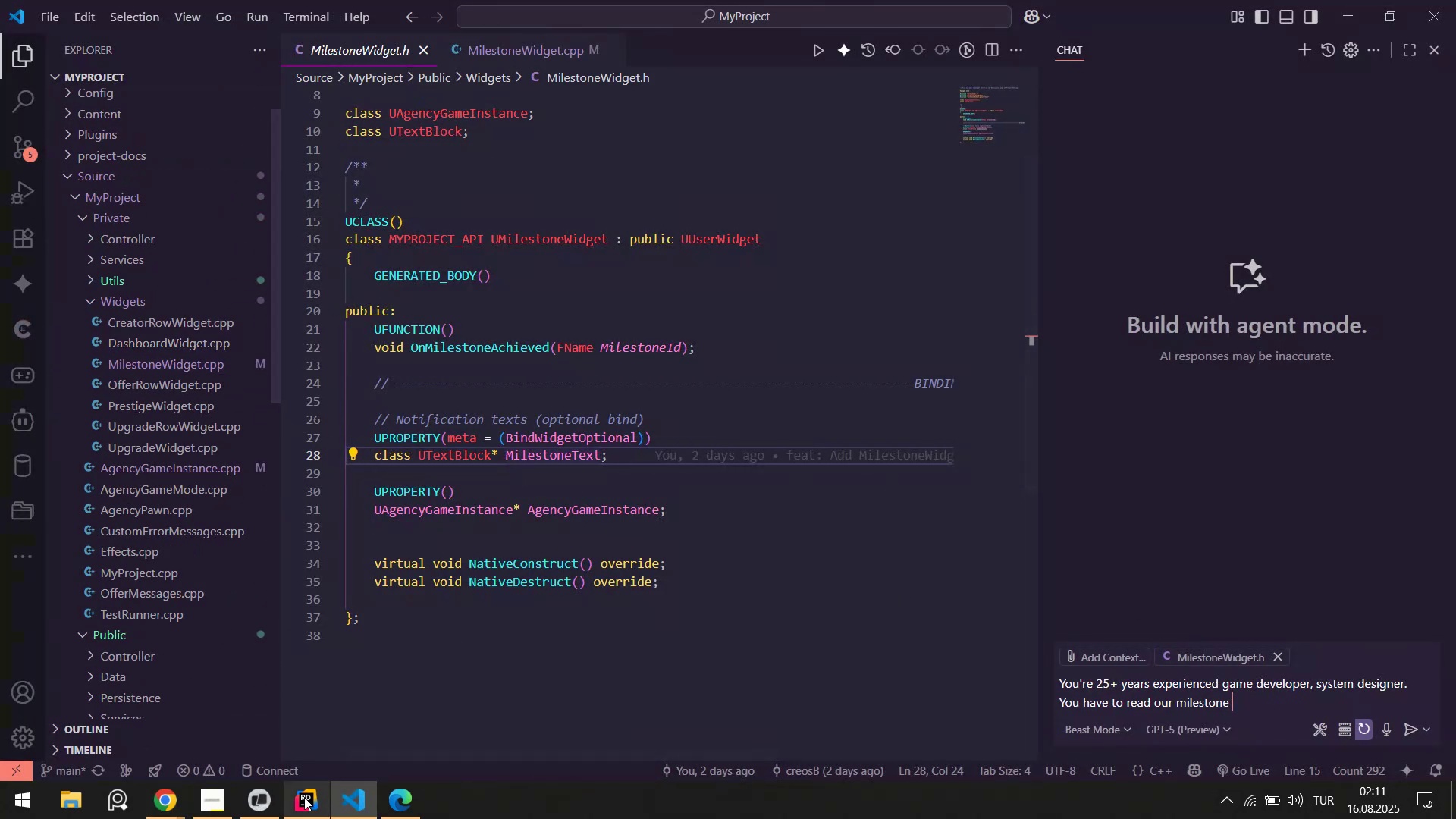 
left_click([264, 811])
 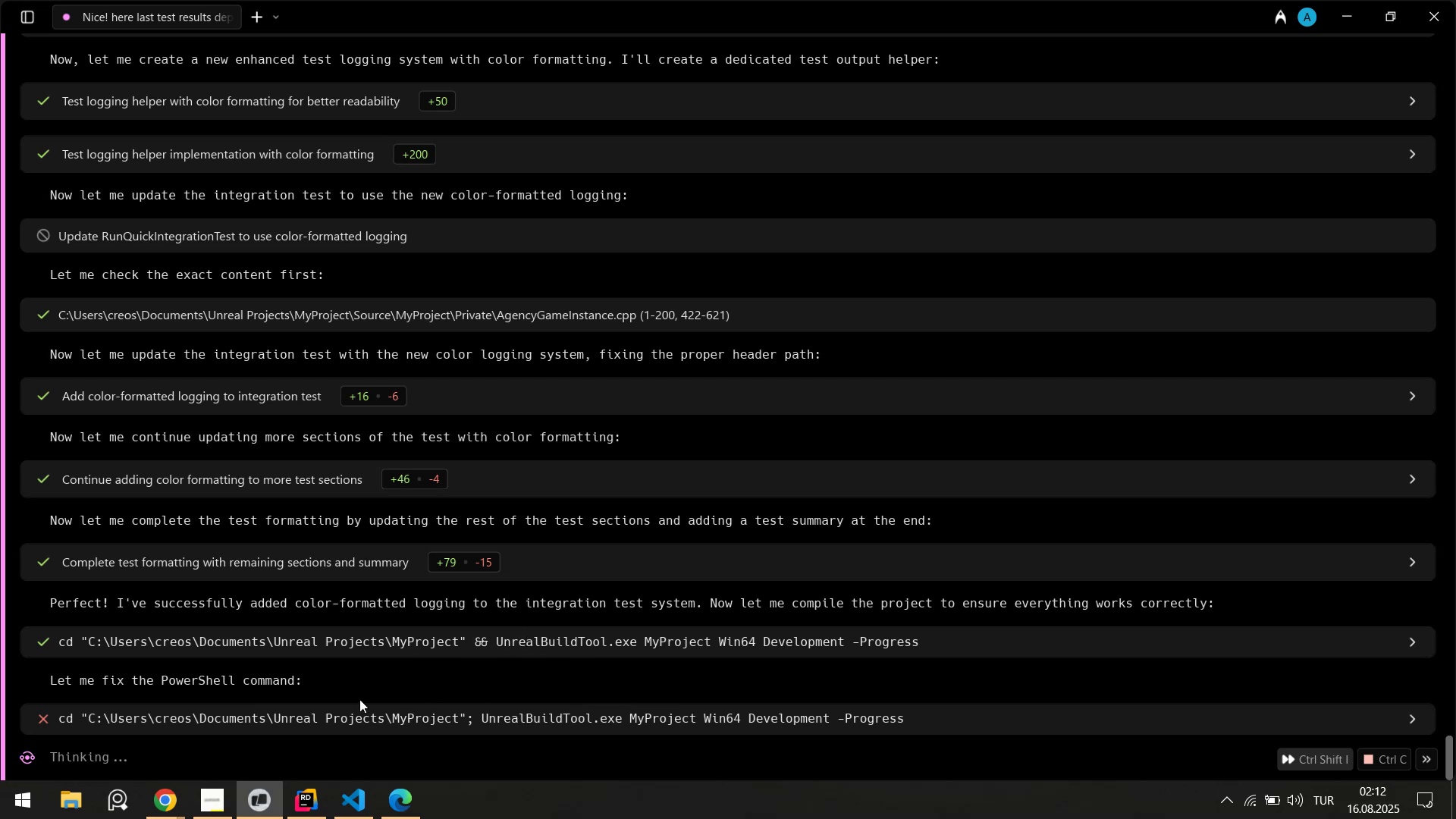 
wait(10.3)
 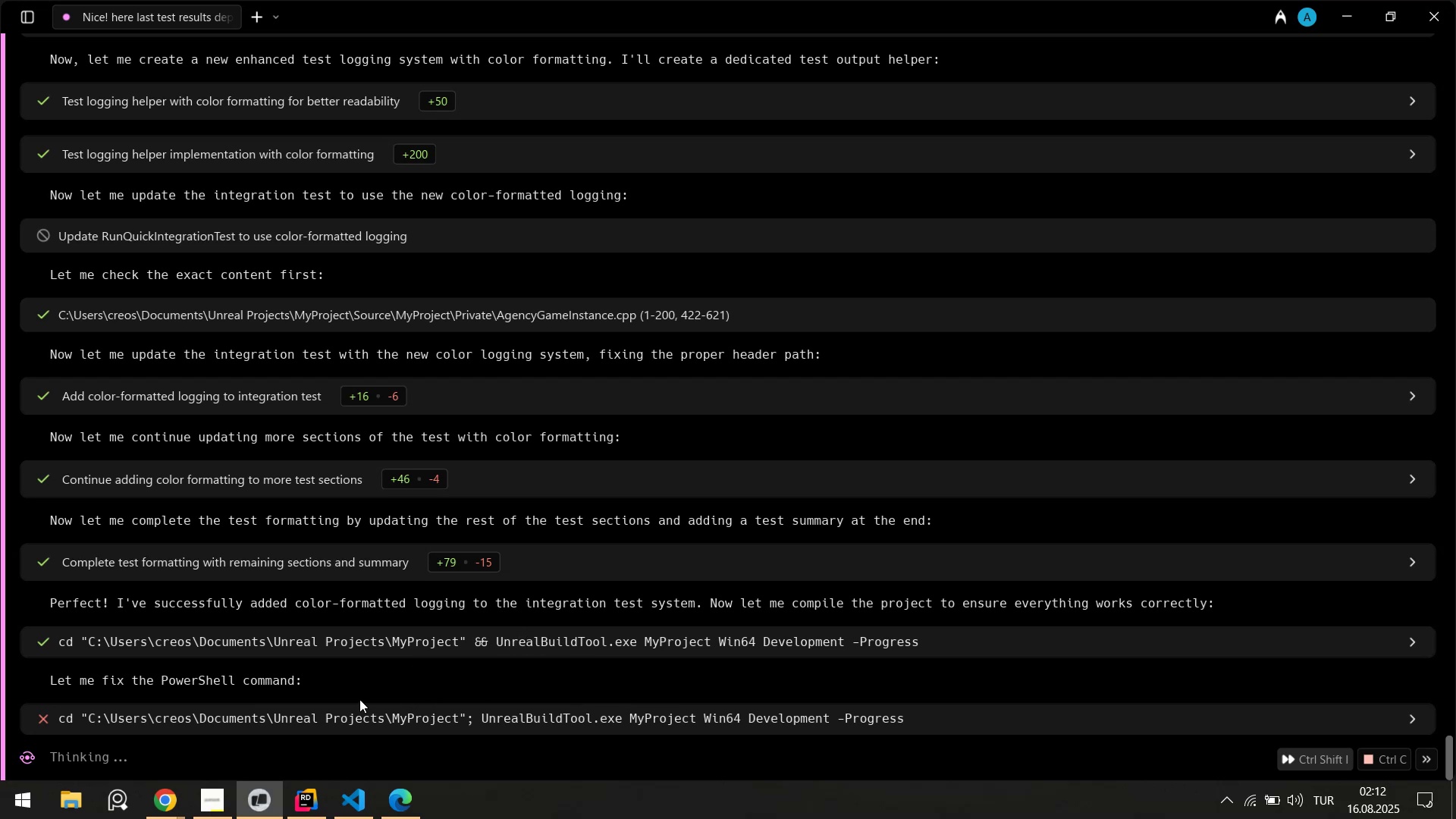 
left_click([363, 805])
 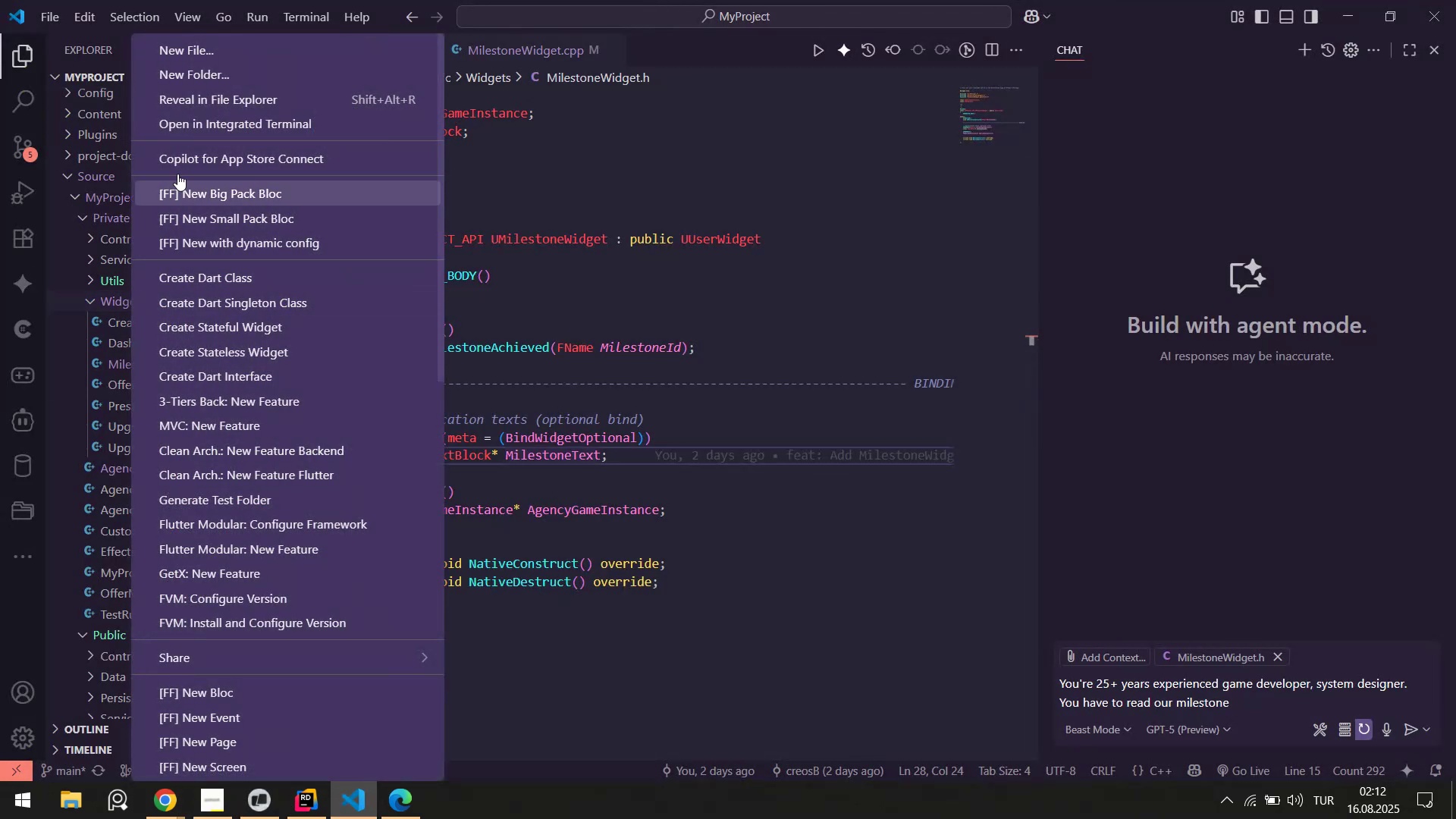 
left_click([211, 108])
 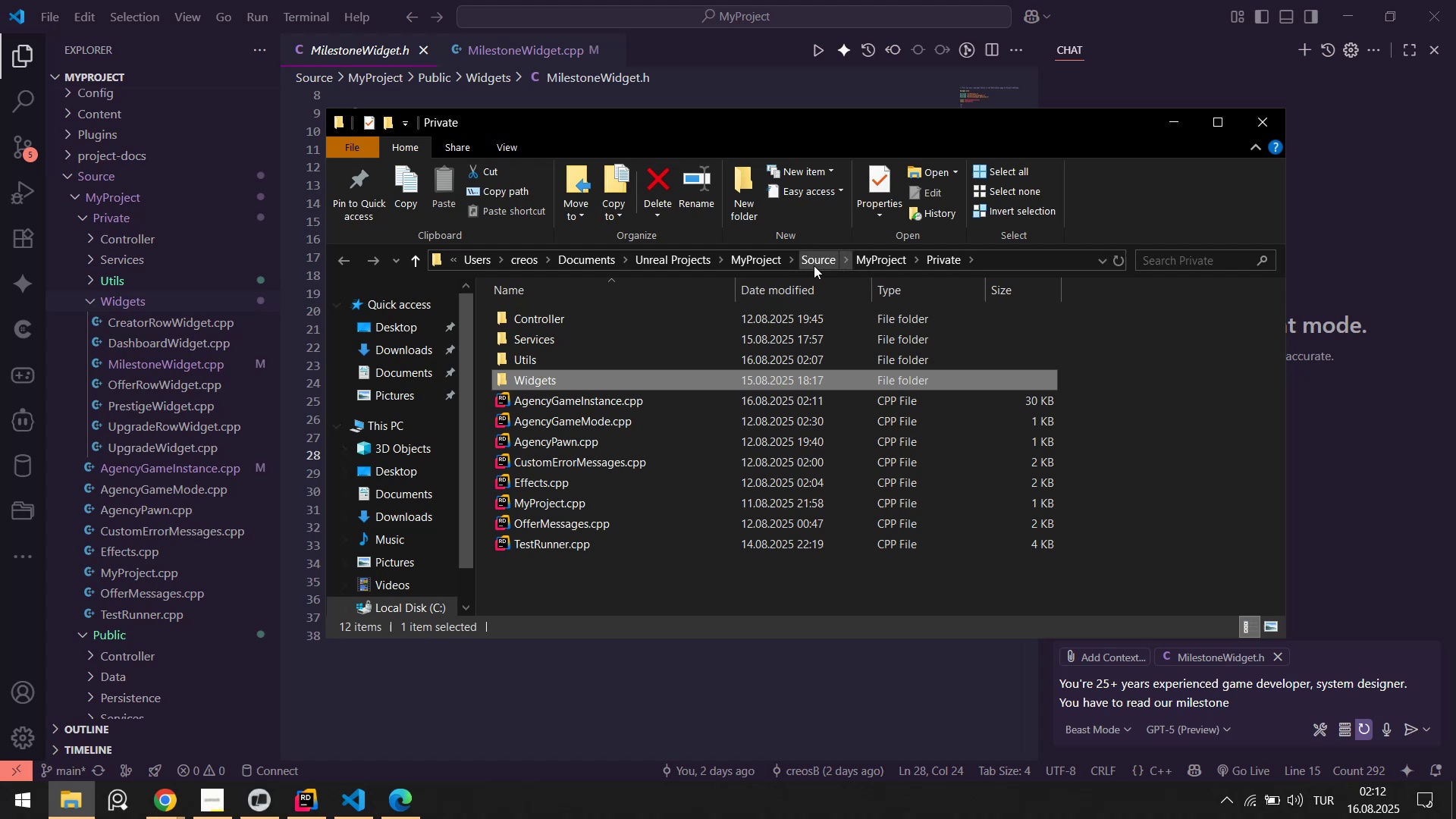 
left_click([762, 259])
 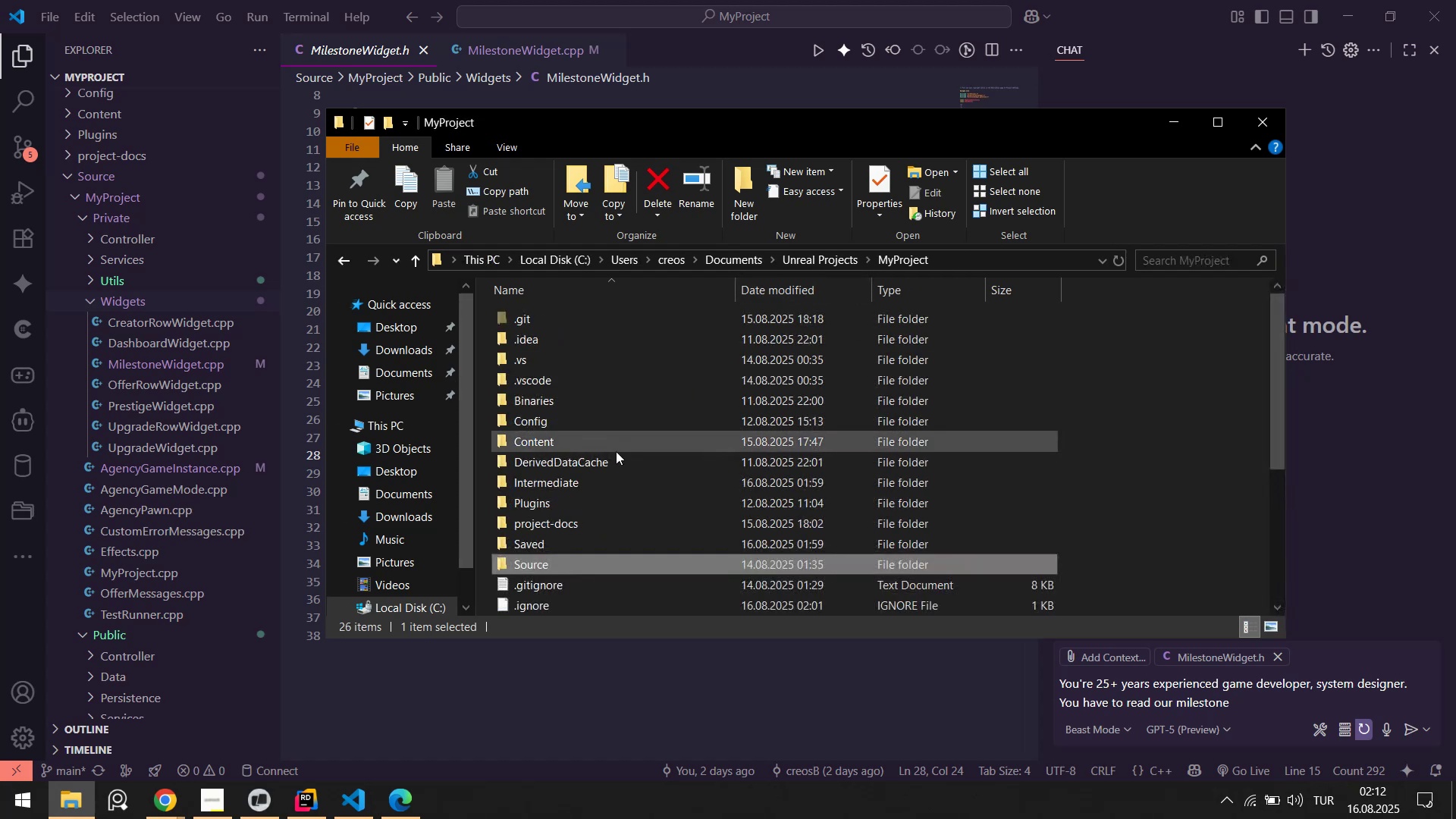 
scroll: coordinate [616, 528], scroll_direction: down, amount: 5.0
 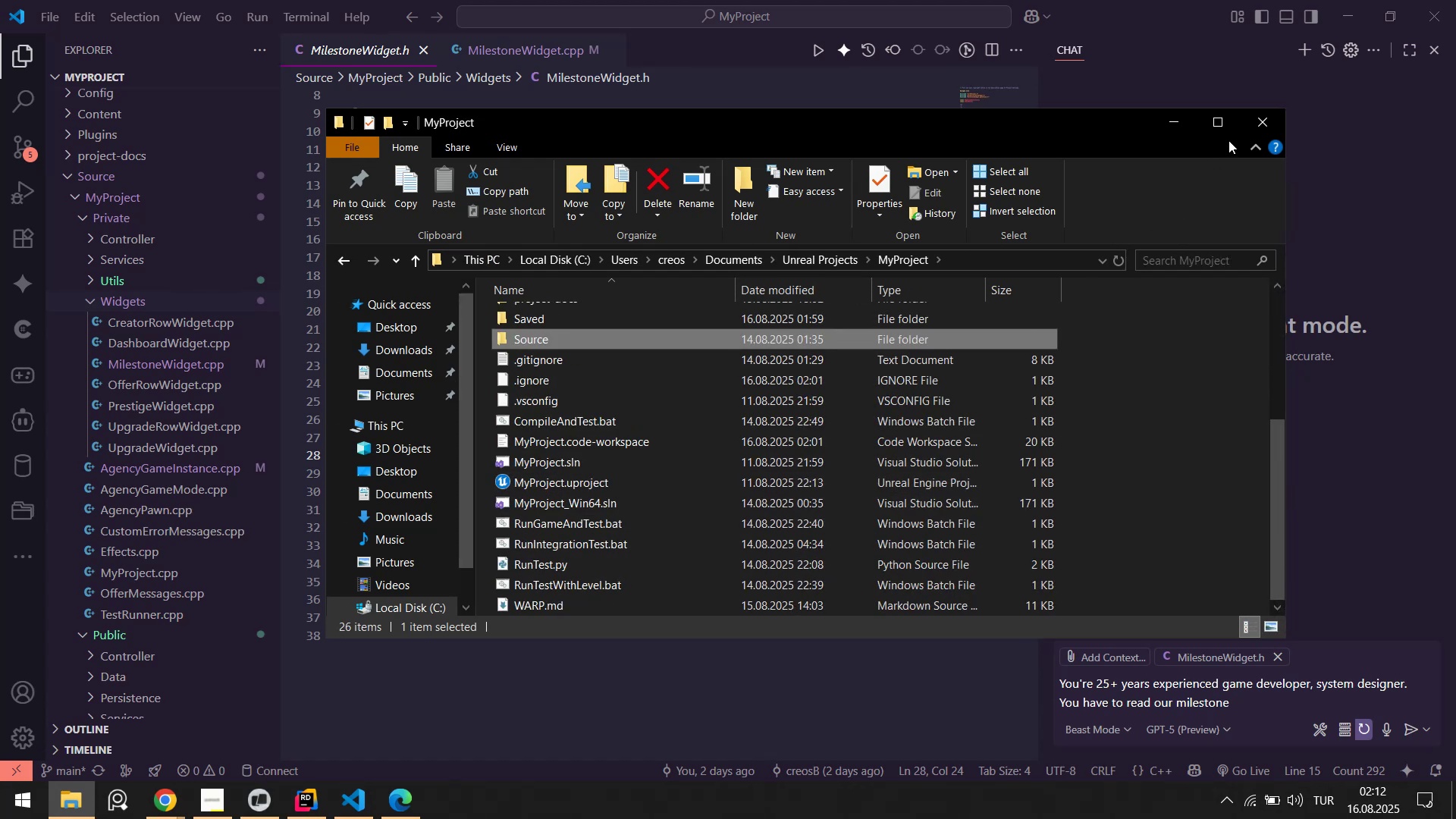 
left_click([1270, 120])
 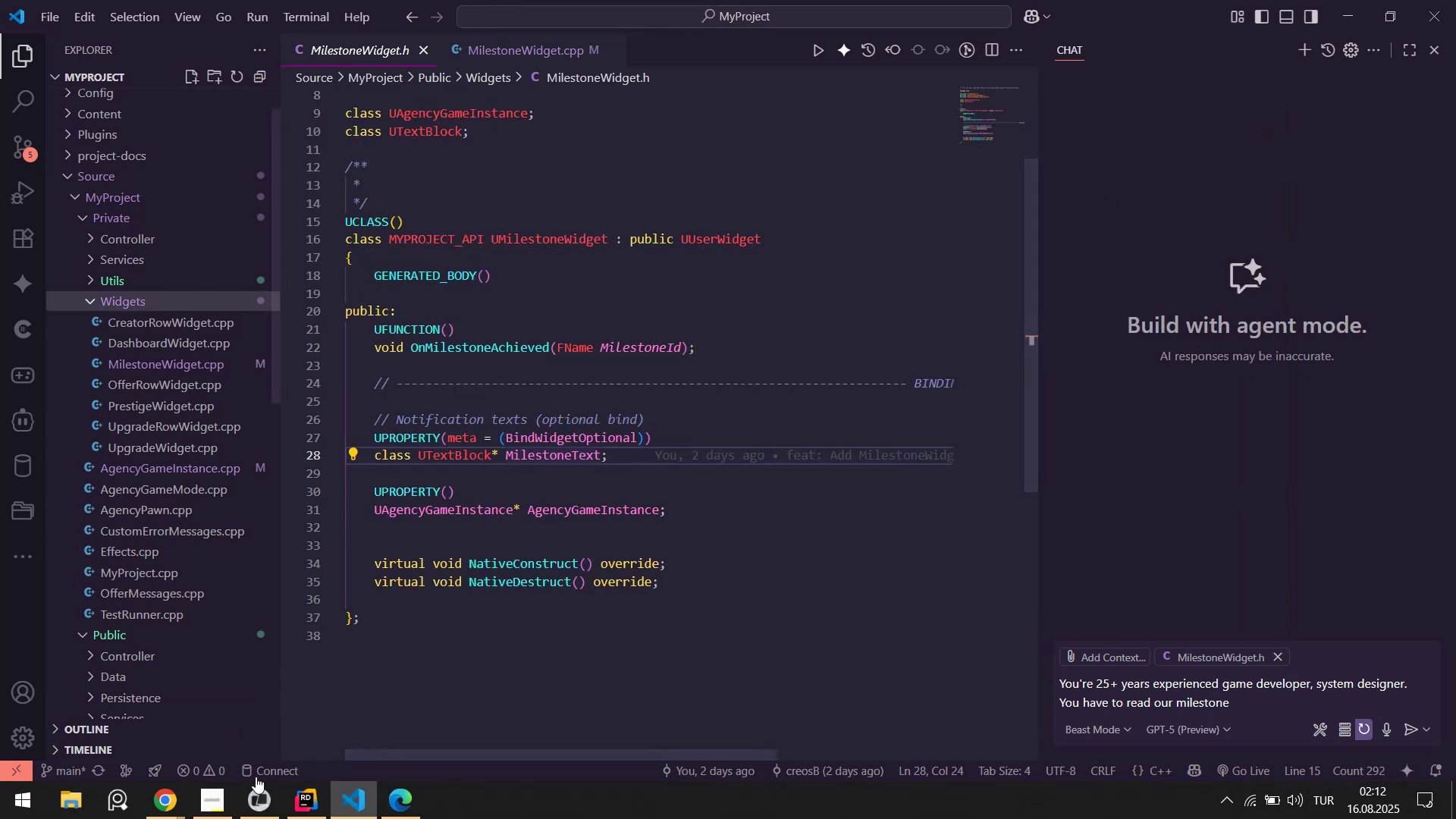 
left_click([265, 799])
 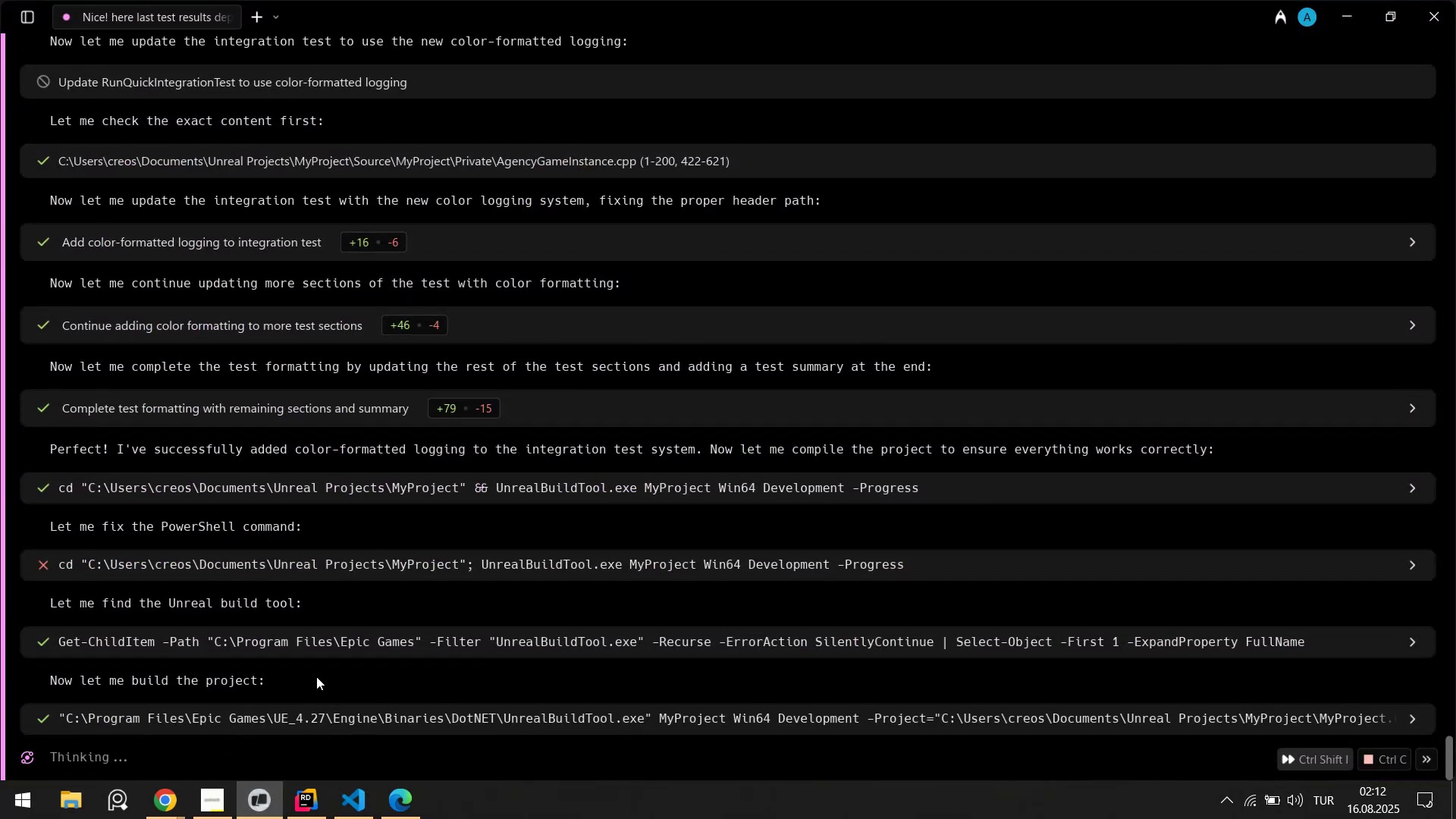 
left_click([316, 676])
 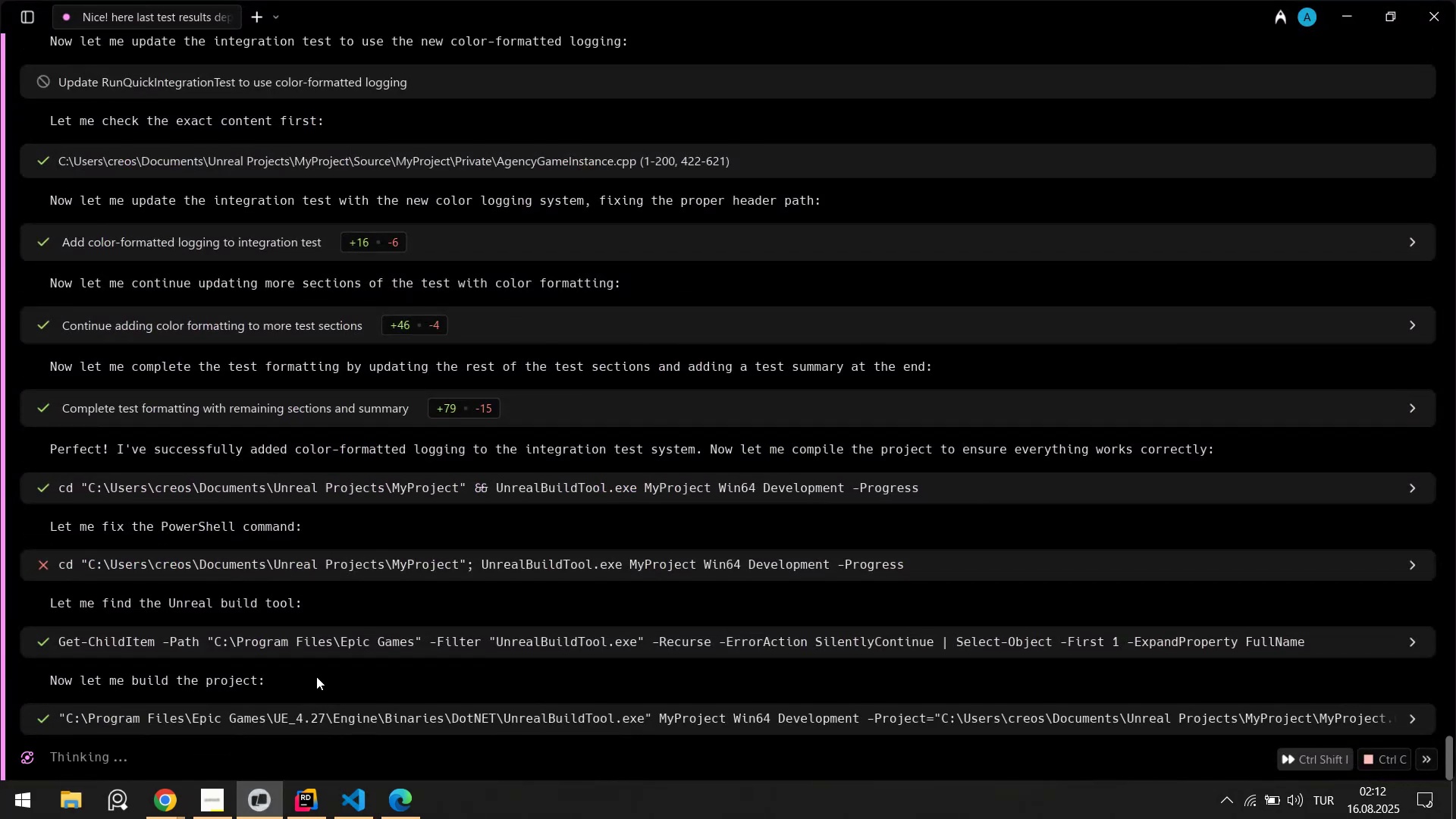 
key(Control+ControlLeft)
 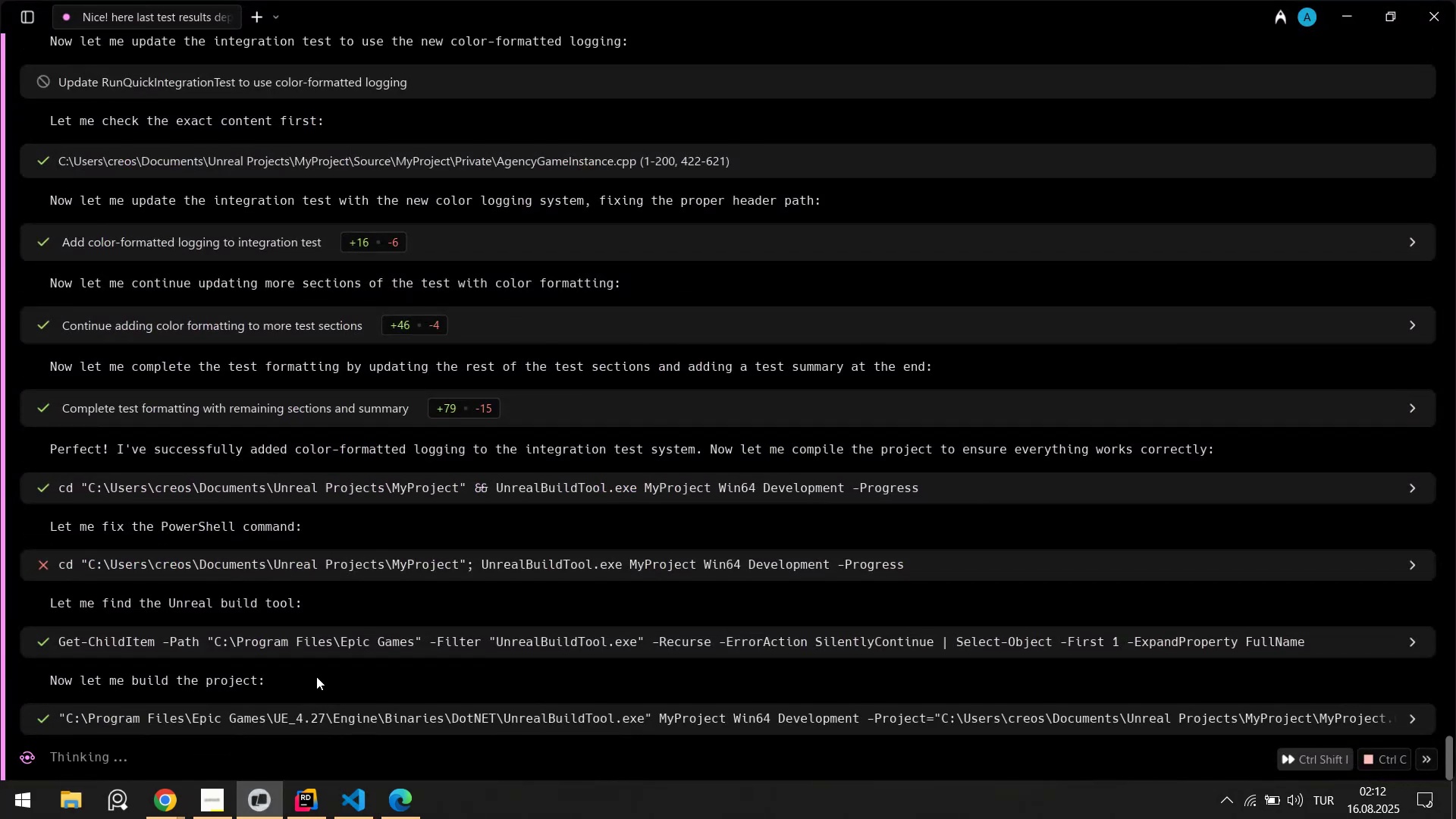 
key(Control+C)
 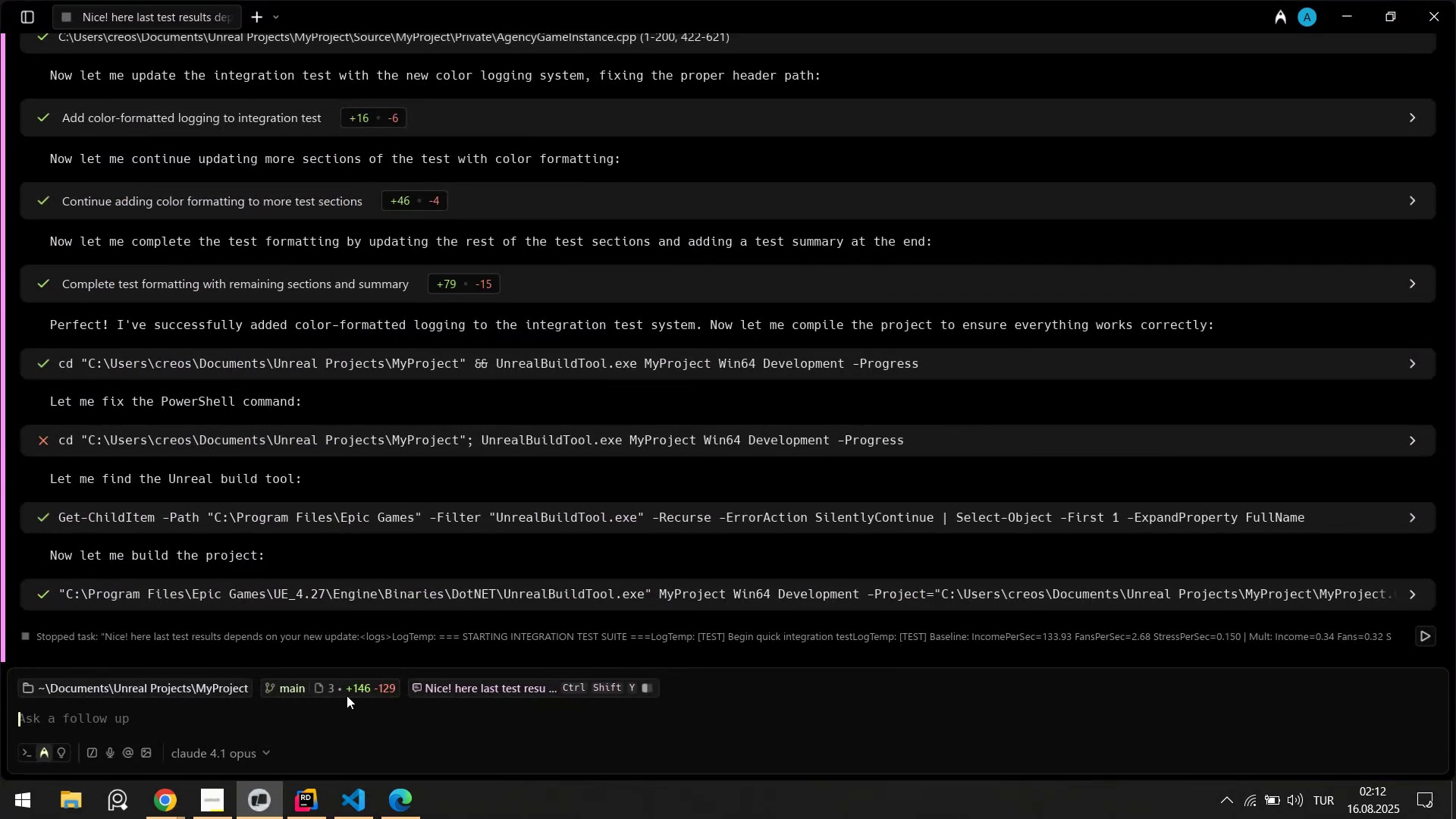 
type(We@re work'ng on 5.1. A)
key(Backspace)
type(You can use .bat f'les on t)
key(Backspace)
type(our folder)
 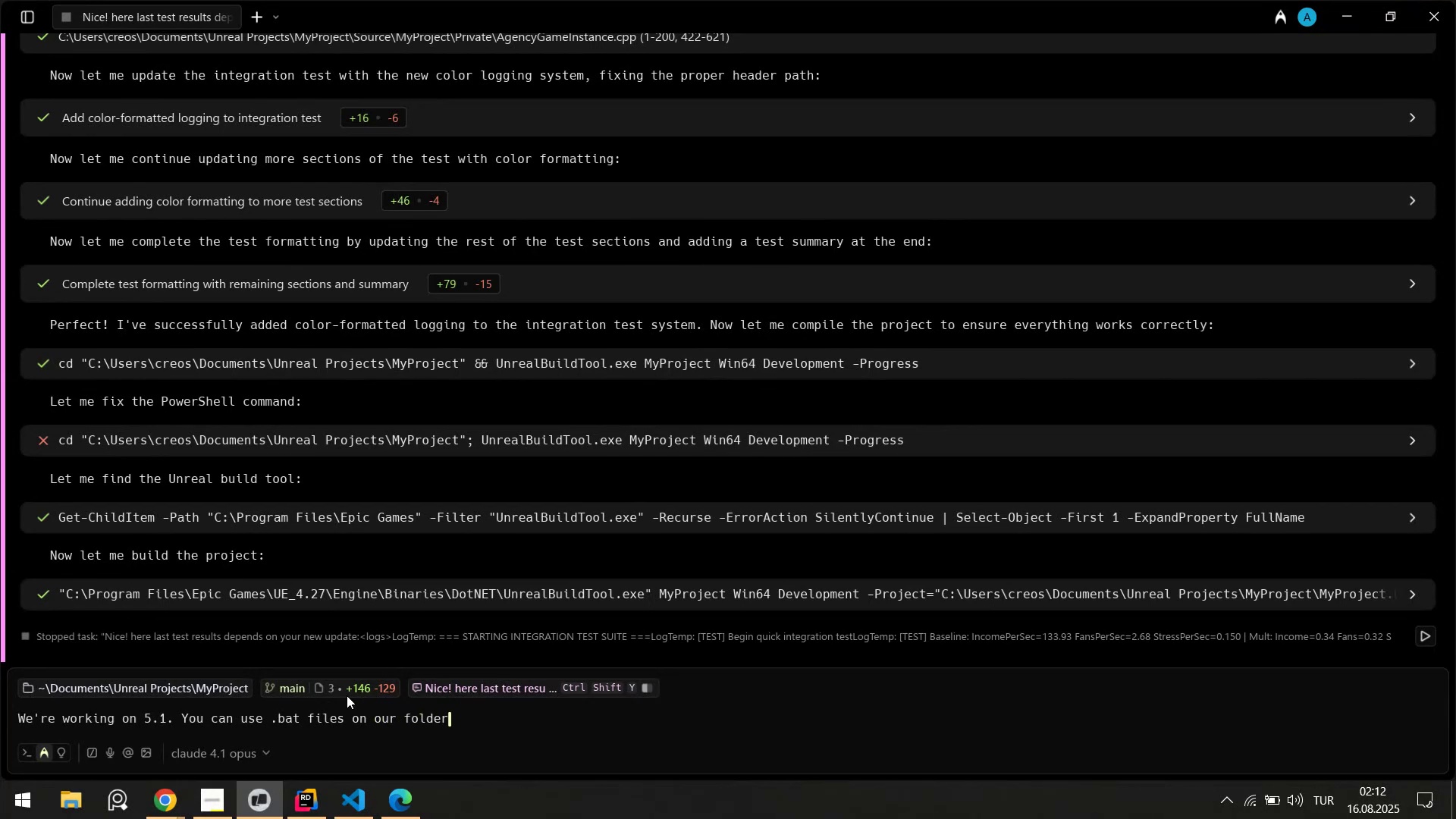 
key(Enter)
 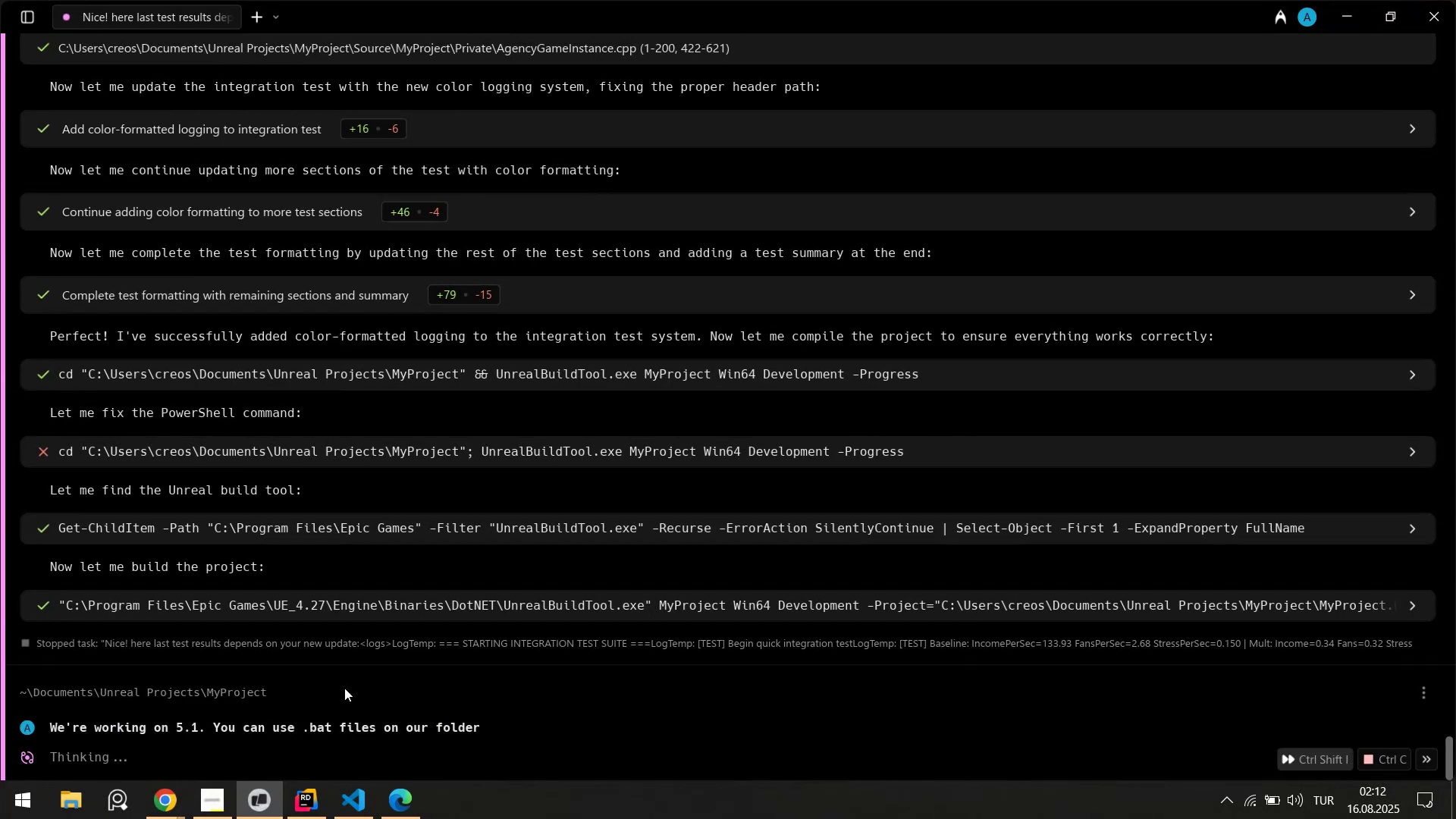 
scroll: coordinate [384, 626], scroll_direction: down, amount: 3.0
 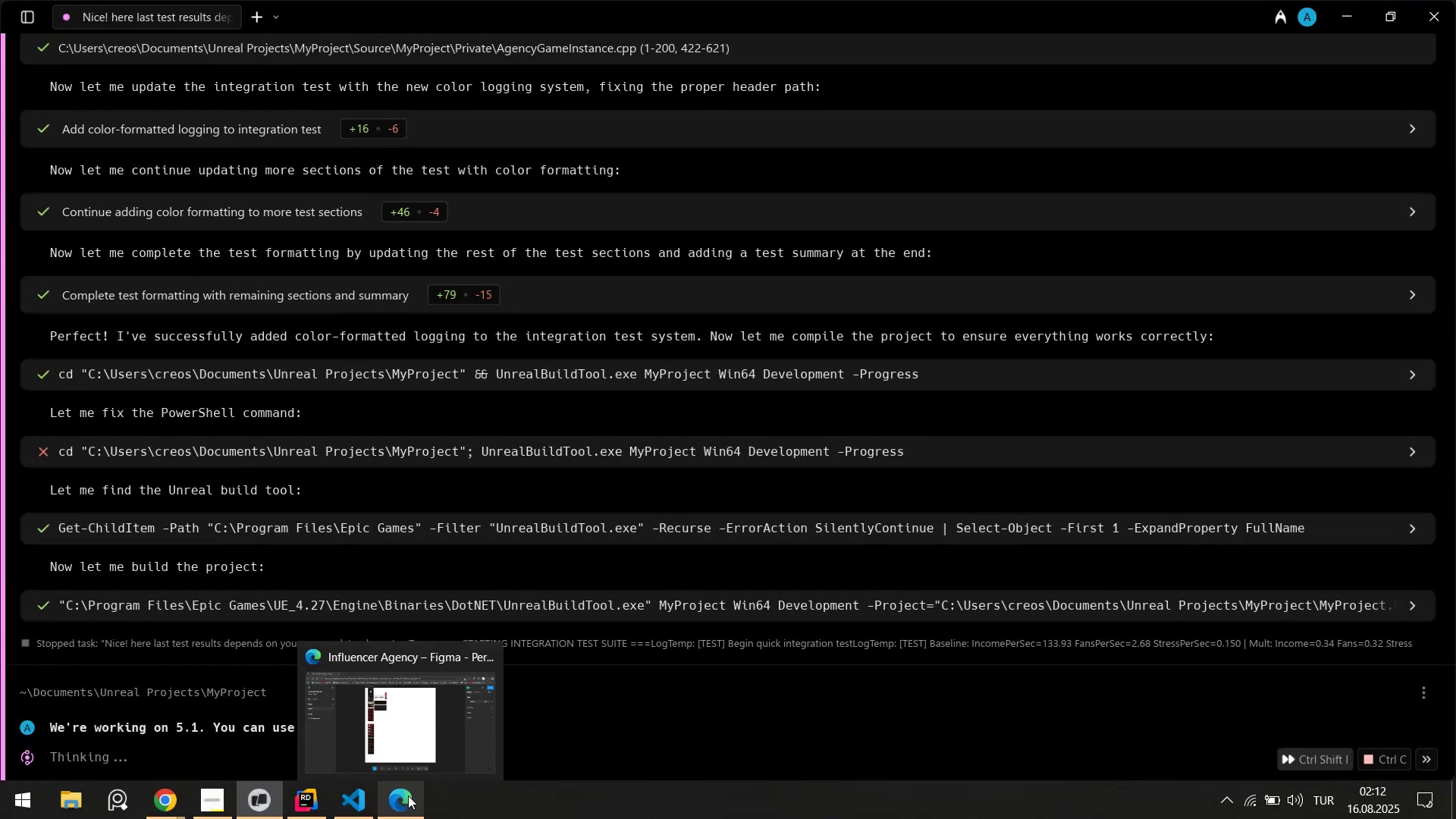 
wait(6.36)
 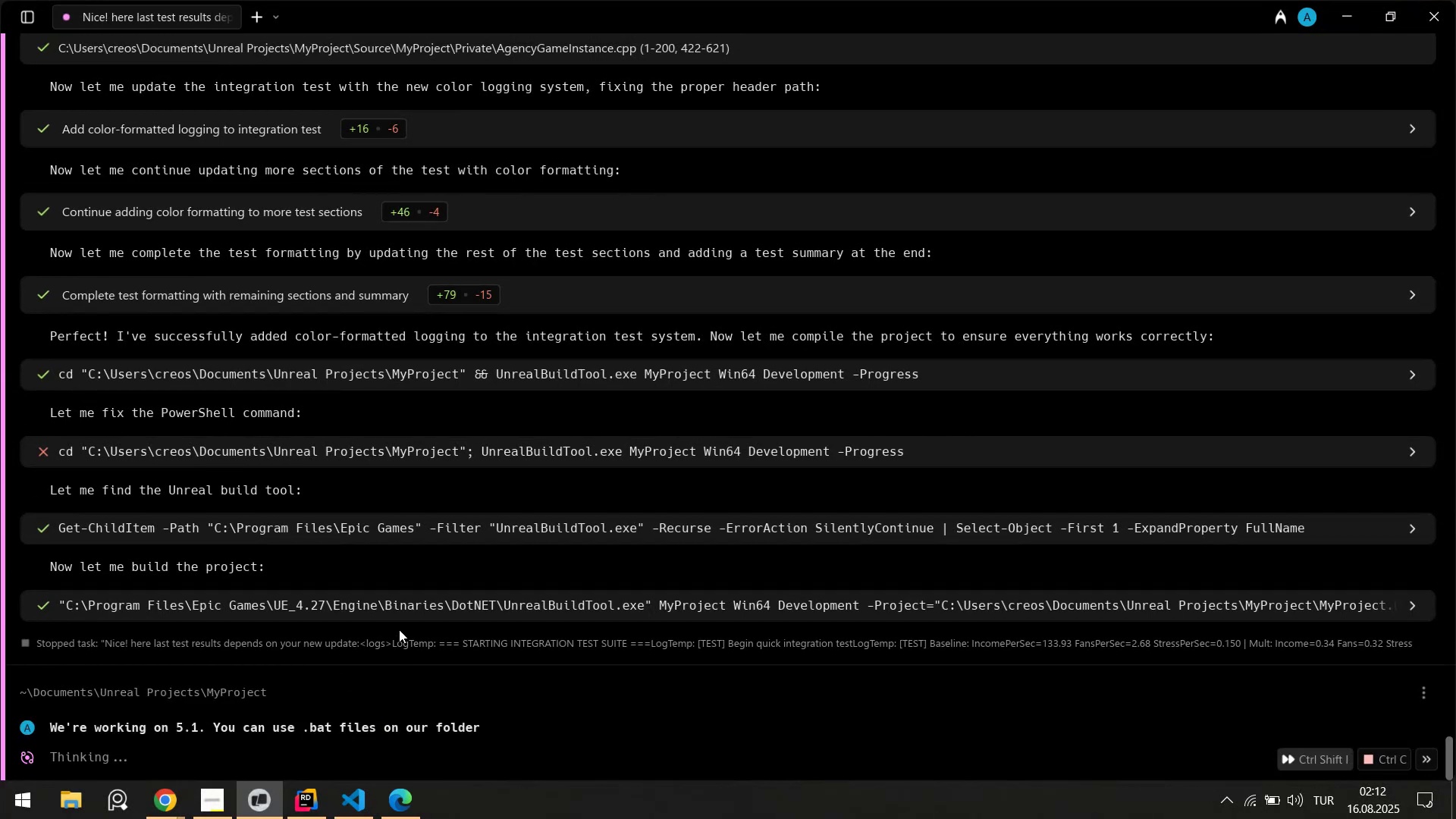 
left_click([312, 792])
 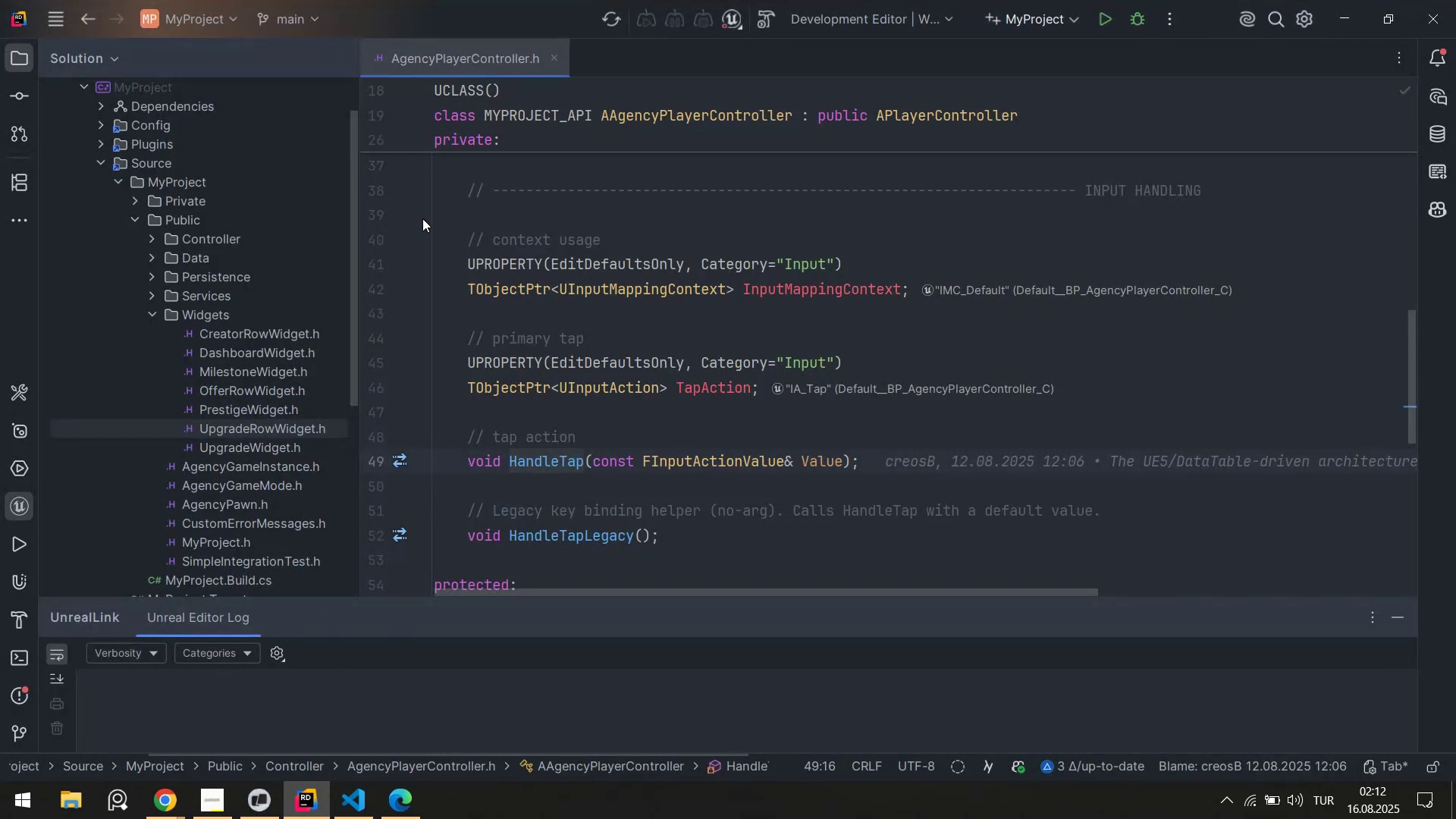 
middle_click([443, 57])
 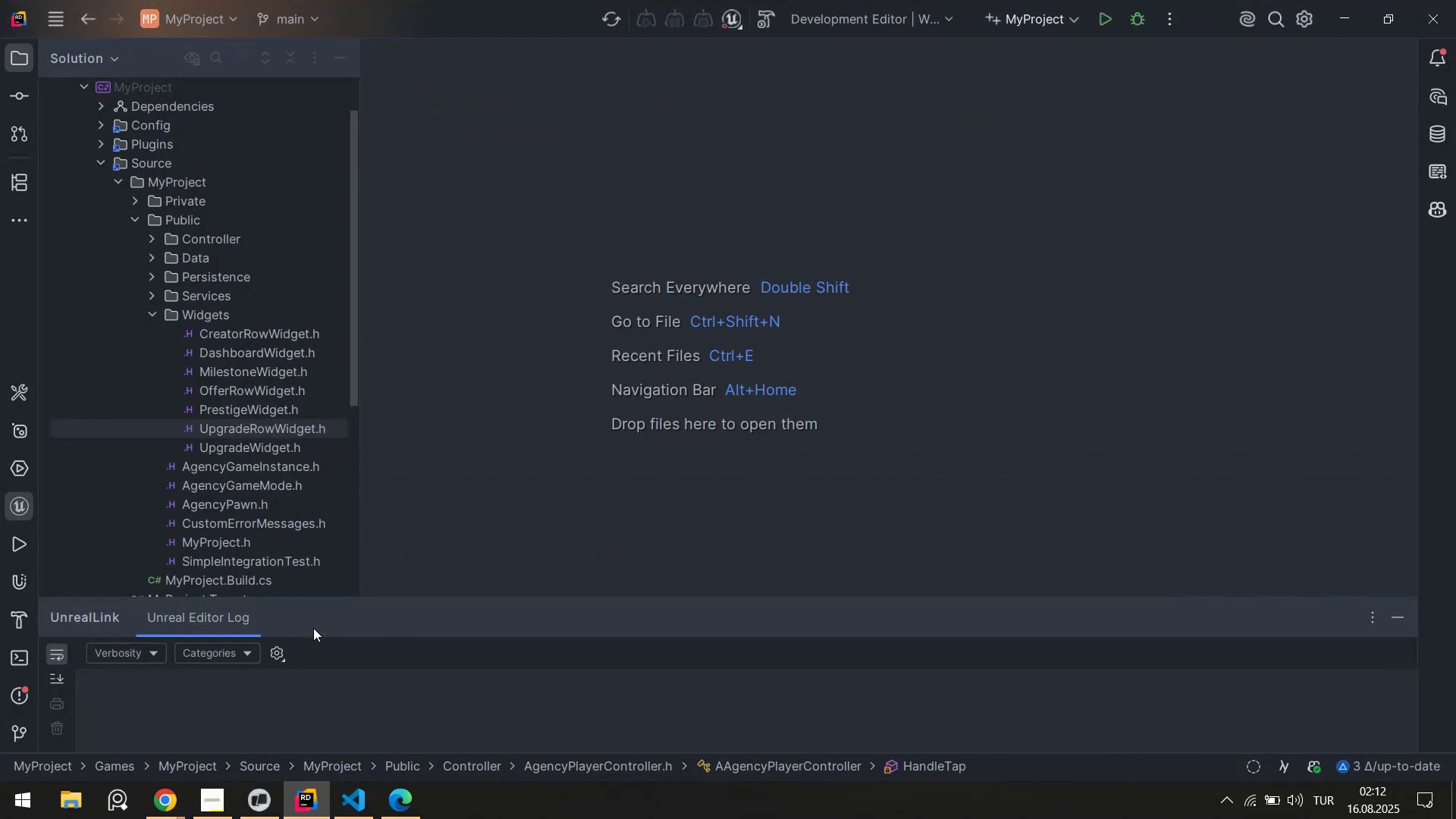 
mouse_move([348, 795])
 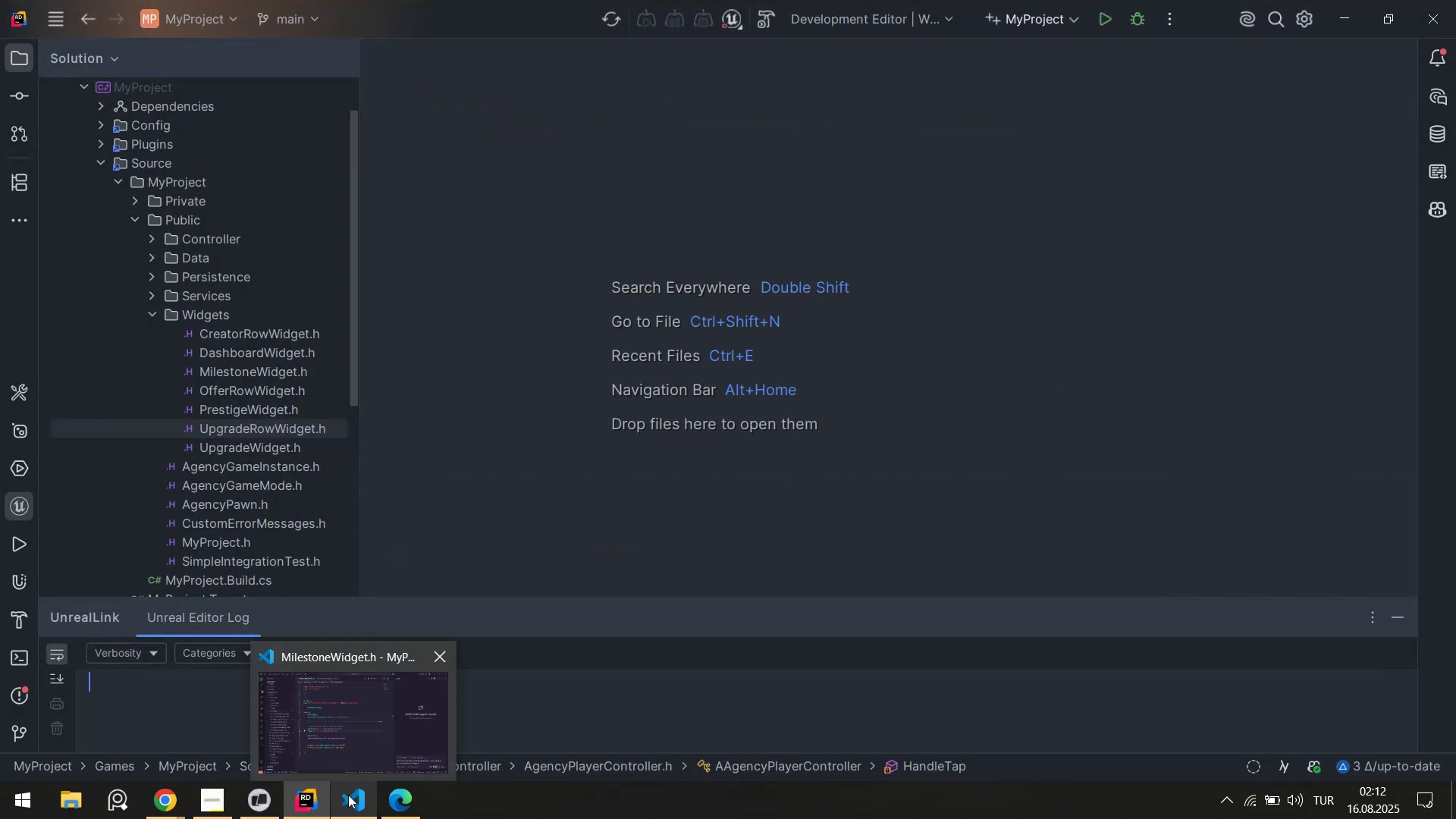 
left_click([348, 795])
 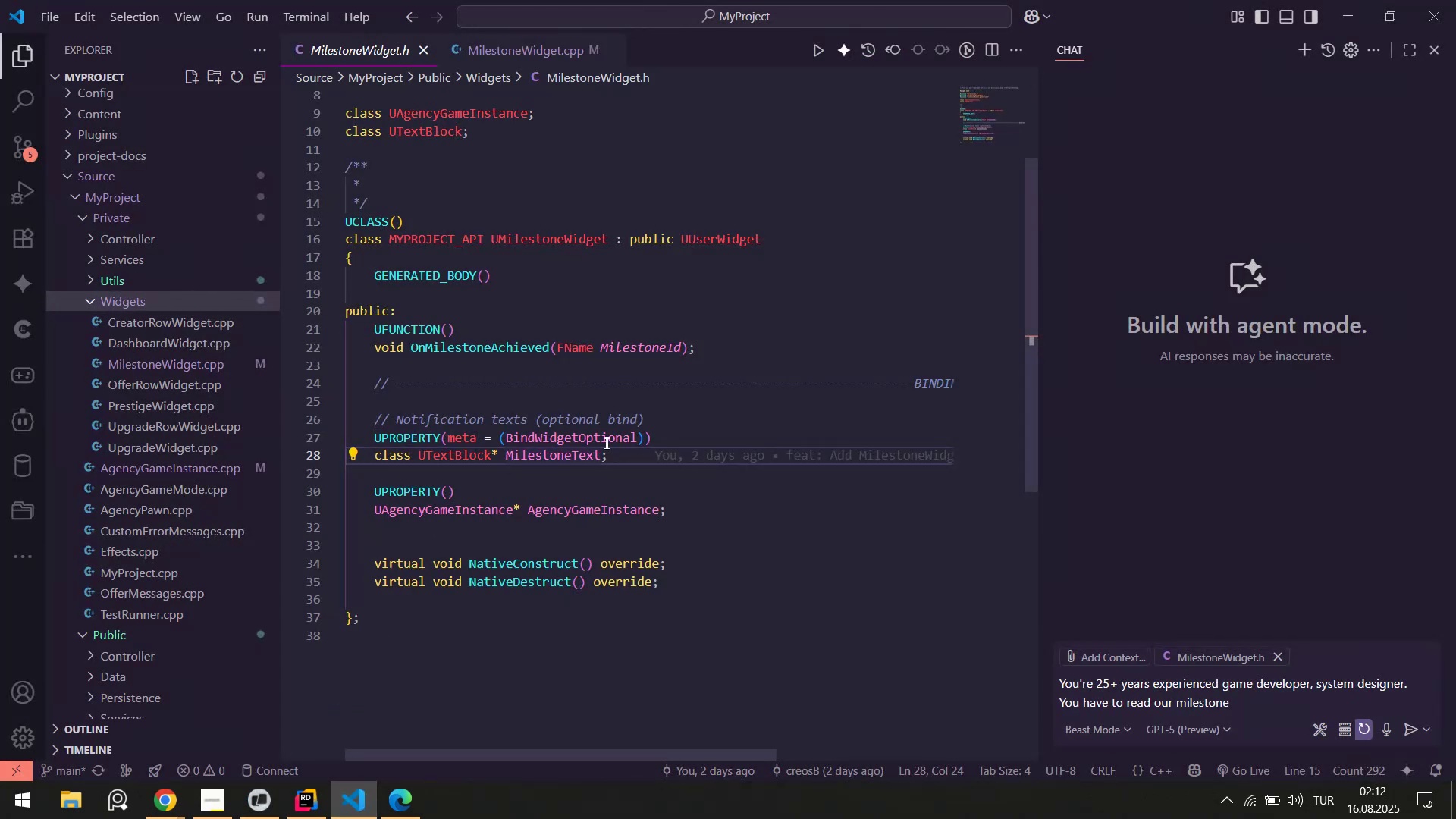 
scroll: coordinate [636, 416], scroll_direction: up, amount: 2.0
 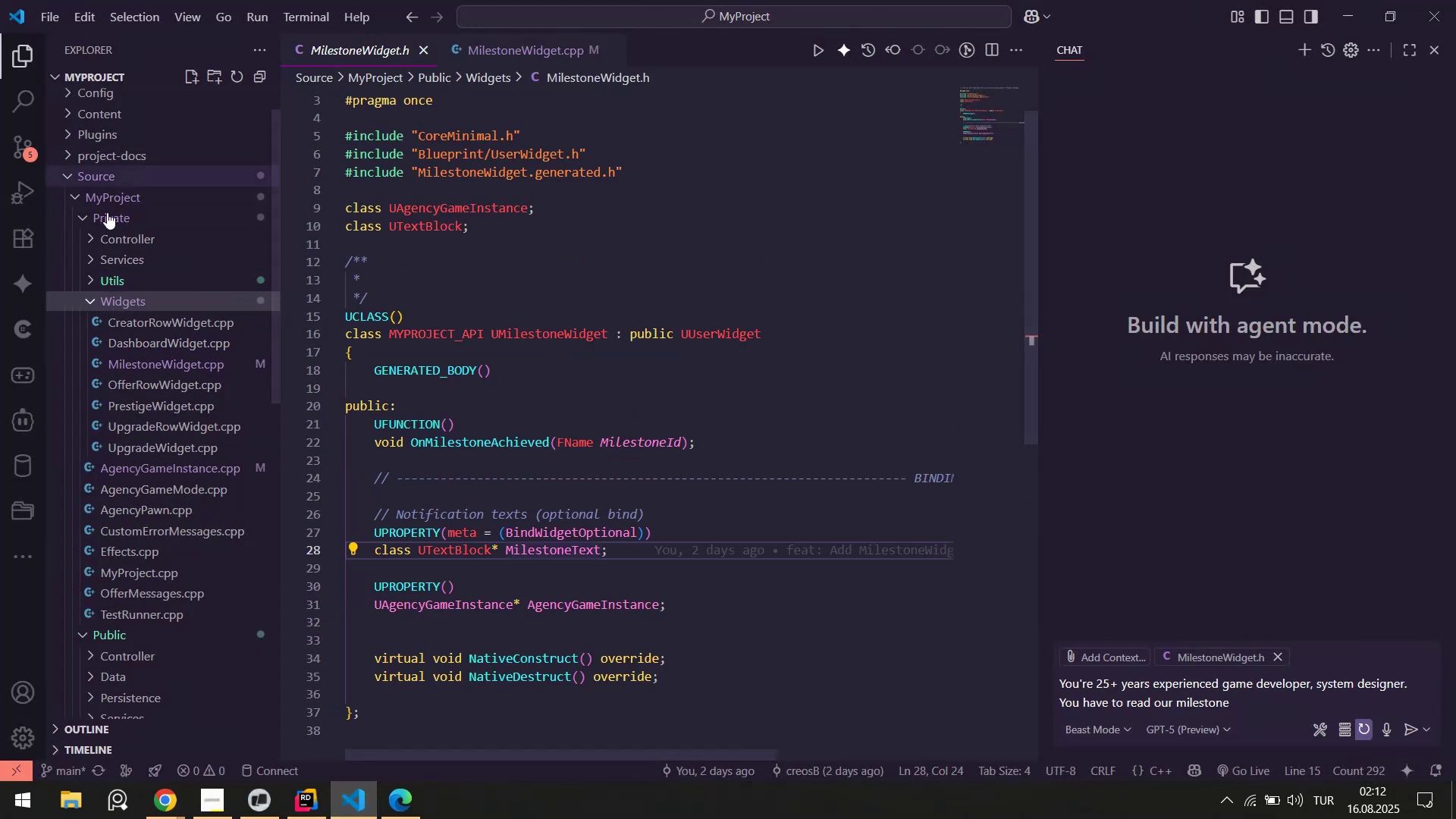 
left_click([303, 792])
 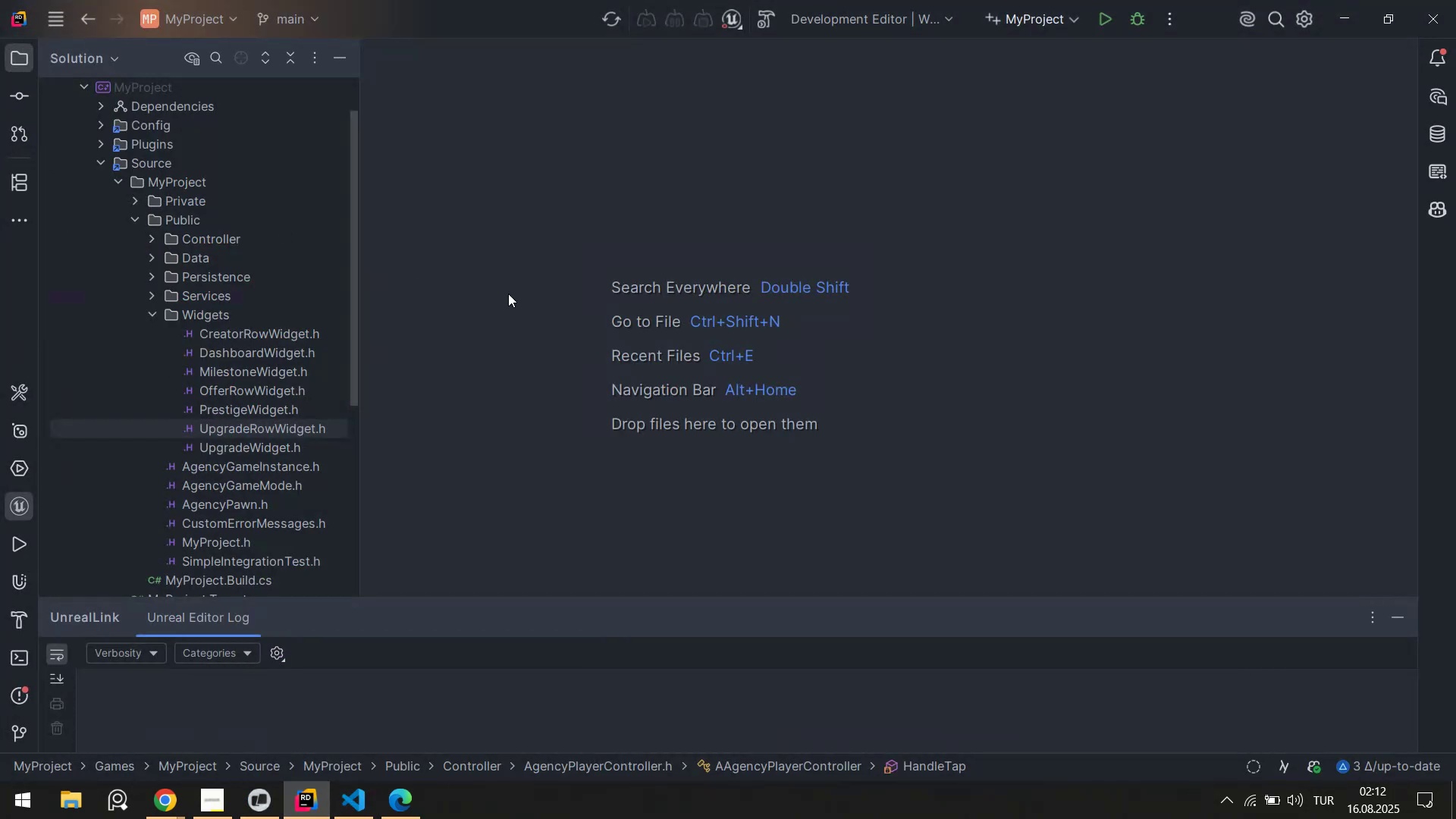 
left_click([598, 275])
 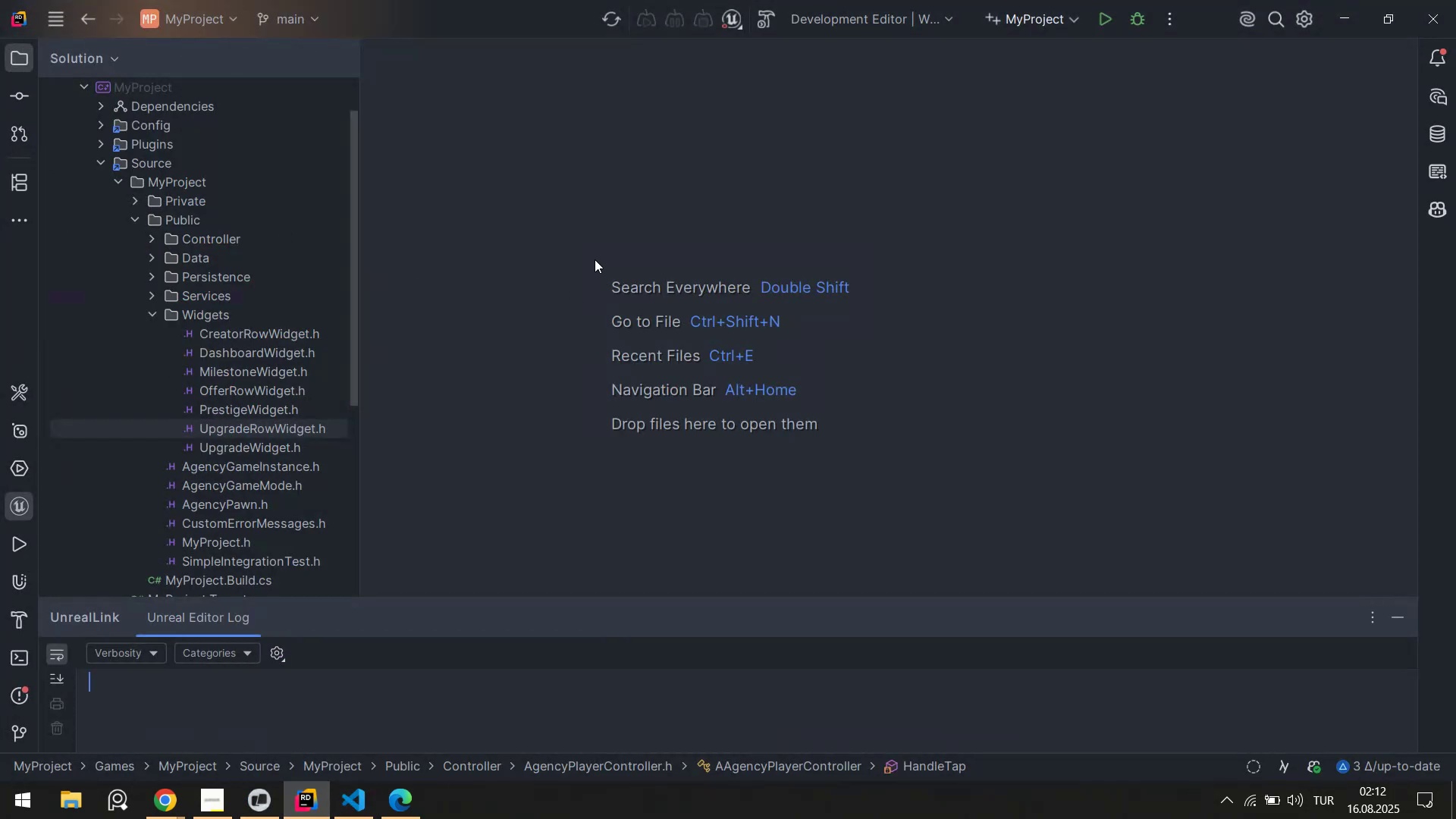 
key(Control+Shift+ControlLeft)
 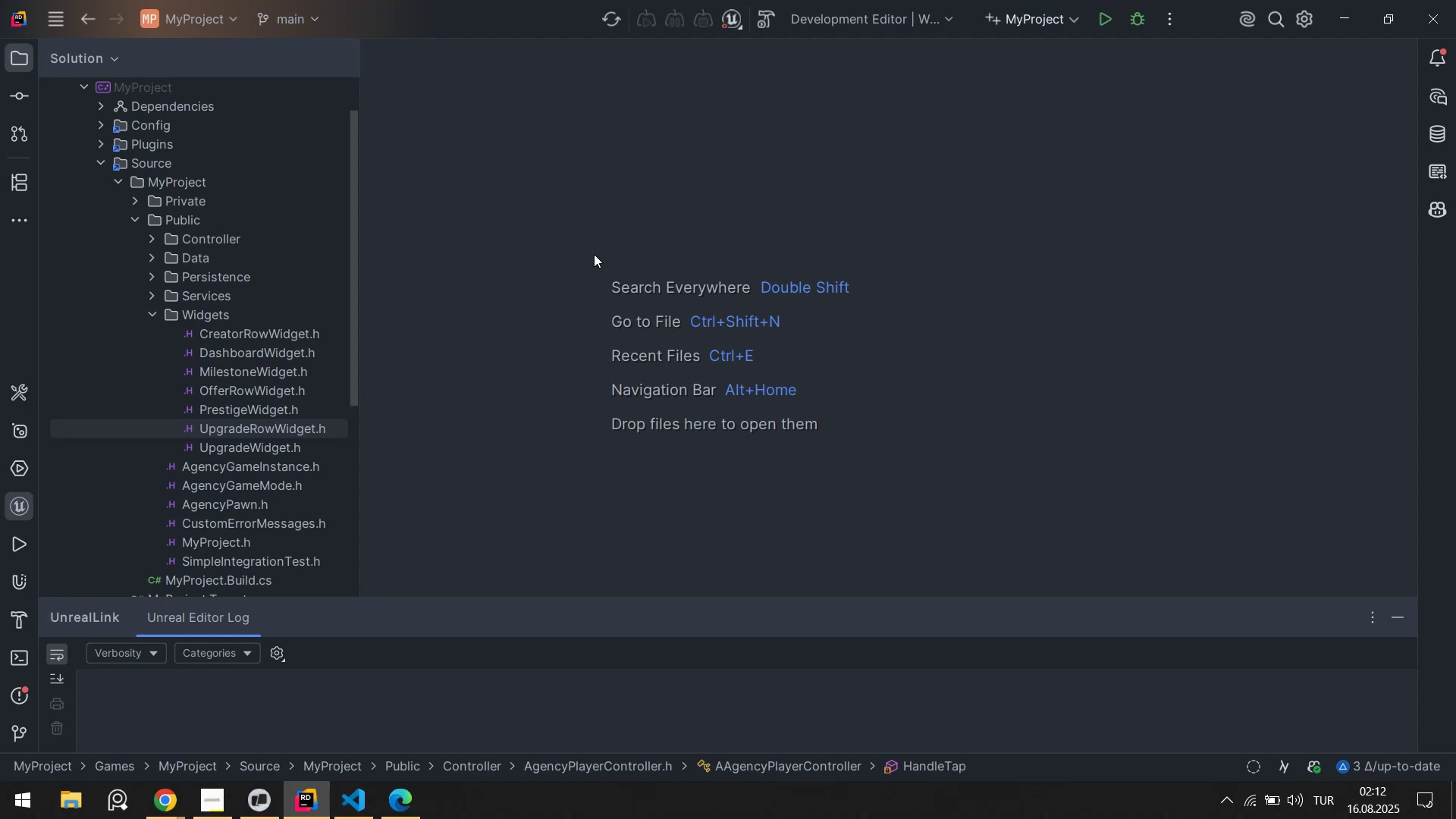 
key(Control+Shift+F)
 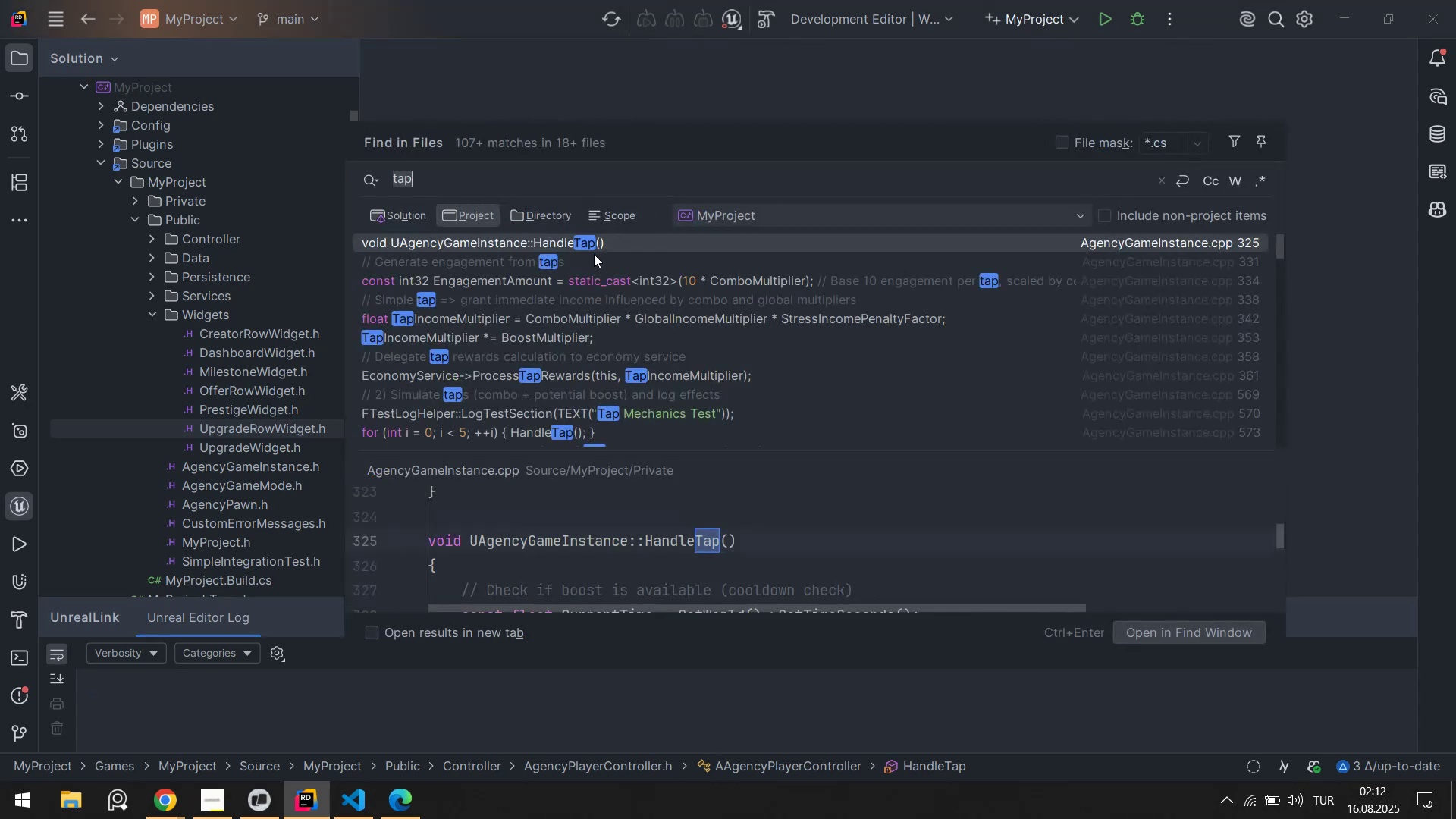 
type(m'lestone)
 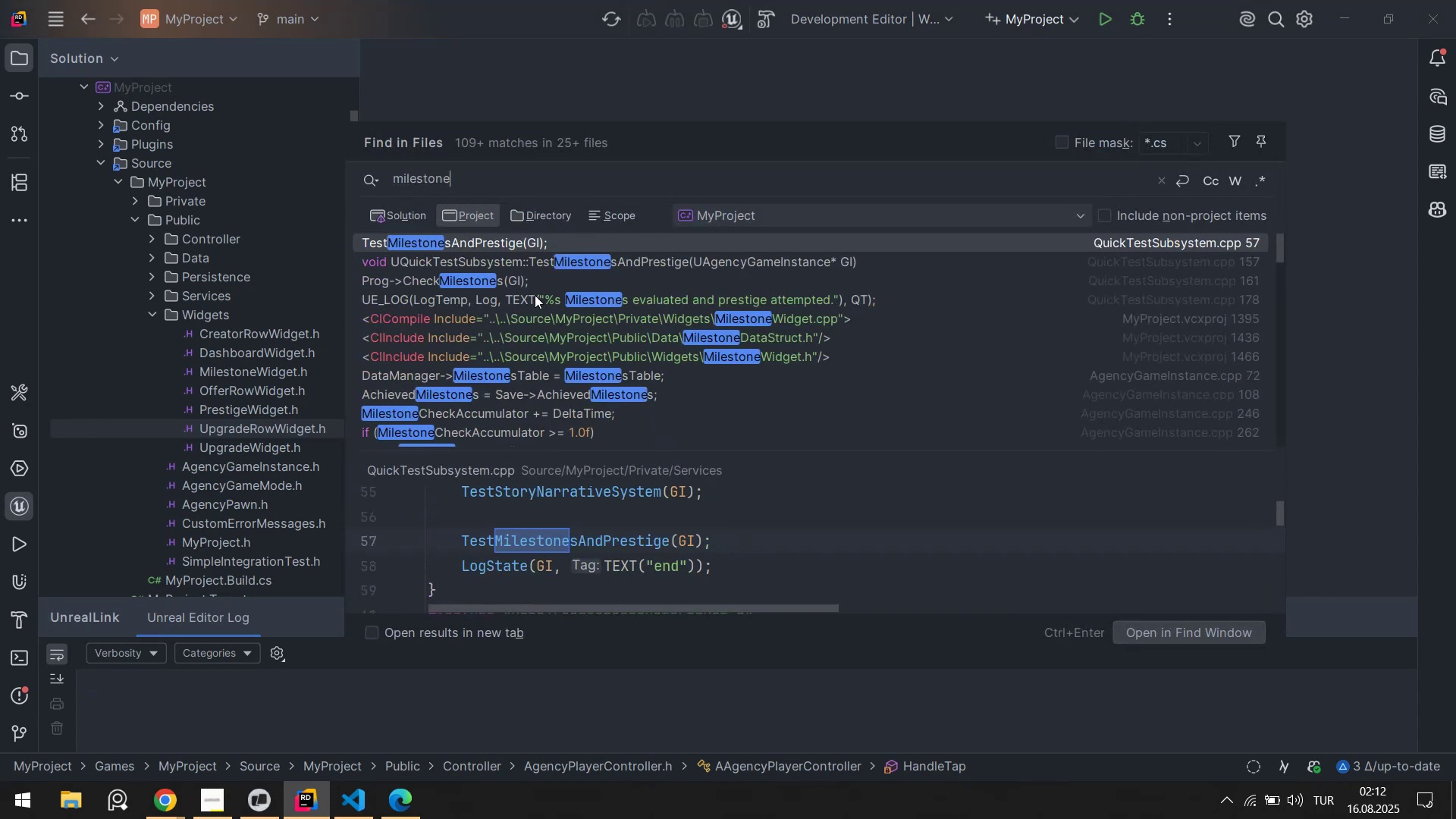 
scroll: coordinate [529, 264], scroll_direction: up, amount: 2.0
 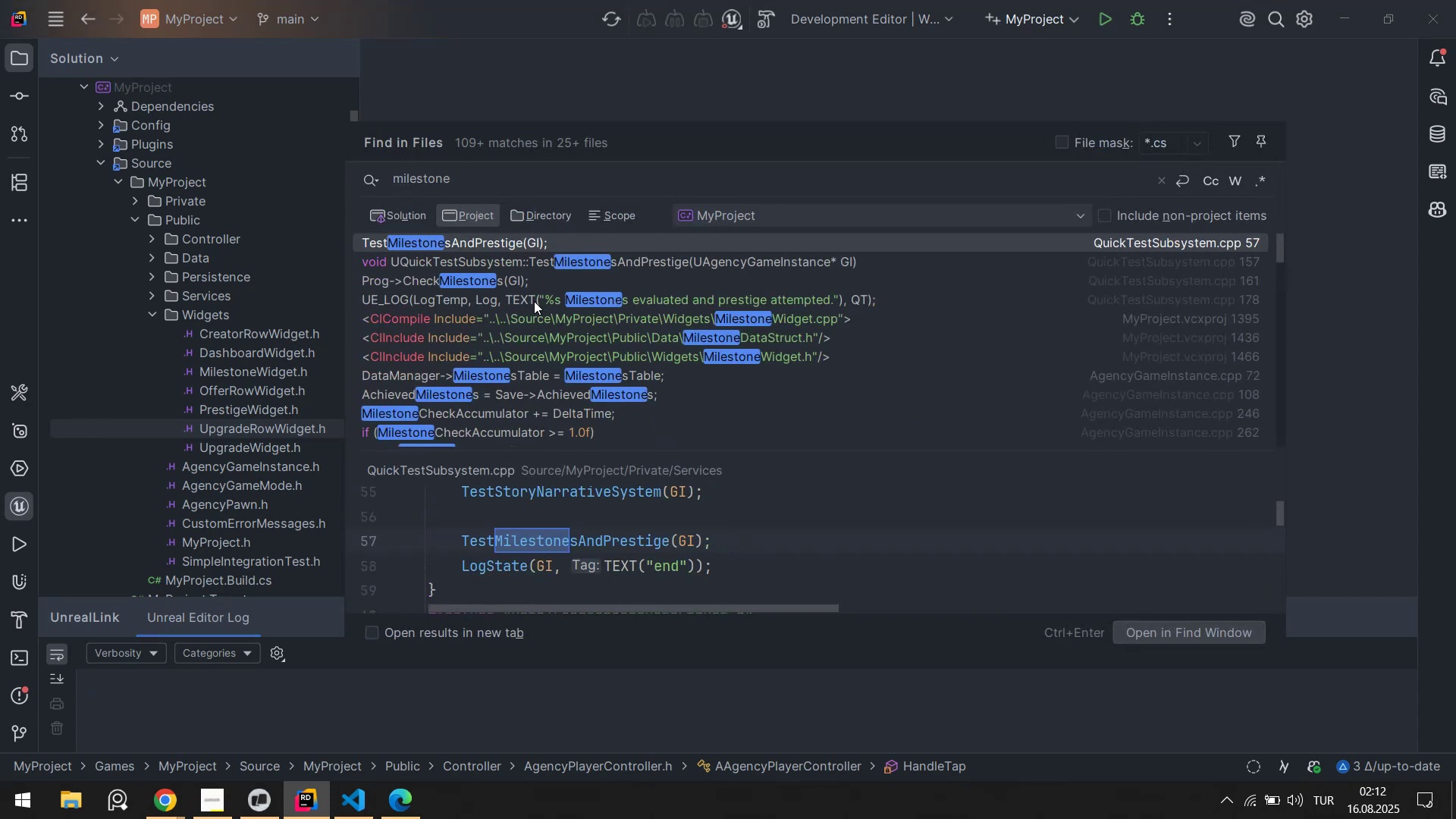 
left_click([535, 327])
 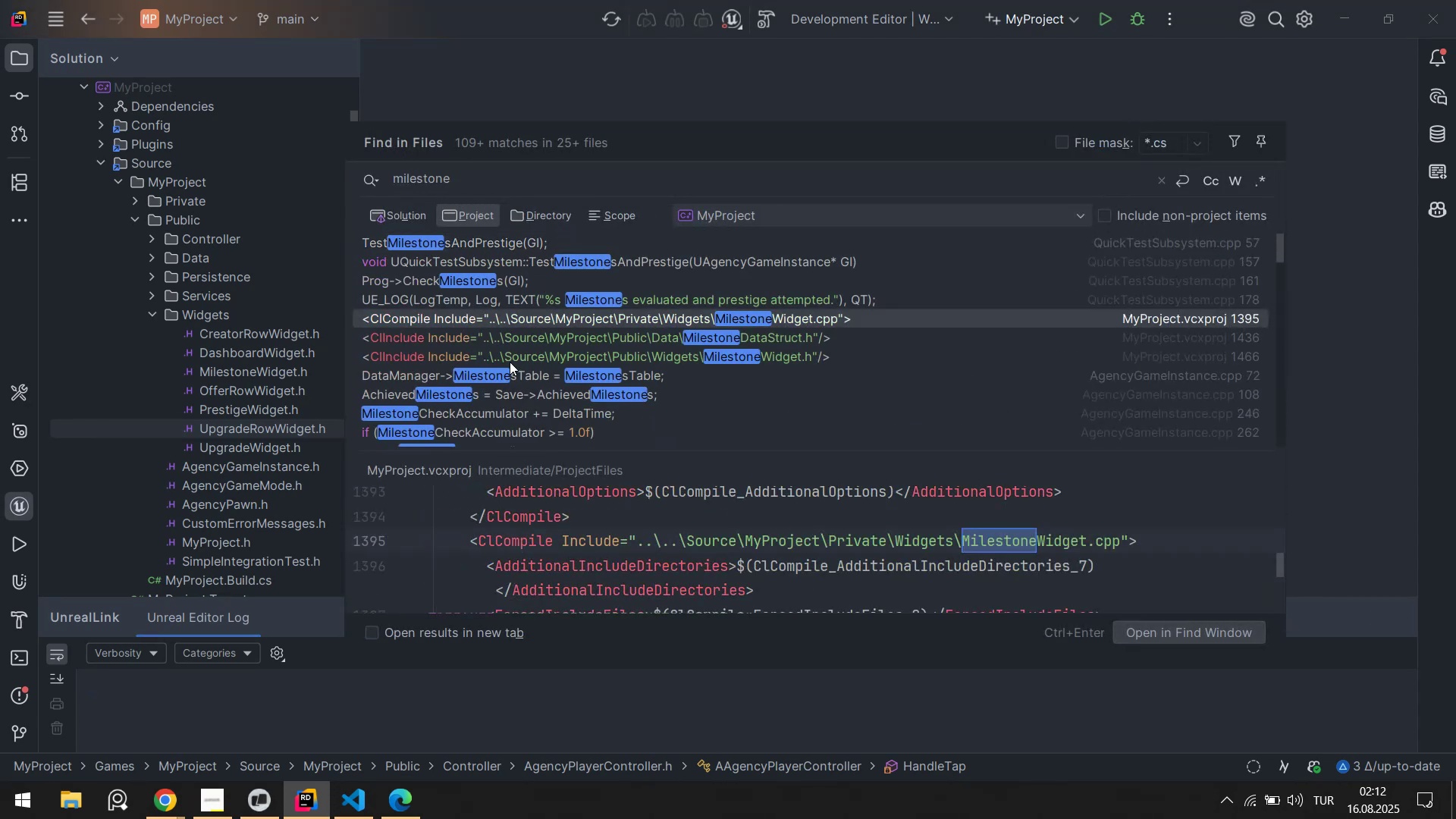 
scroll: coordinate [515, 360], scroll_direction: down, amount: 2.0
 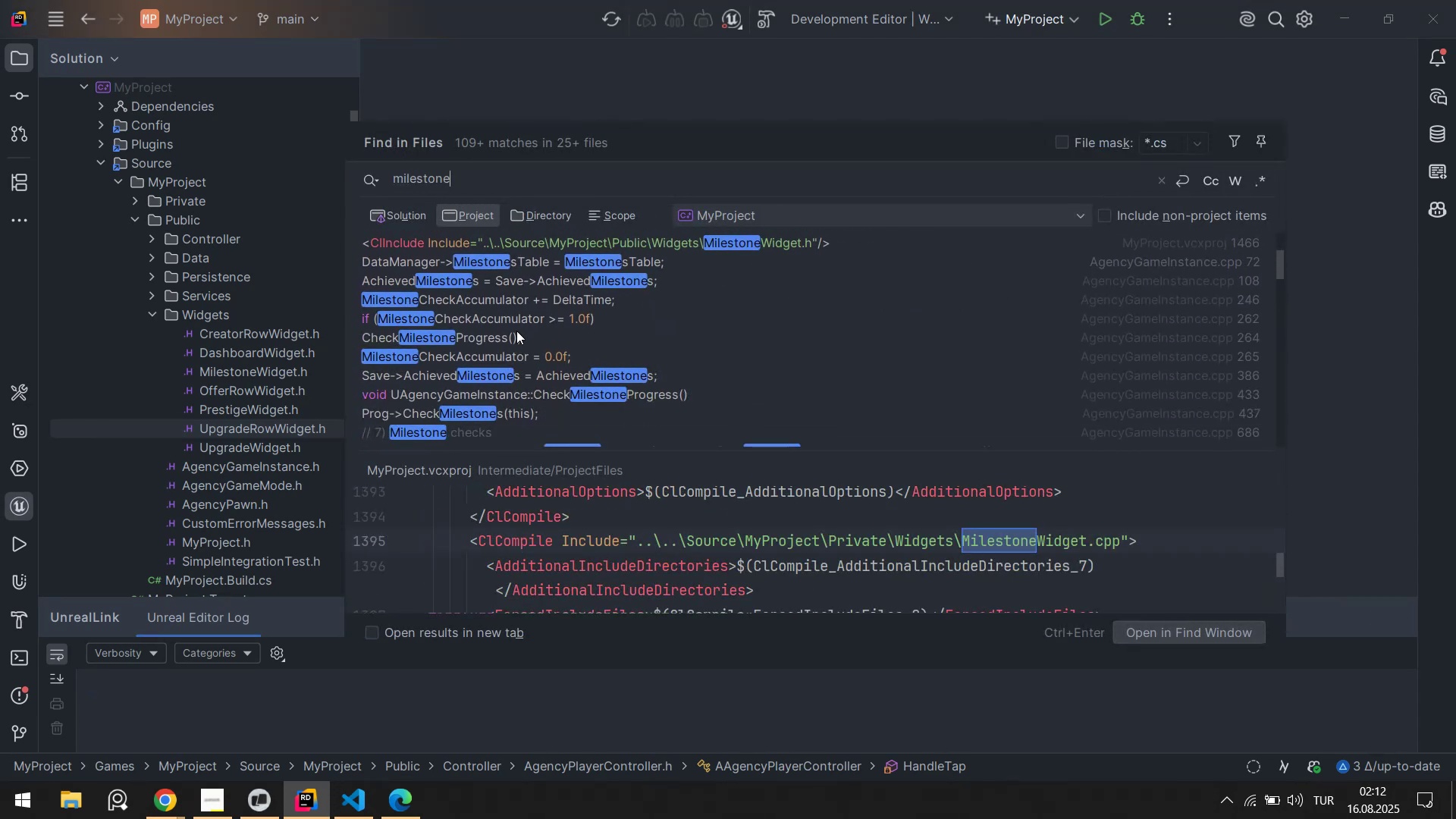 
left_click([518, 329])
 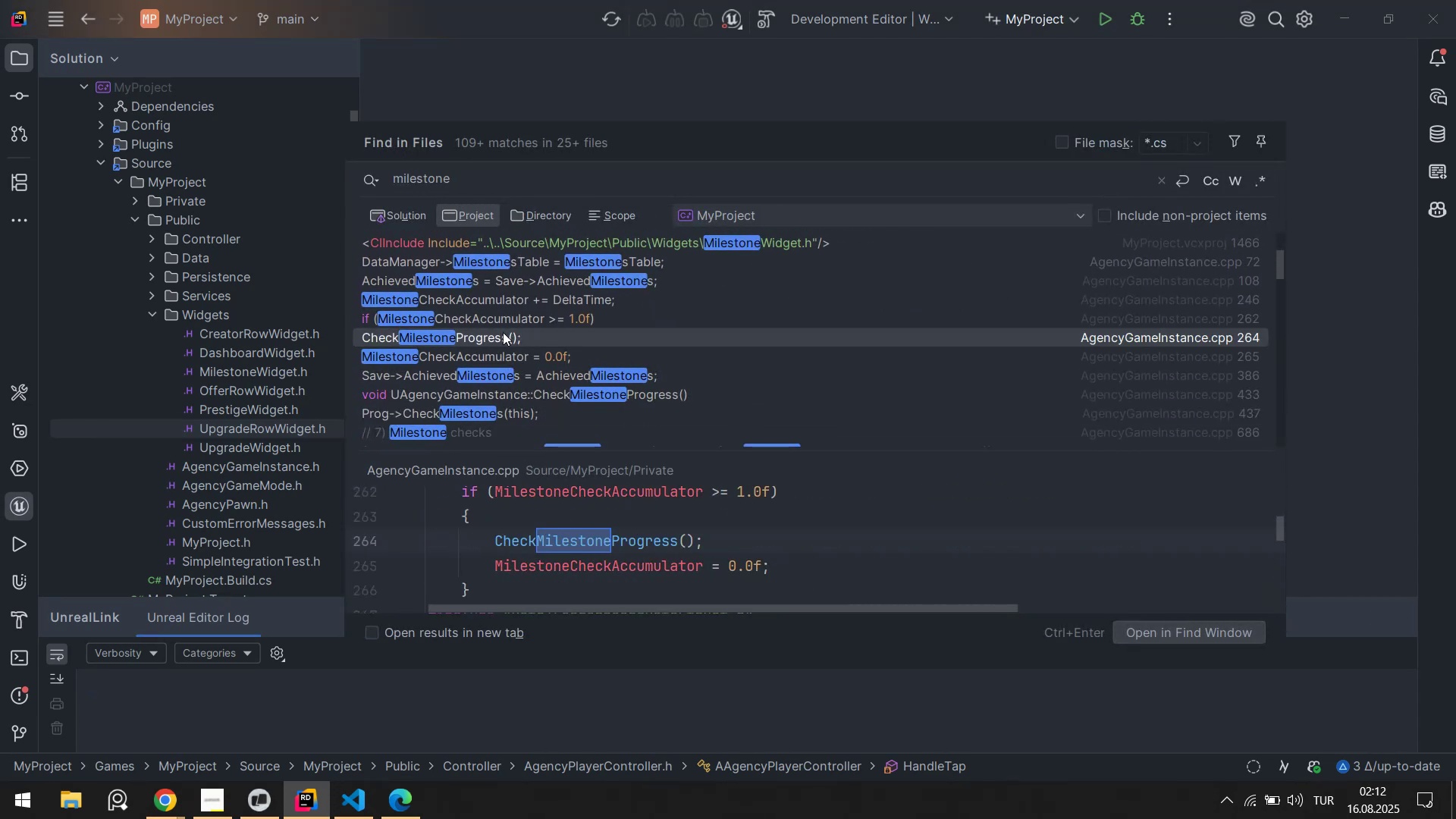 
left_click([510, 322])
 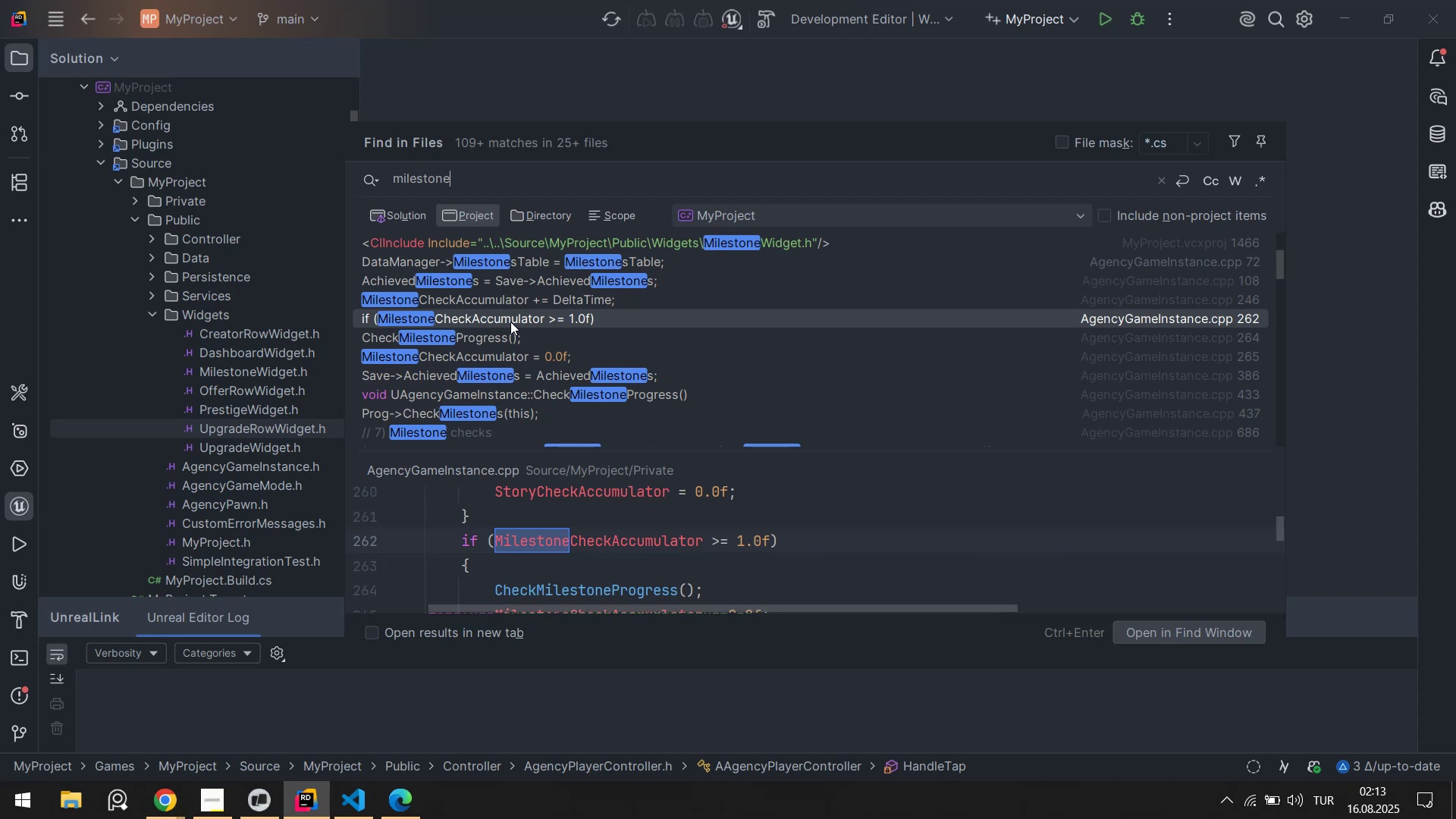 
scroll: coordinate [516, 327], scroll_direction: down, amount: 3.0
 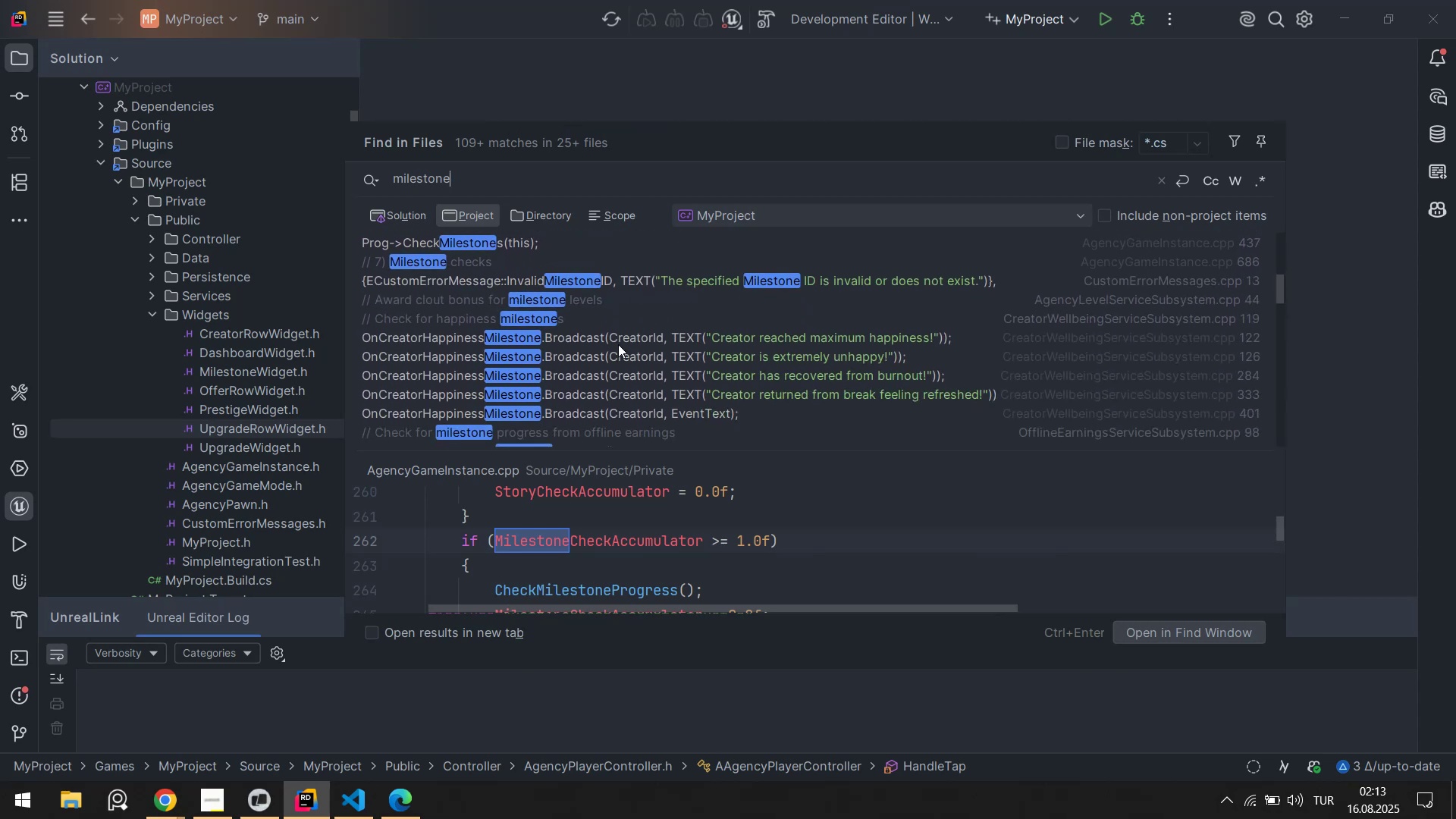 
left_click([618, 344])
 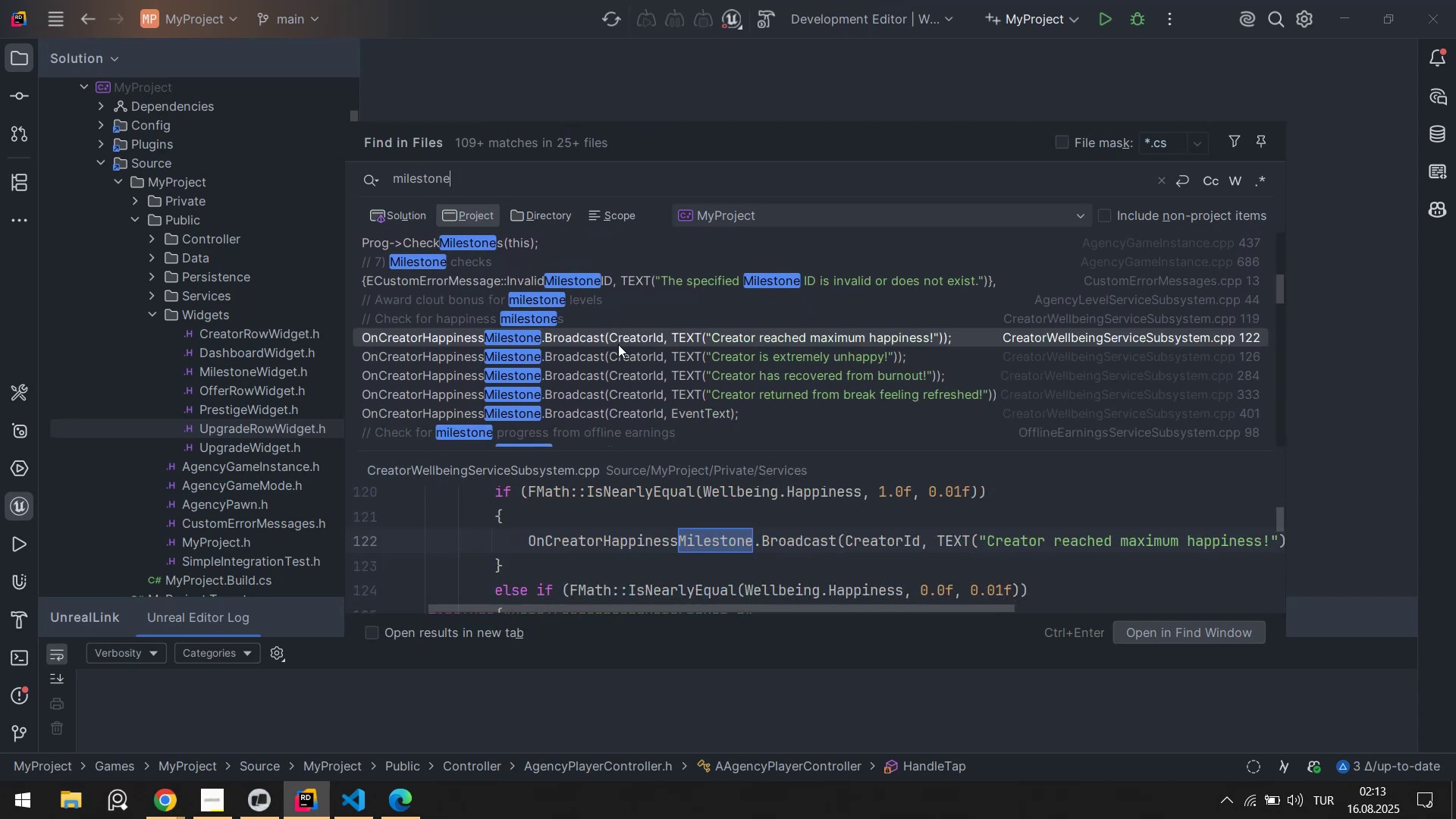 
scroll: coordinate [618, 344], scroll_direction: down, amount: 2.0
 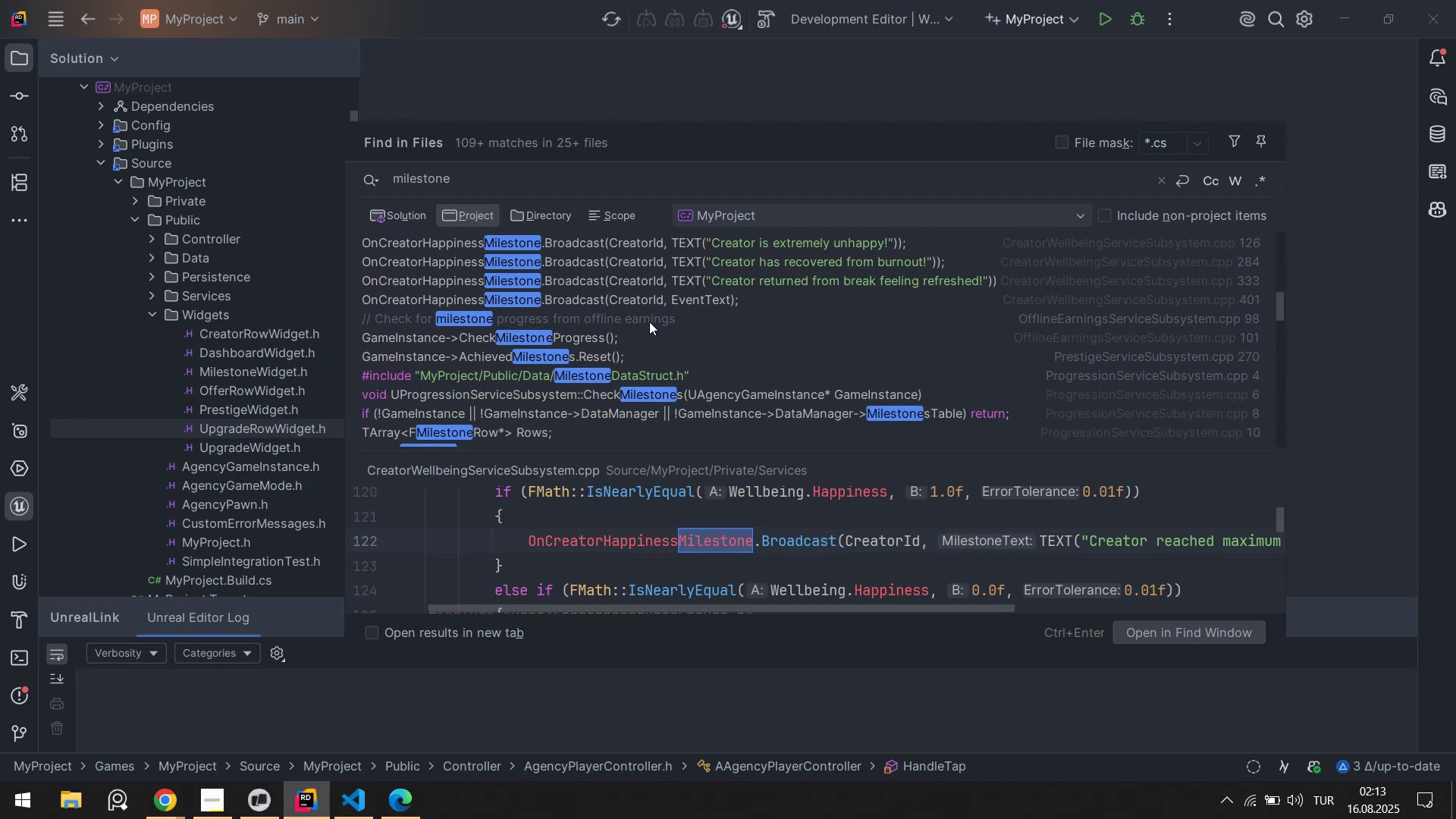 
scroll: coordinate [624, 281], scroll_direction: up, amount: 1.0
 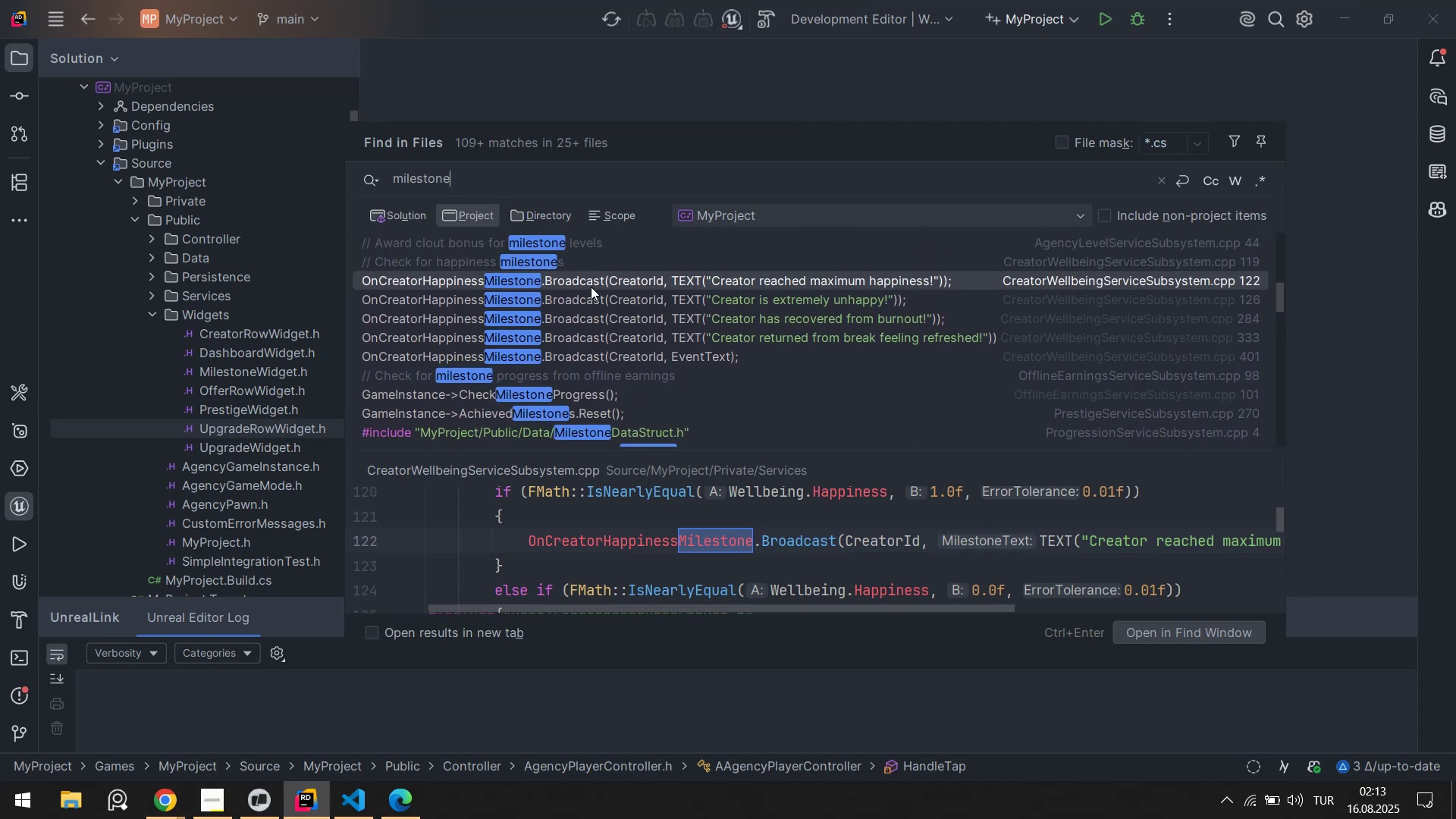 
double_click([591, 287])
 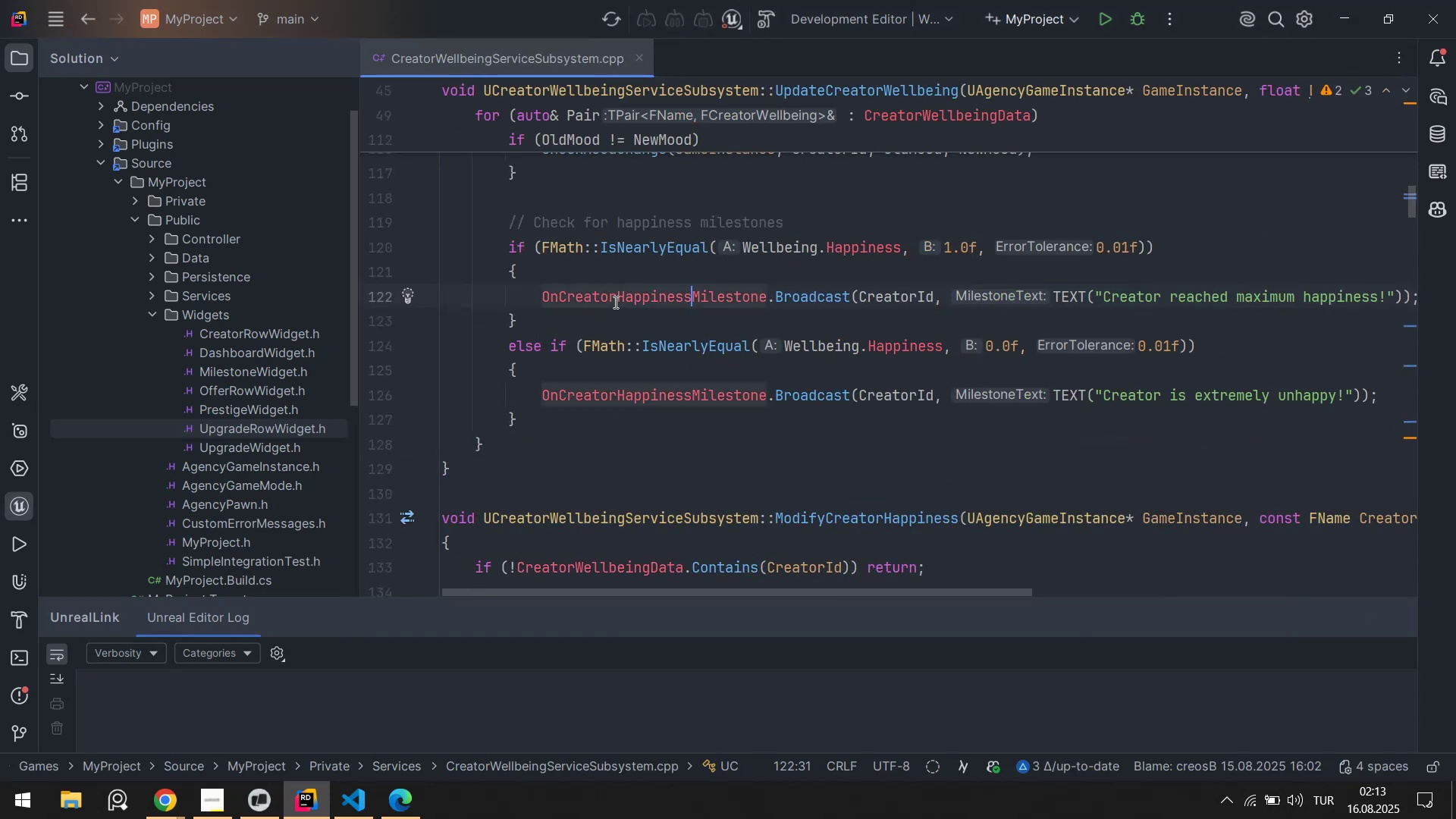 
hold_key(key=ControlLeft, duration=0.83)
left_click([618, 297])
 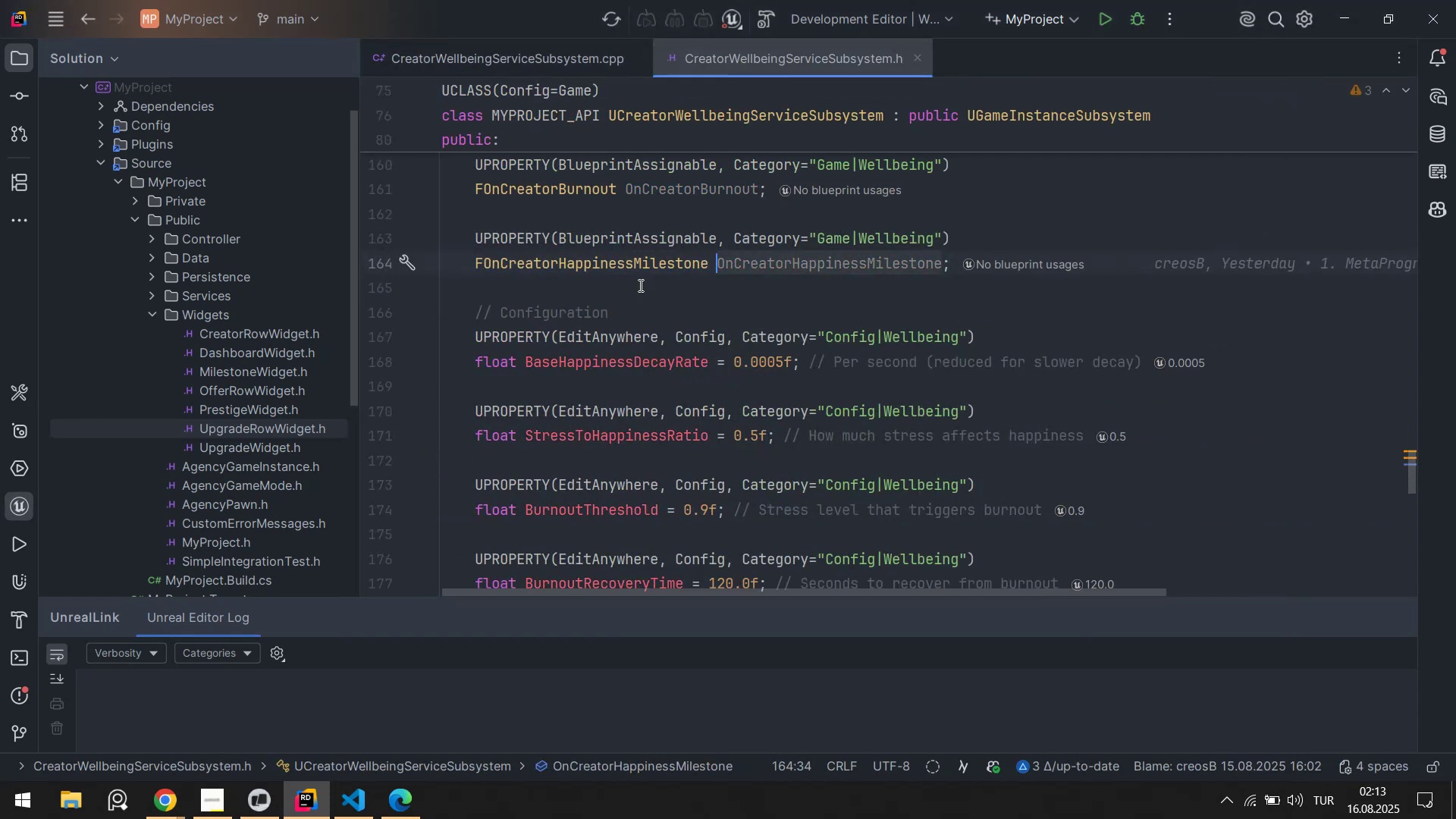 
scroll: coordinate [700, 281], scroll_direction: up, amount: 2.0
 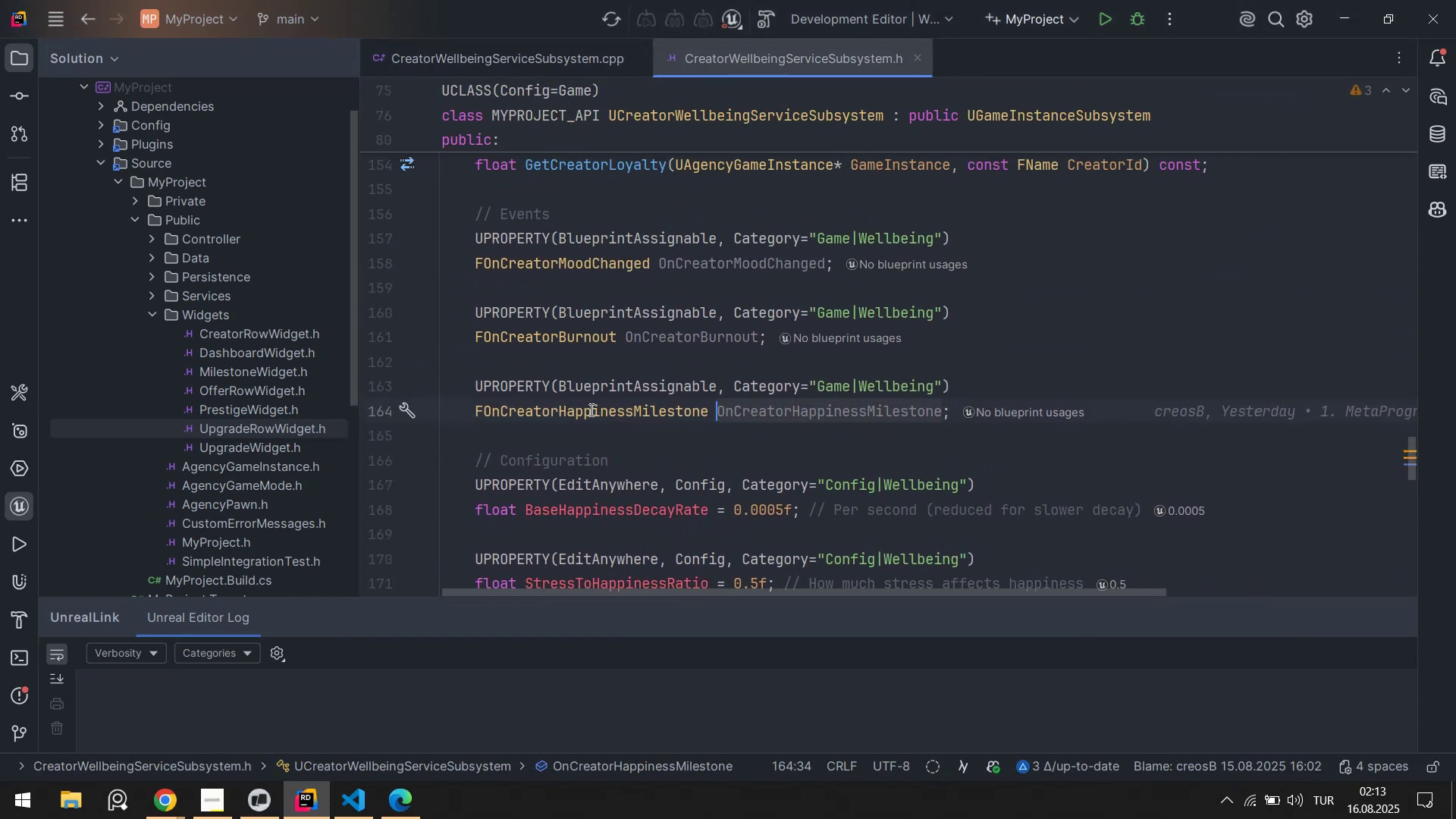 
hold_key(key=ControlLeft, duration=0.53)
left_click([573, 413])
 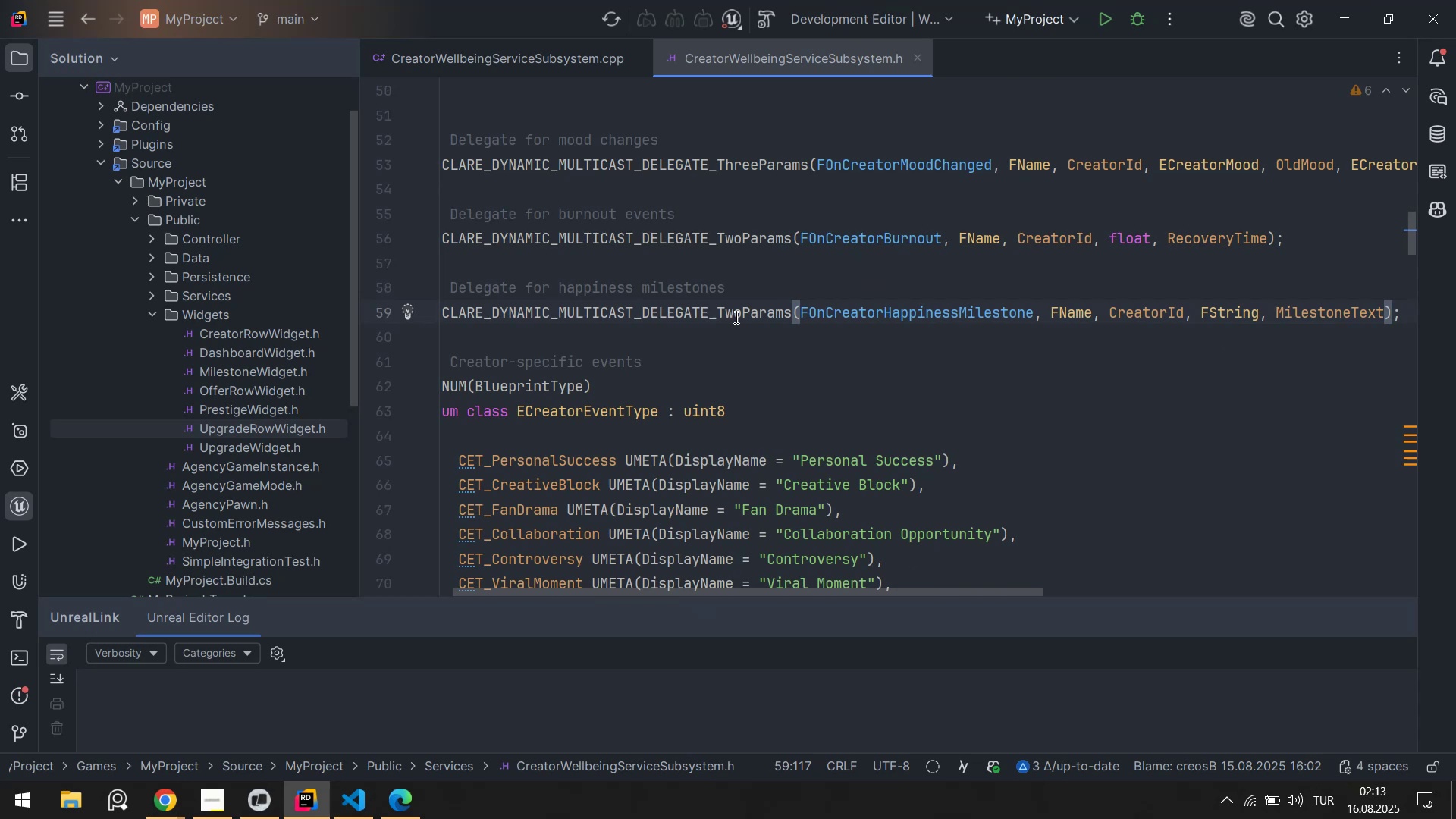 
double_click([824, 313])
 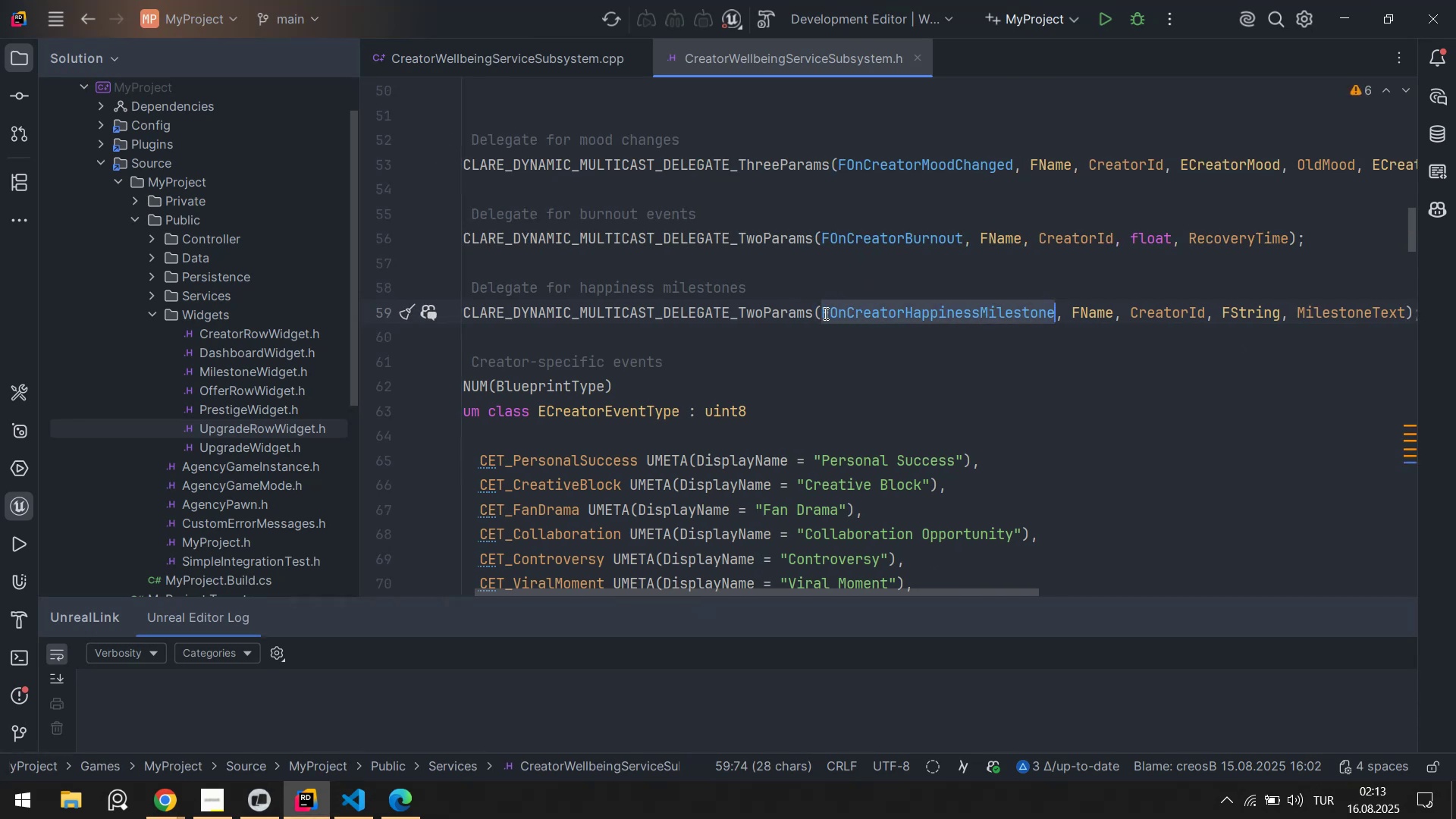 
key(Control+Shift+F)
 